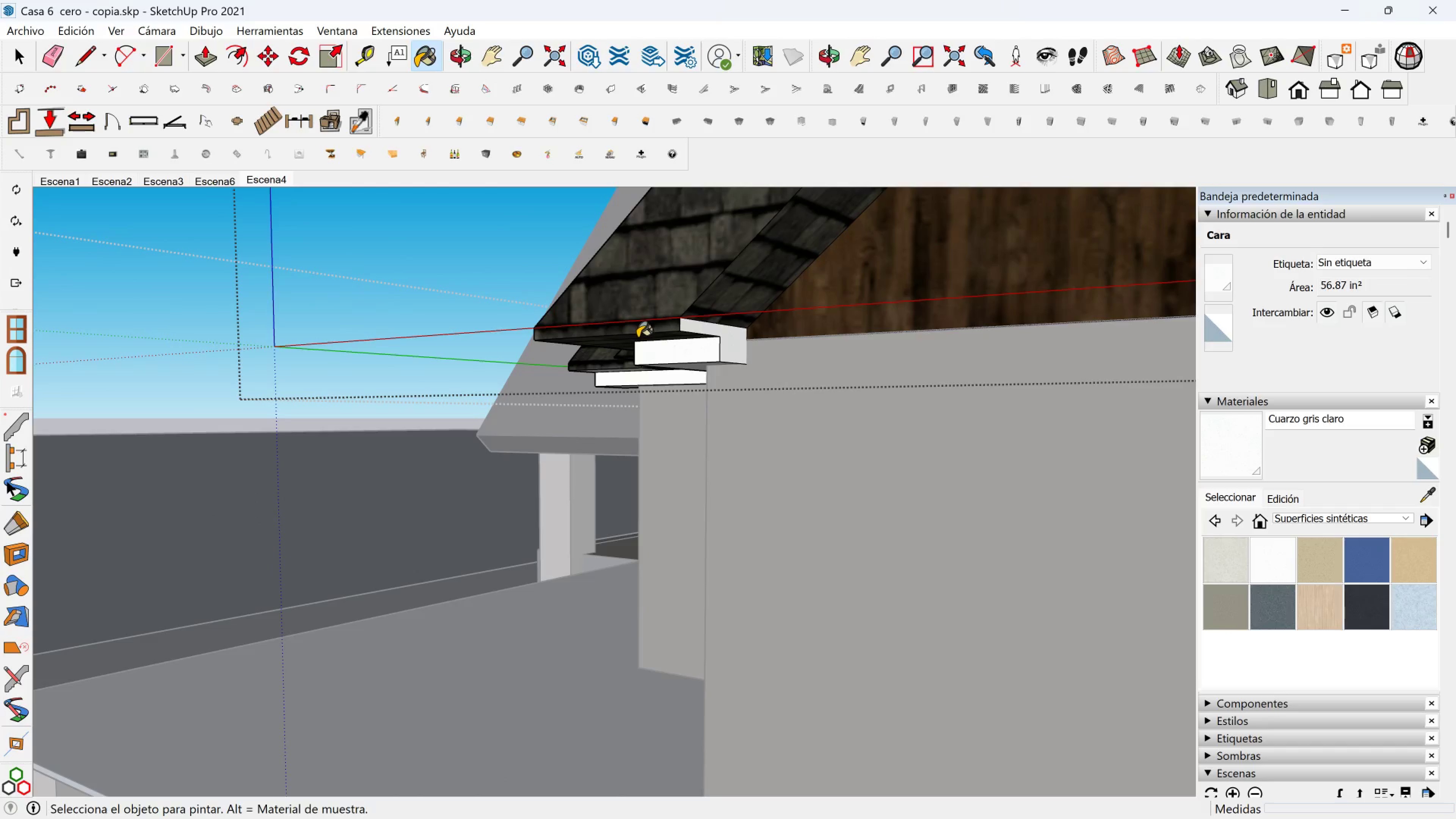 
scroll: coordinate [827, 381], scroll_direction: down, amount: 1.0
 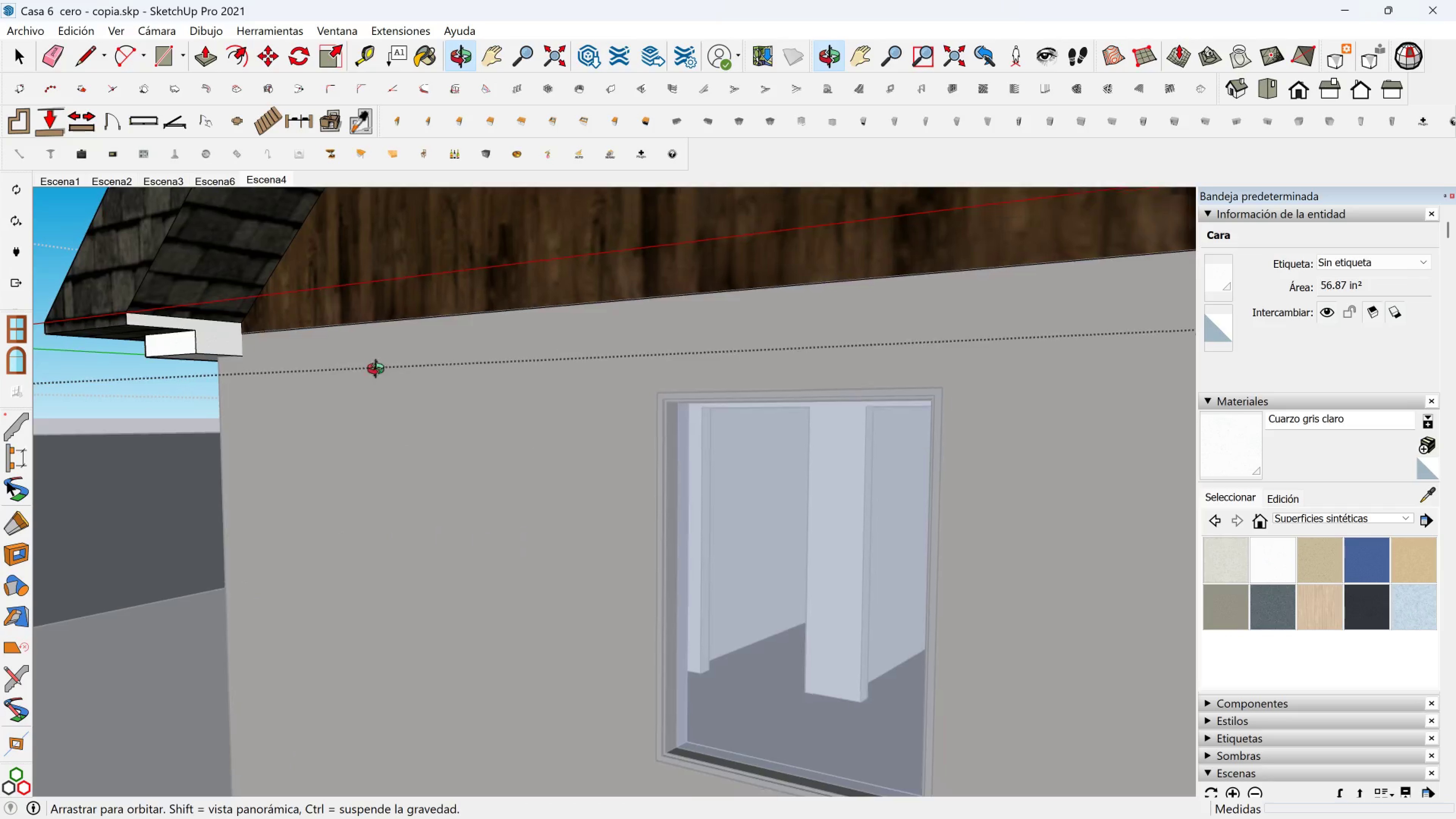 
hold_key(key=ShiftLeft, duration=0.62)
 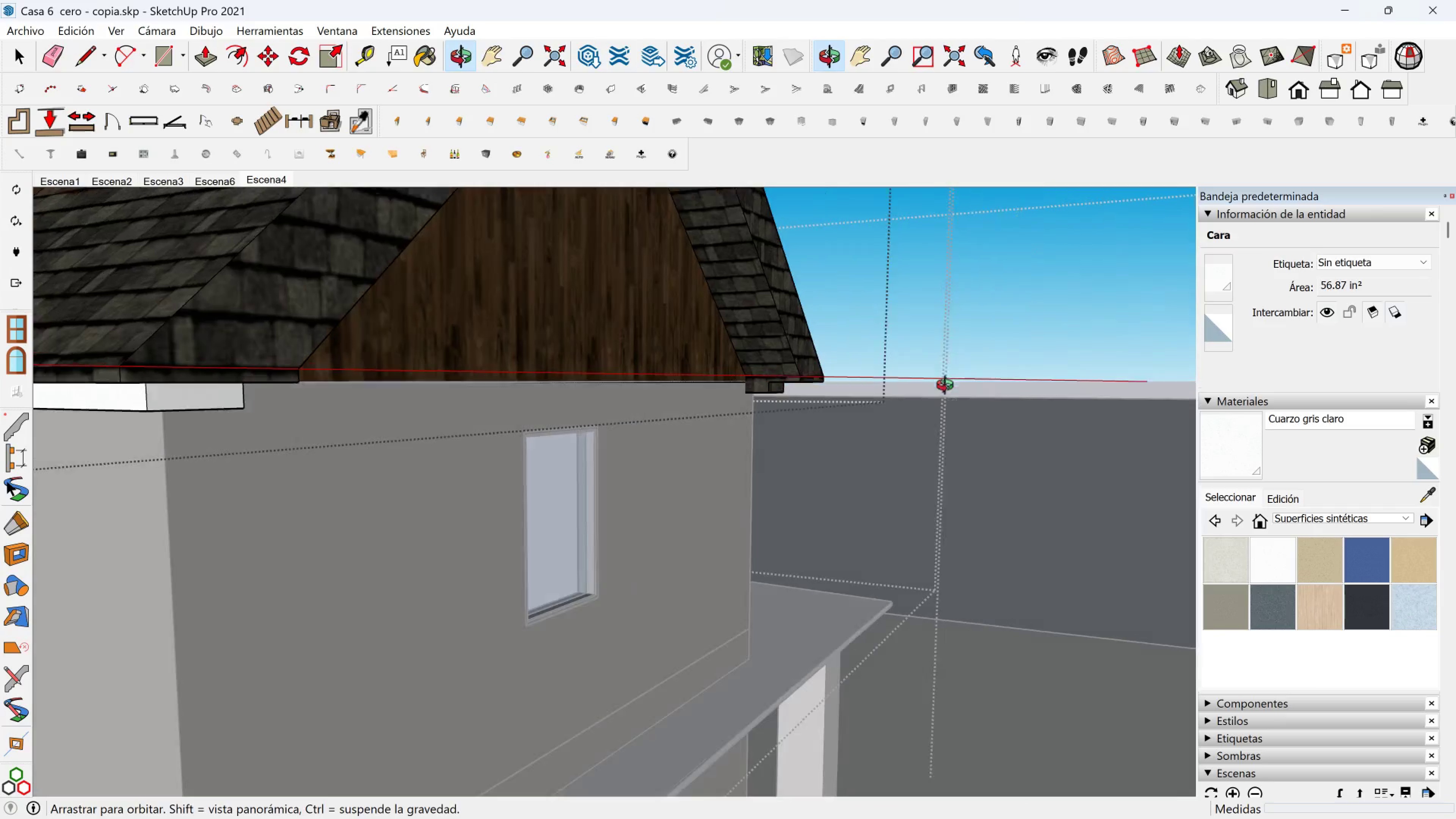 
scroll: coordinate [651, 346], scroll_direction: up, amount: 27.0
 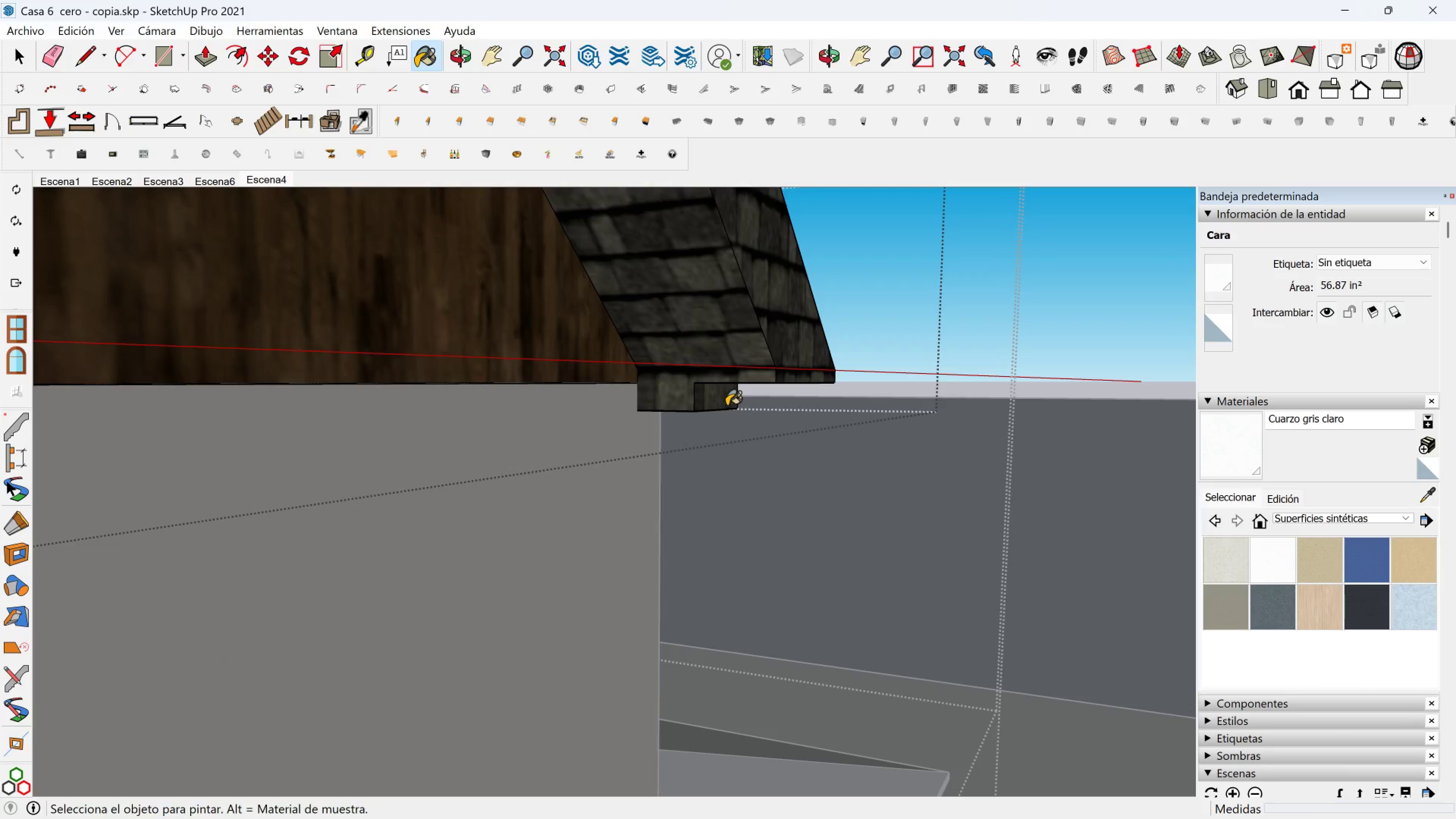 
left_click_drag(start_coordinate=[719, 402], to_coordinate=[717, 400])
 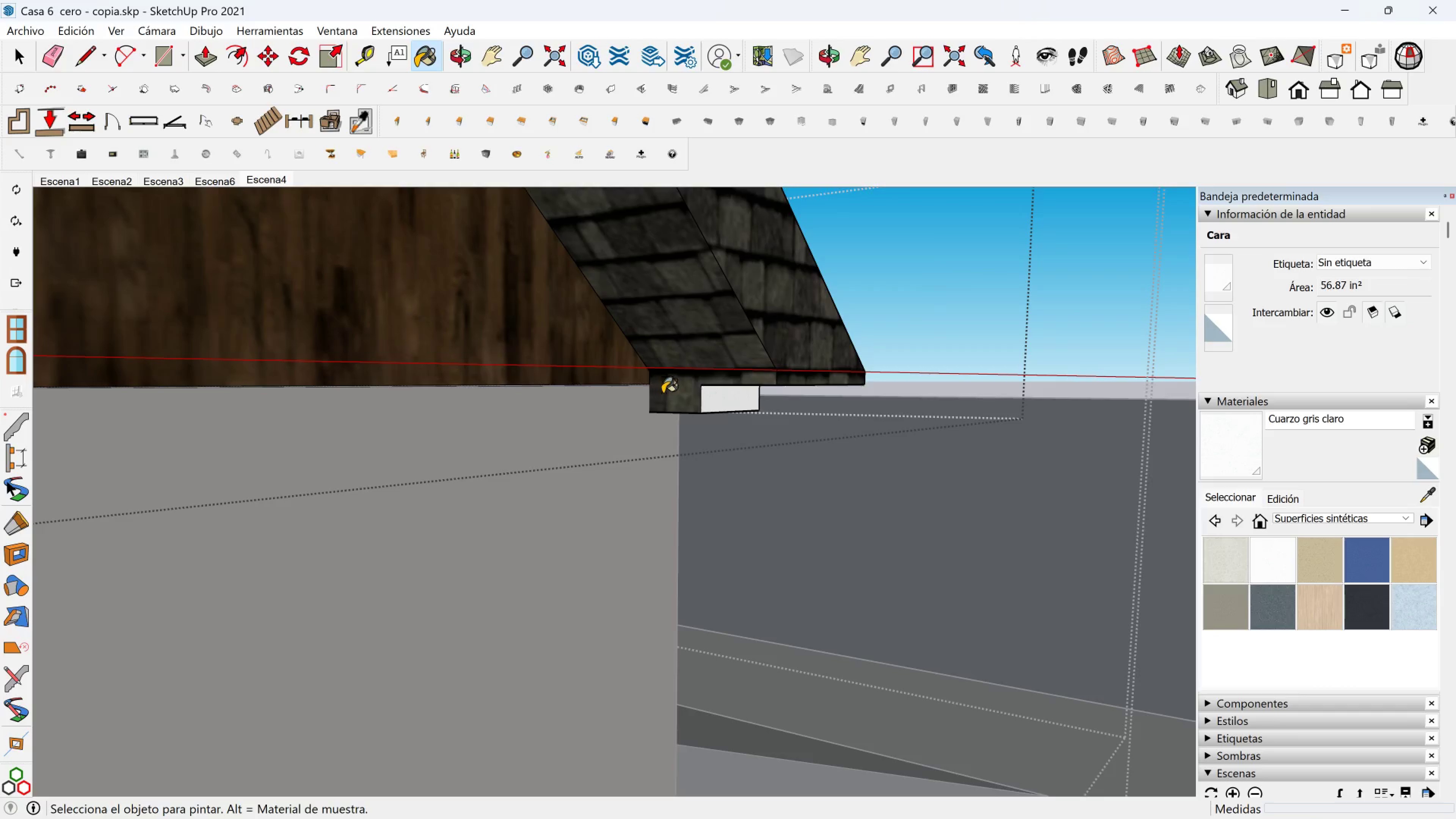 
key(Shift+ShiftLeft)
 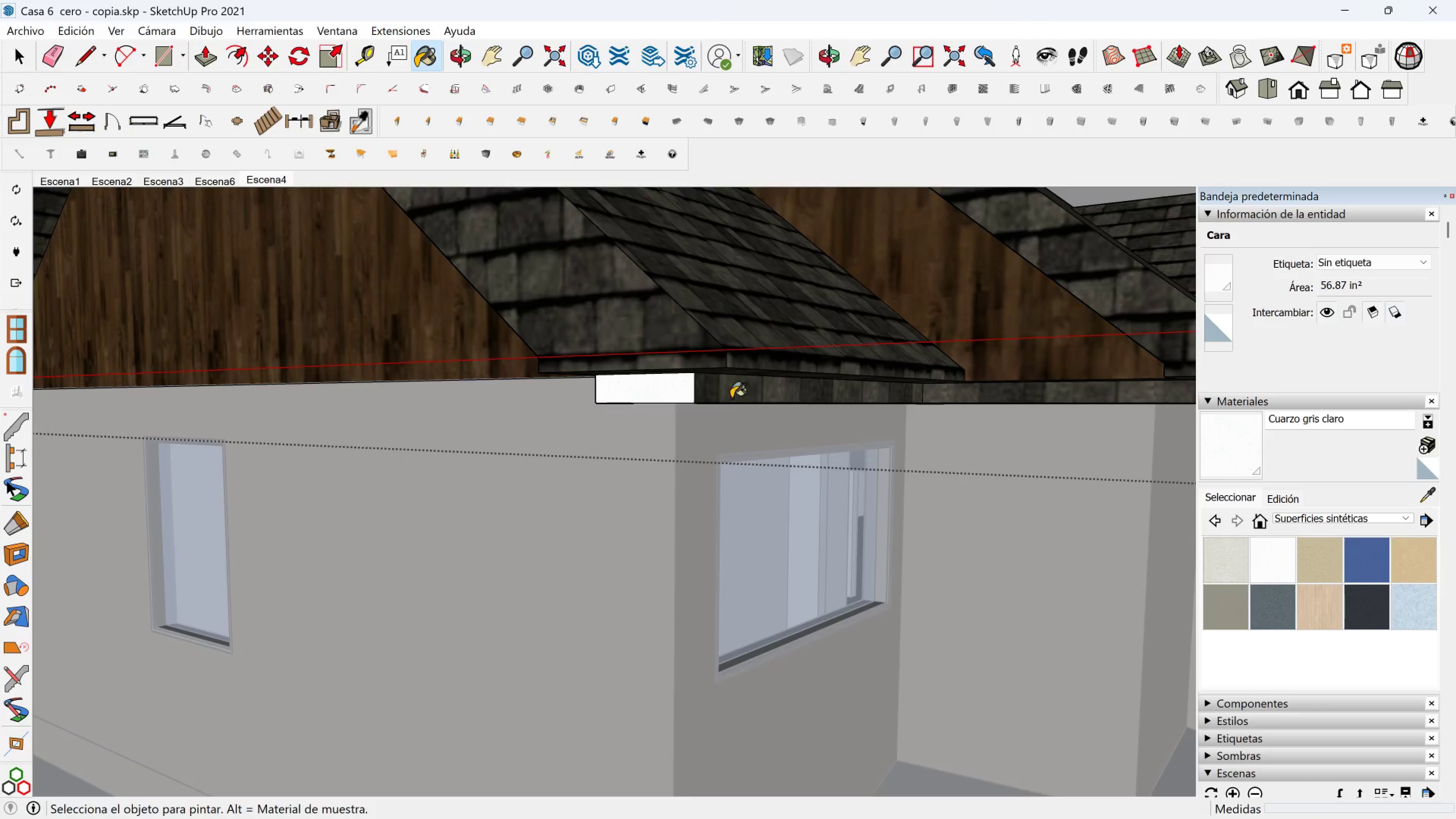 
hold_key(key=ShiftLeft, duration=0.51)
 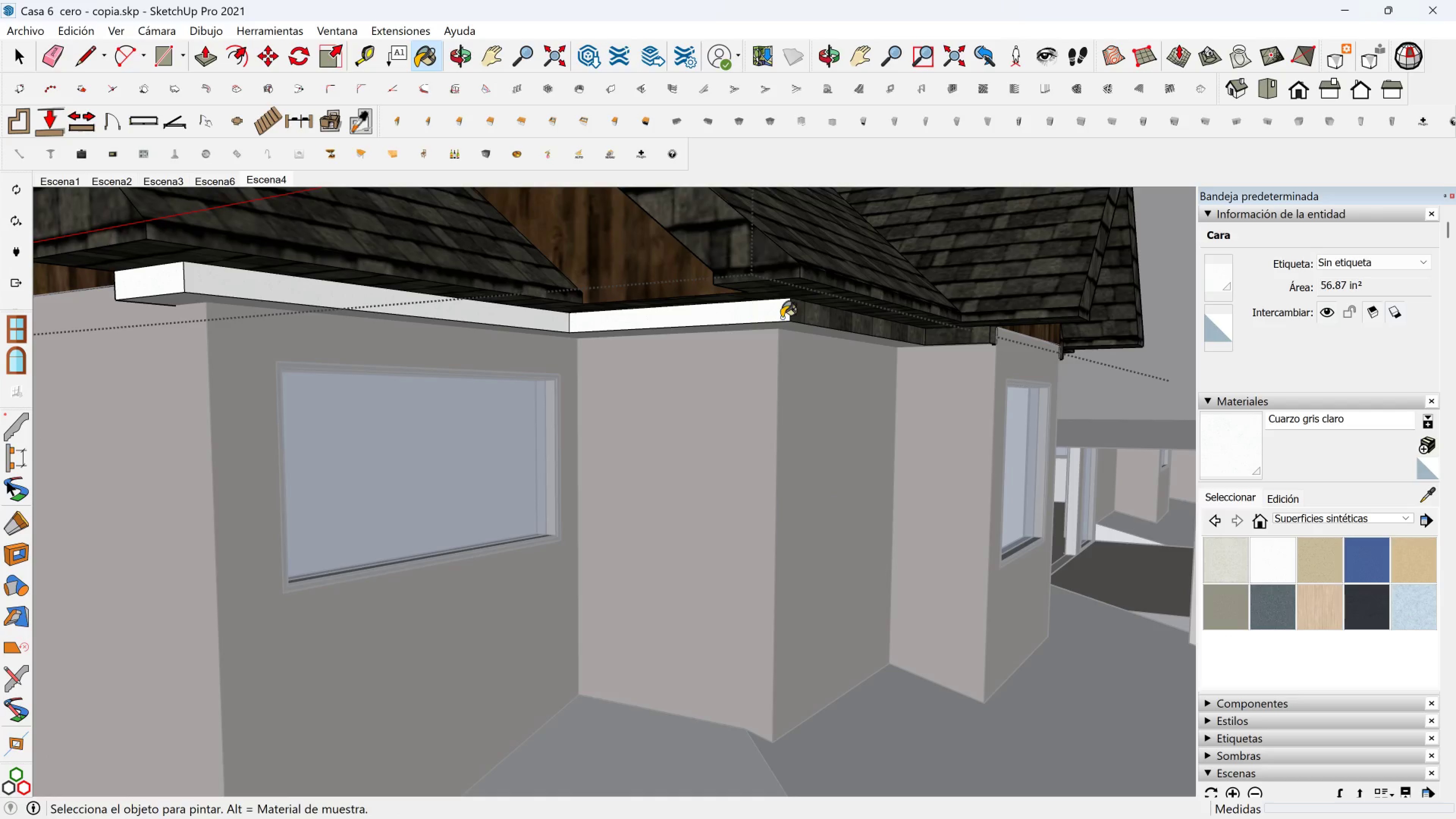 
double_click([785, 318])
 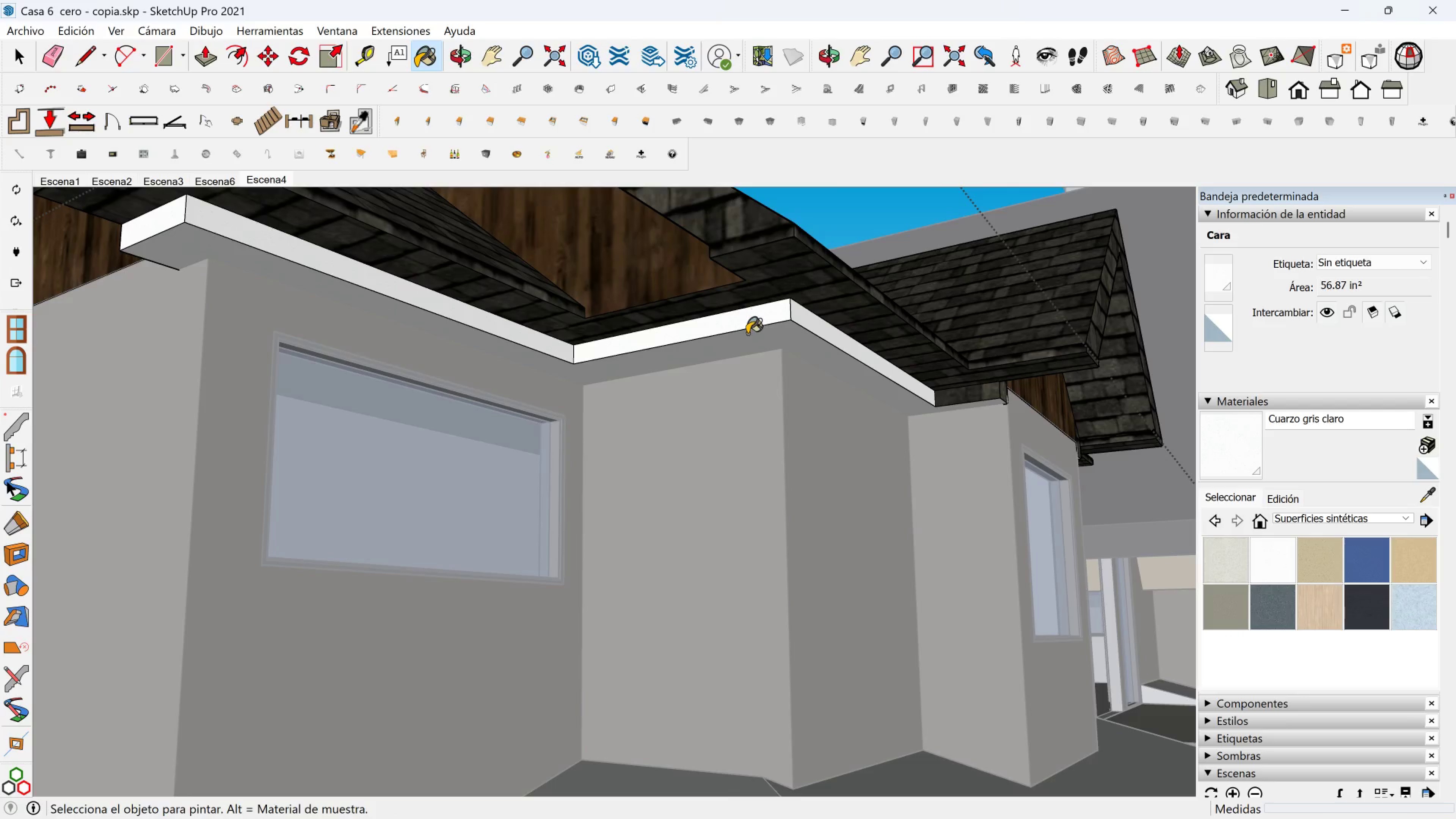 
left_click([748, 343])
 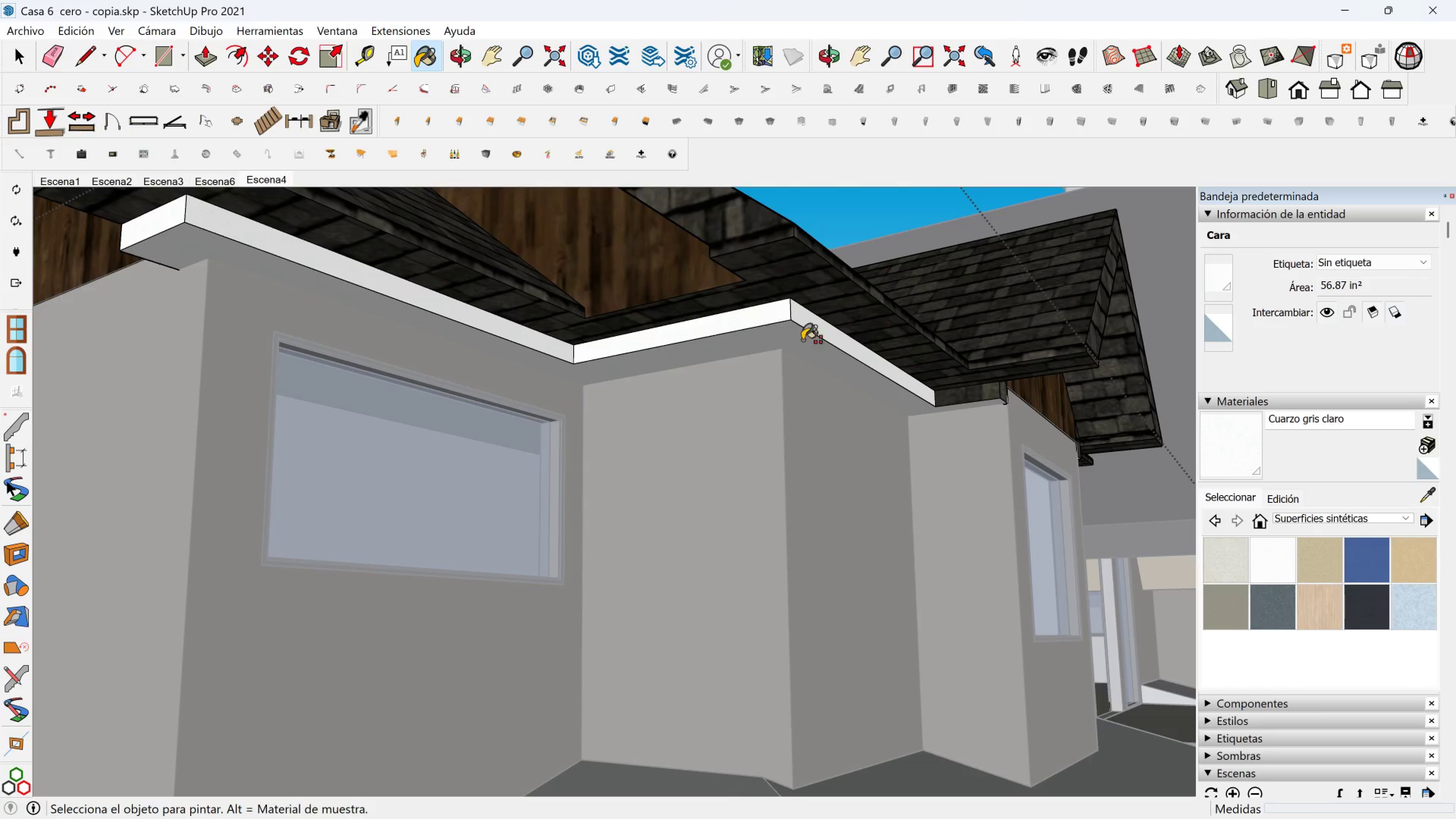 
hold_key(key=ShiftLeft, duration=0.41)
 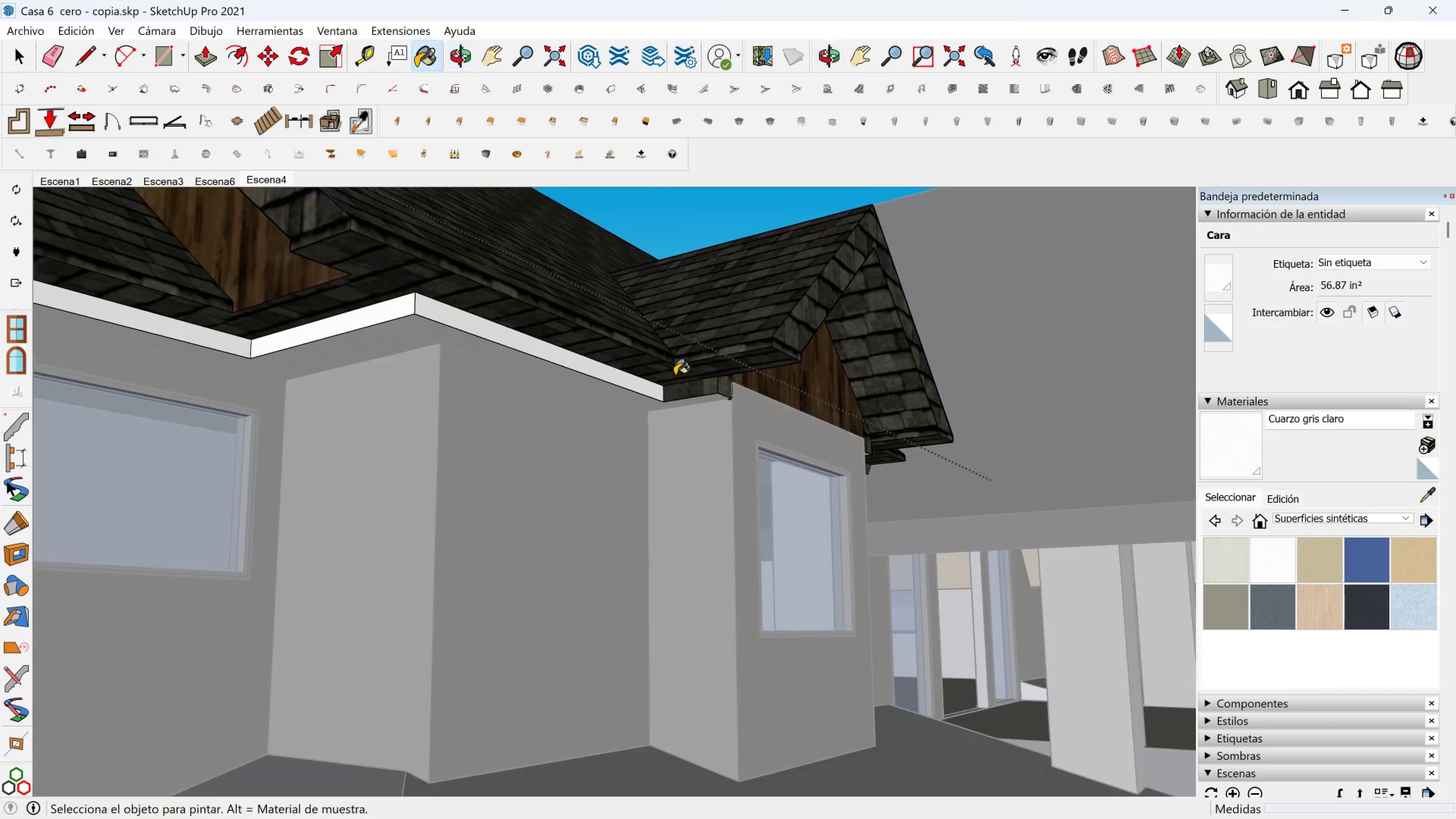 
scroll: coordinate [704, 375], scroll_direction: up, amount: 3.0
 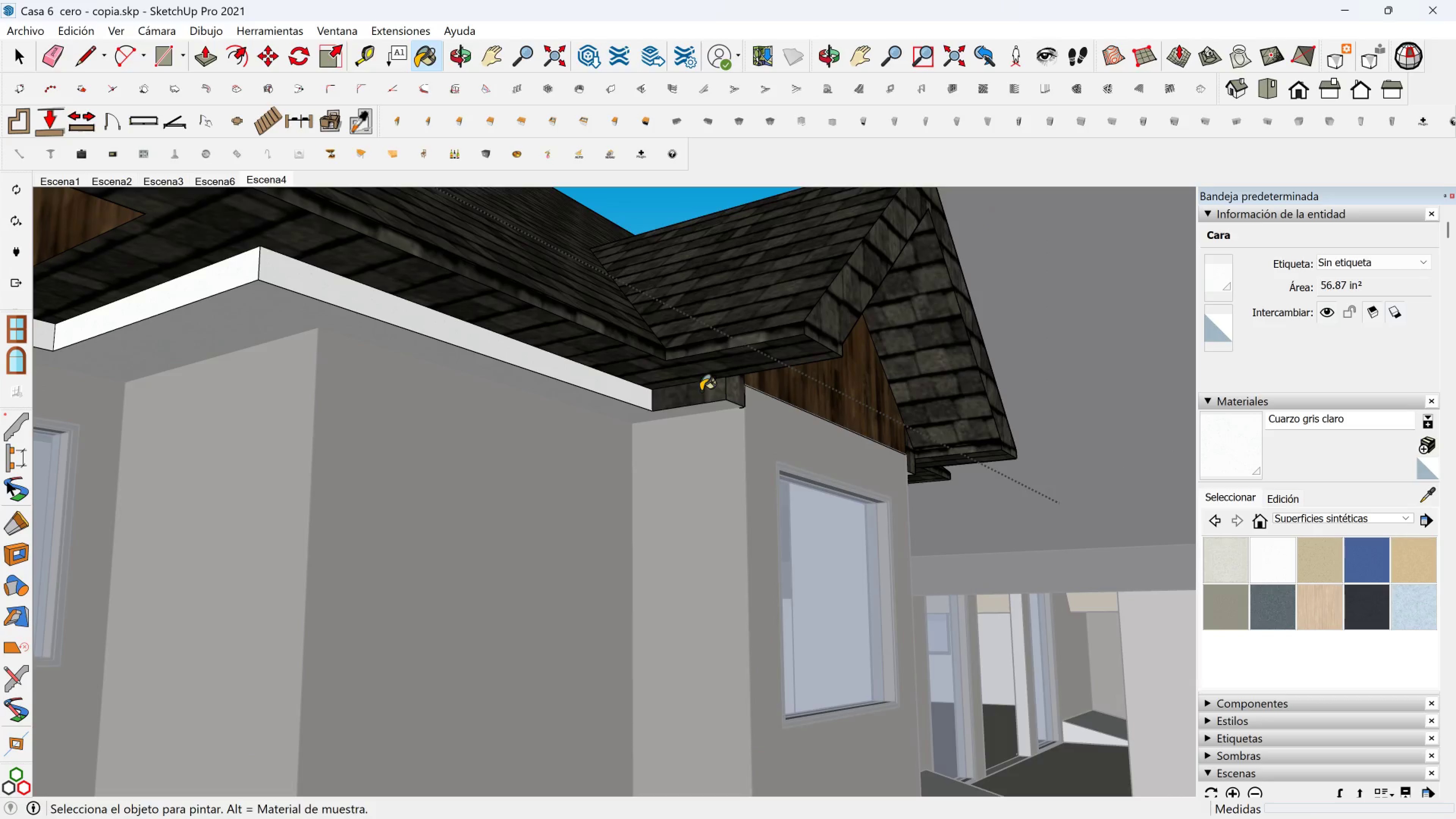 
left_click([701, 391])
 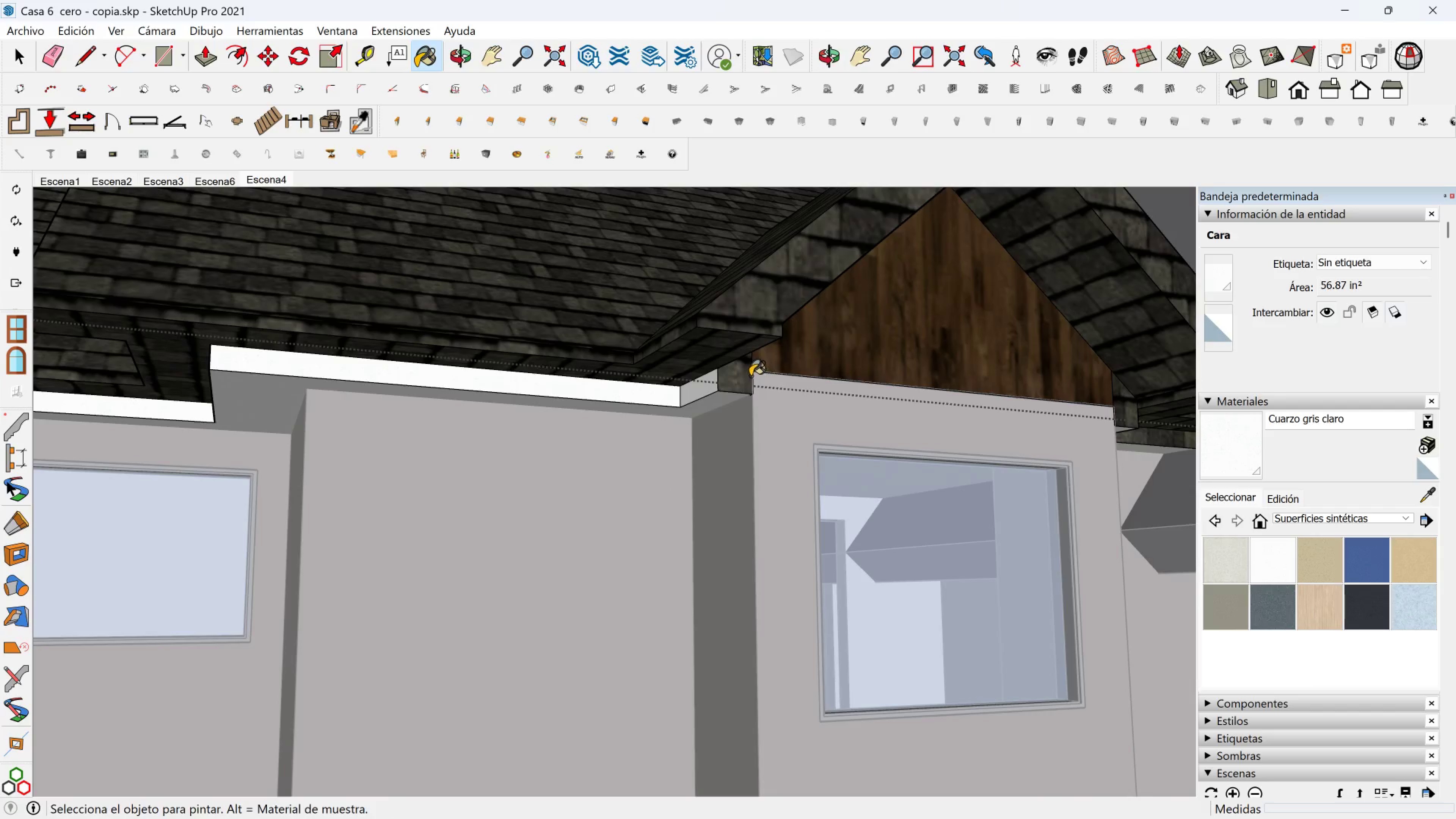 
hold_key(key=ShiftLeft, duration=0.4)
 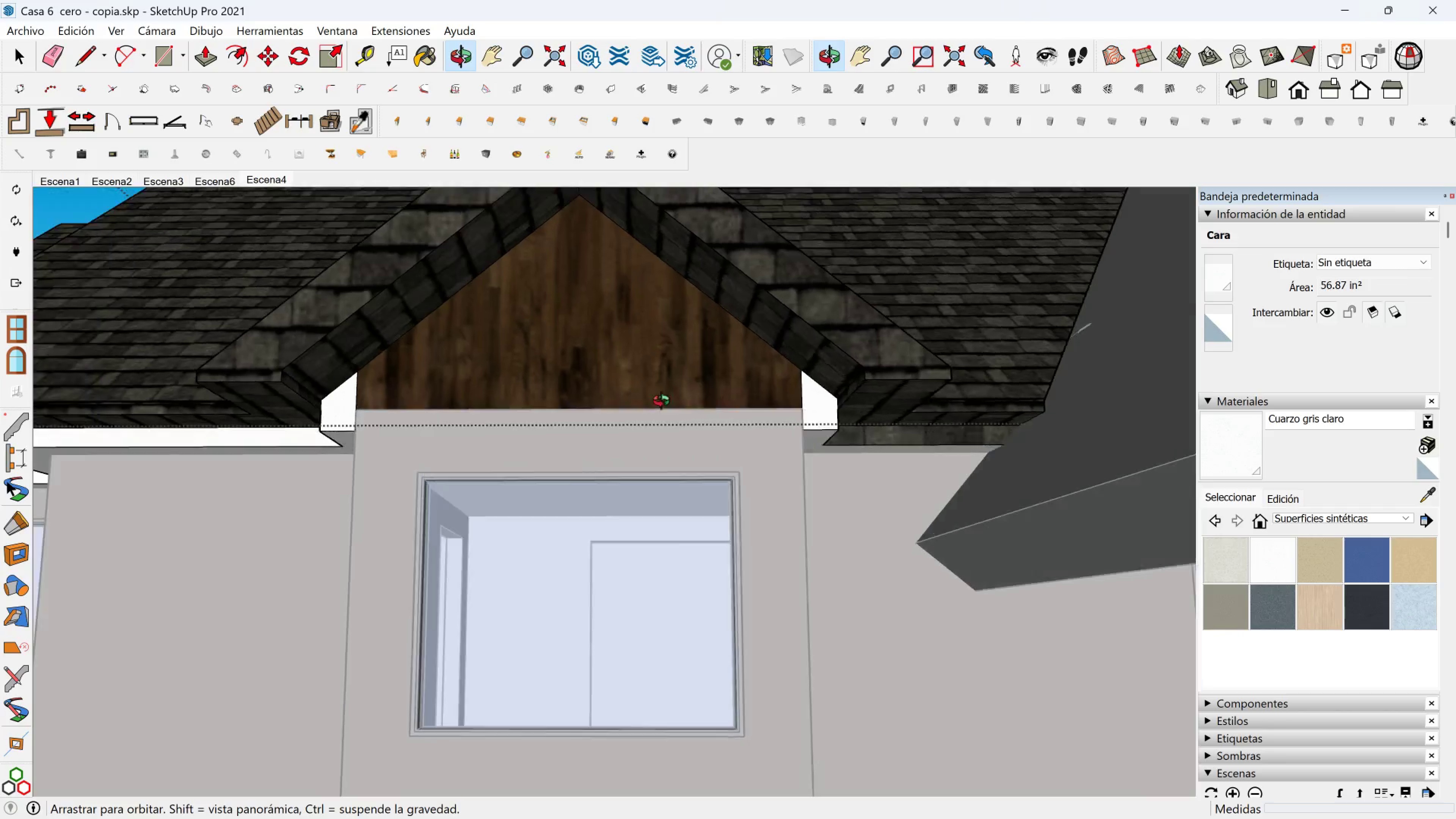 
scroll: coordinate [862, 423], scroll_direction: up, amount: 2.0
 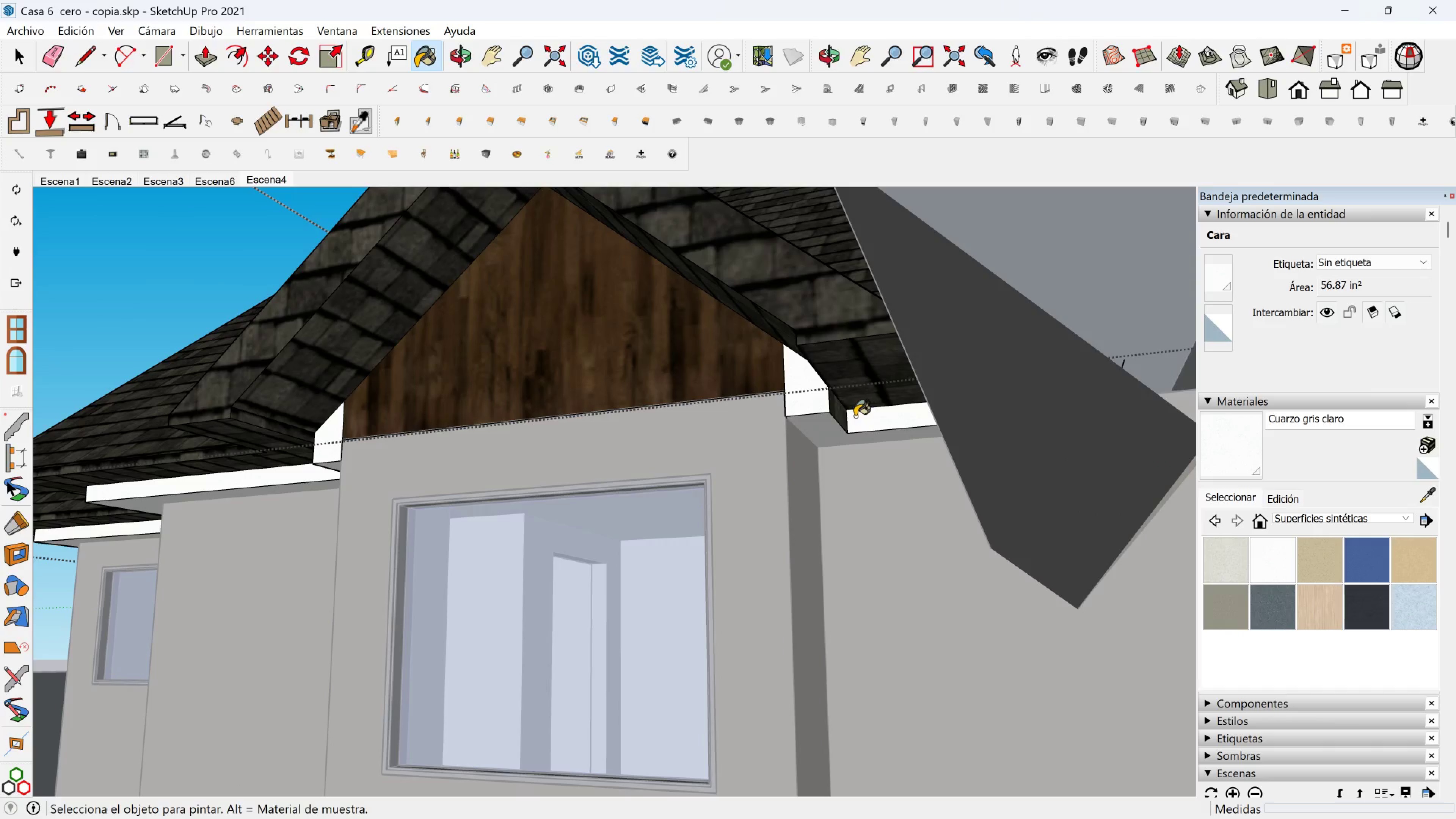 
left_click([841, 416])
 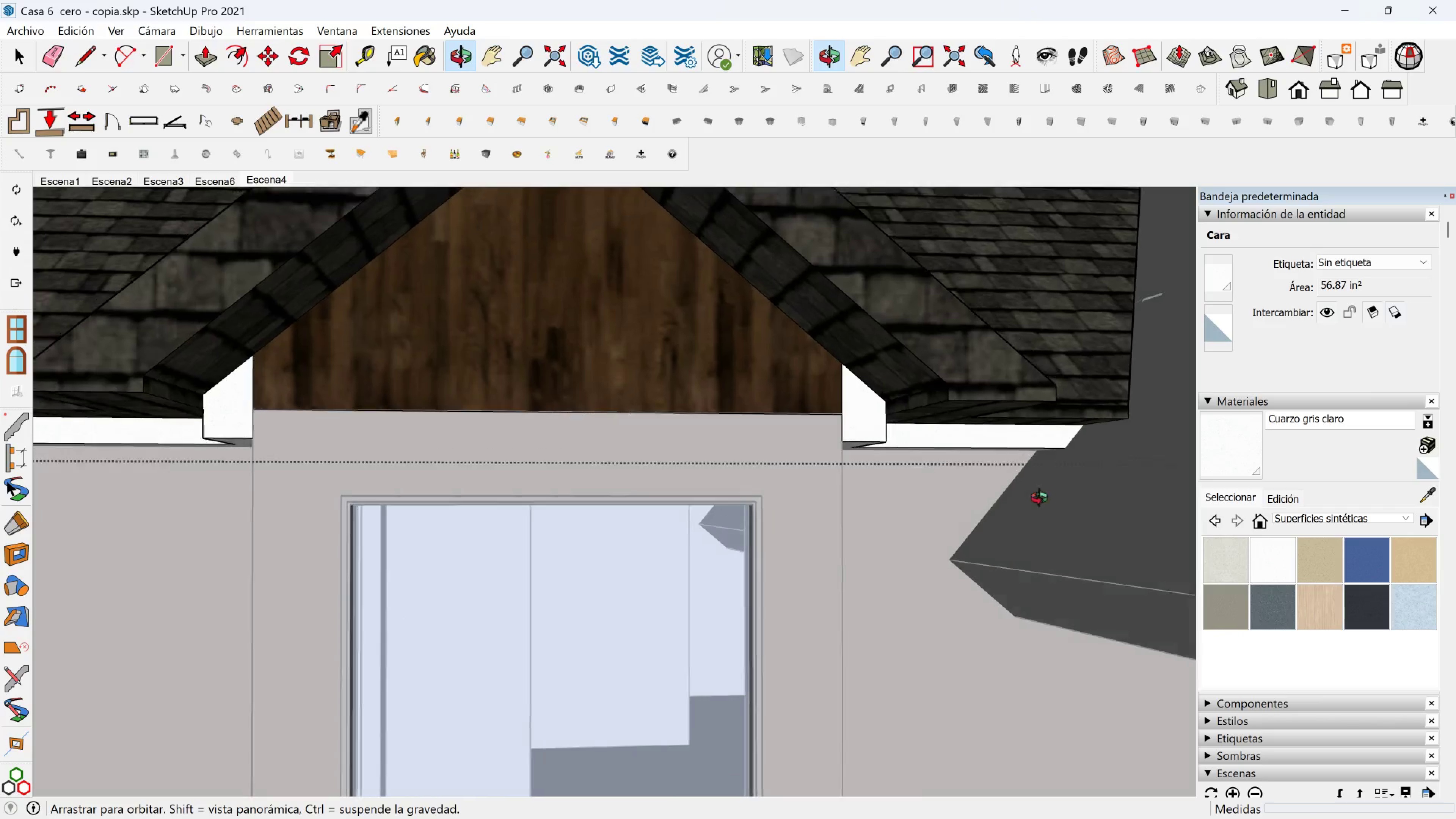 
scroll: coordinate [823, 441], scroll_direction: down, amount: 23.0
 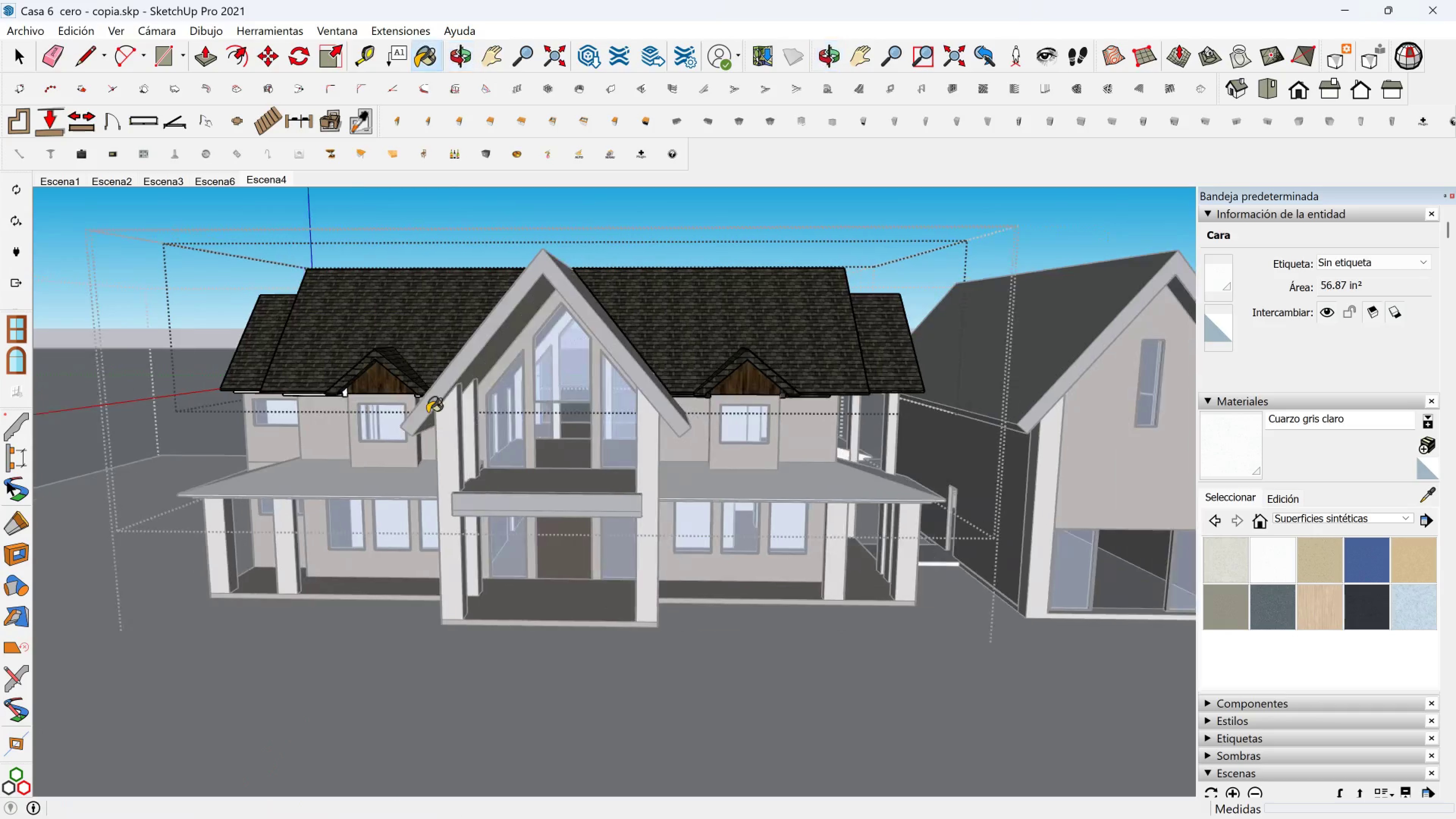 
hold_key(key=ShiftLeft, duration=1.07)
 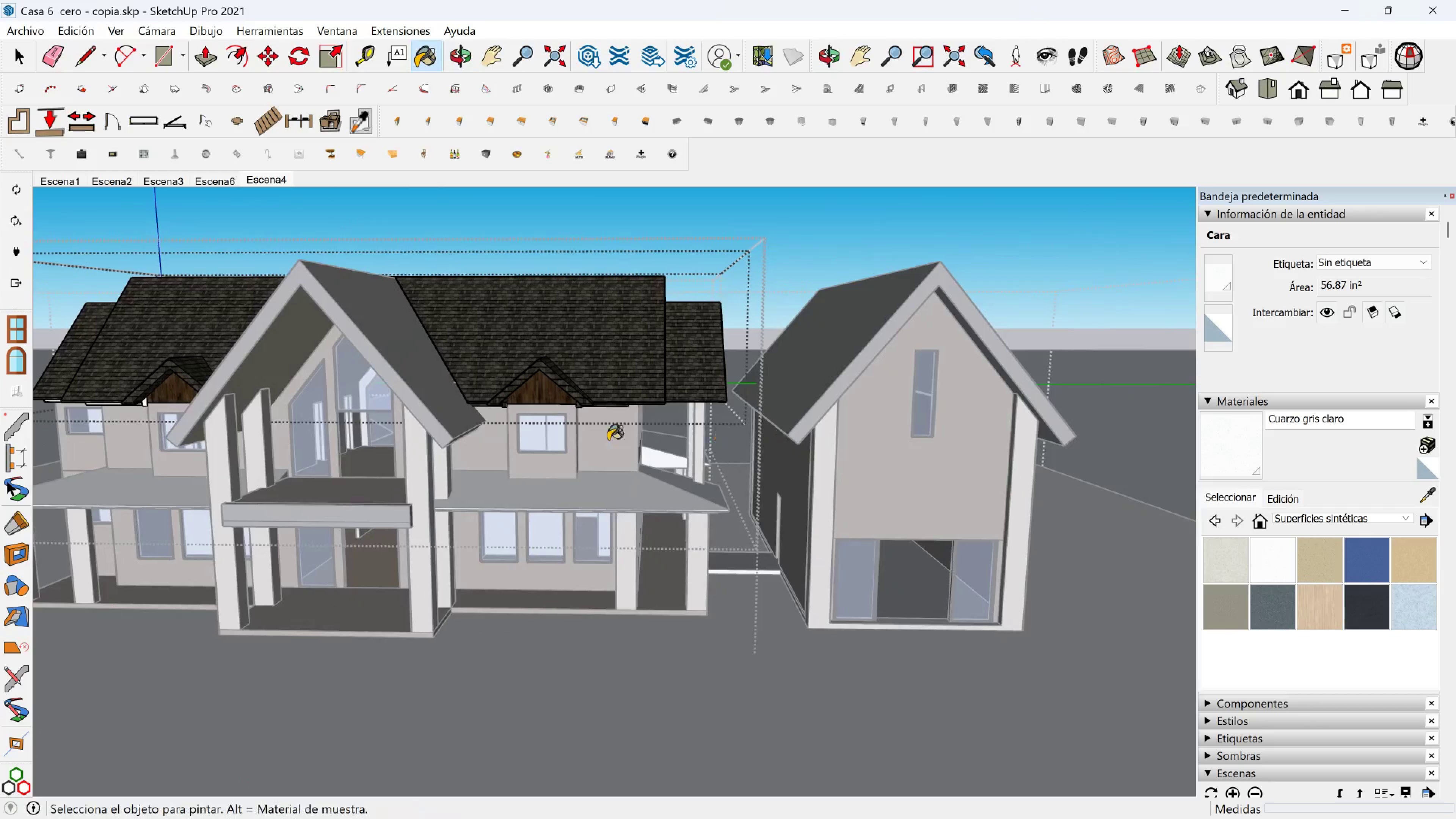 
scroll: coordinate [448, 341], scroll_direction: up, amount: 19.0
 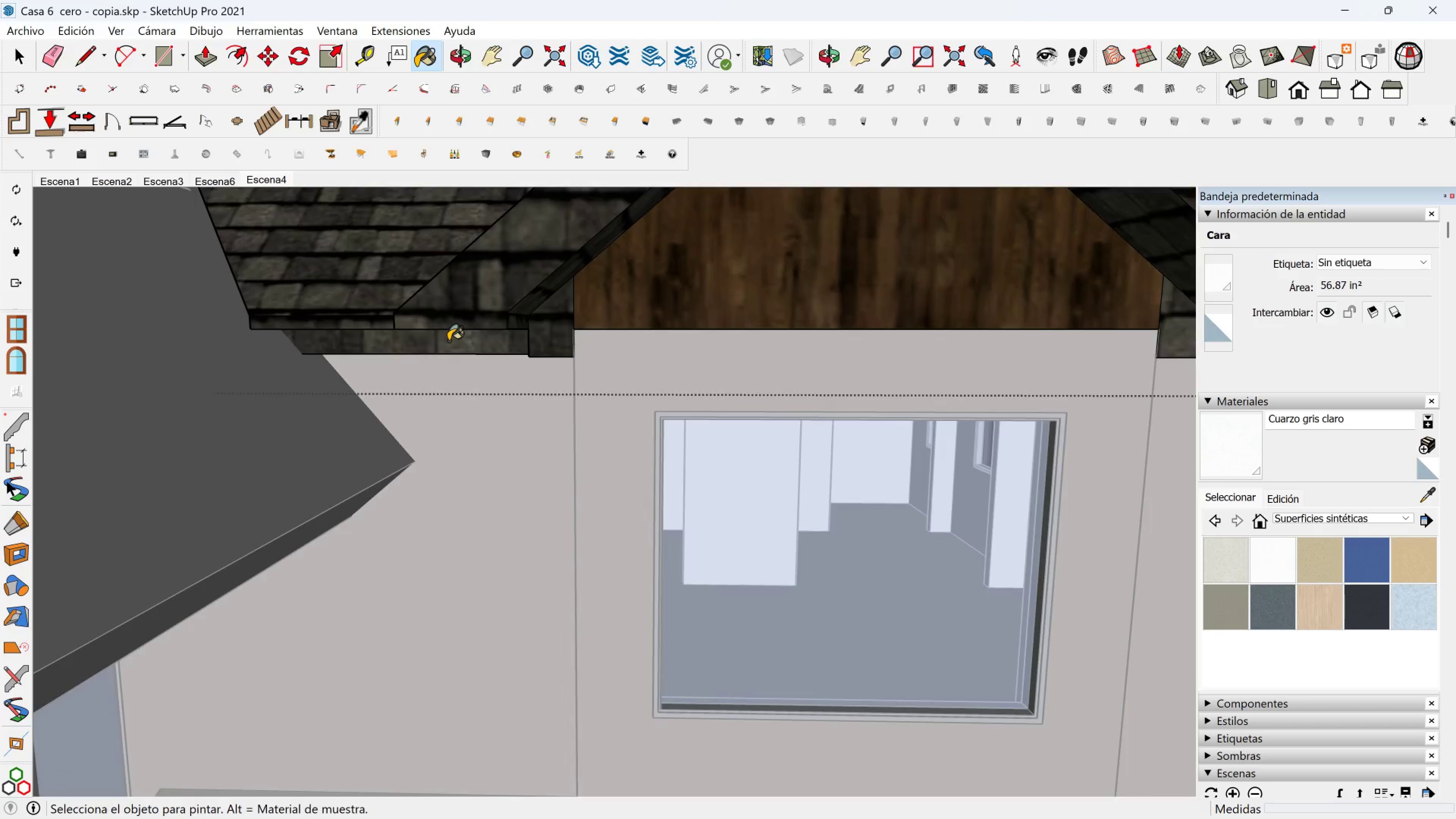 
left_click([448, 341])
 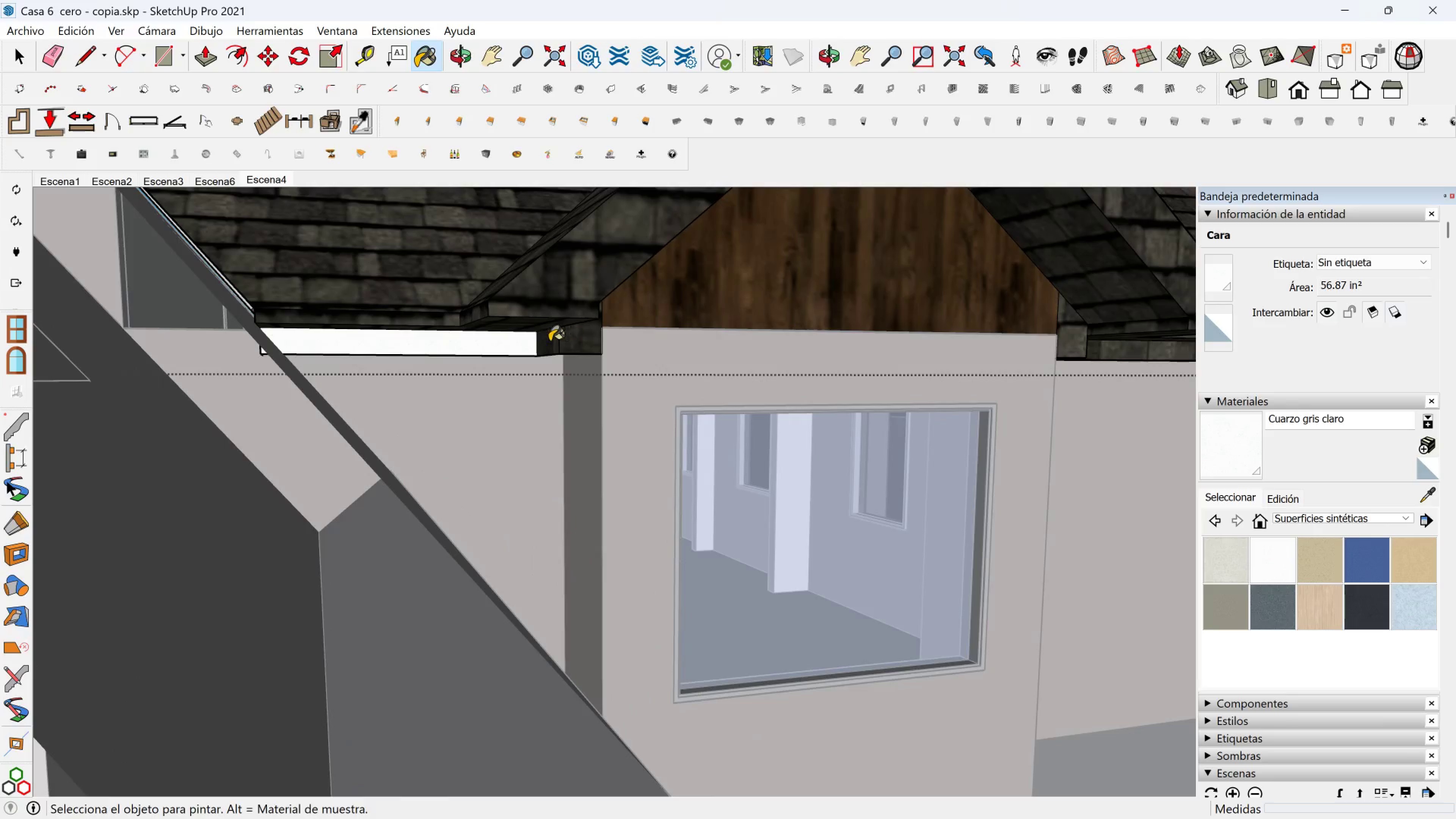 
double_click([565, 342])
 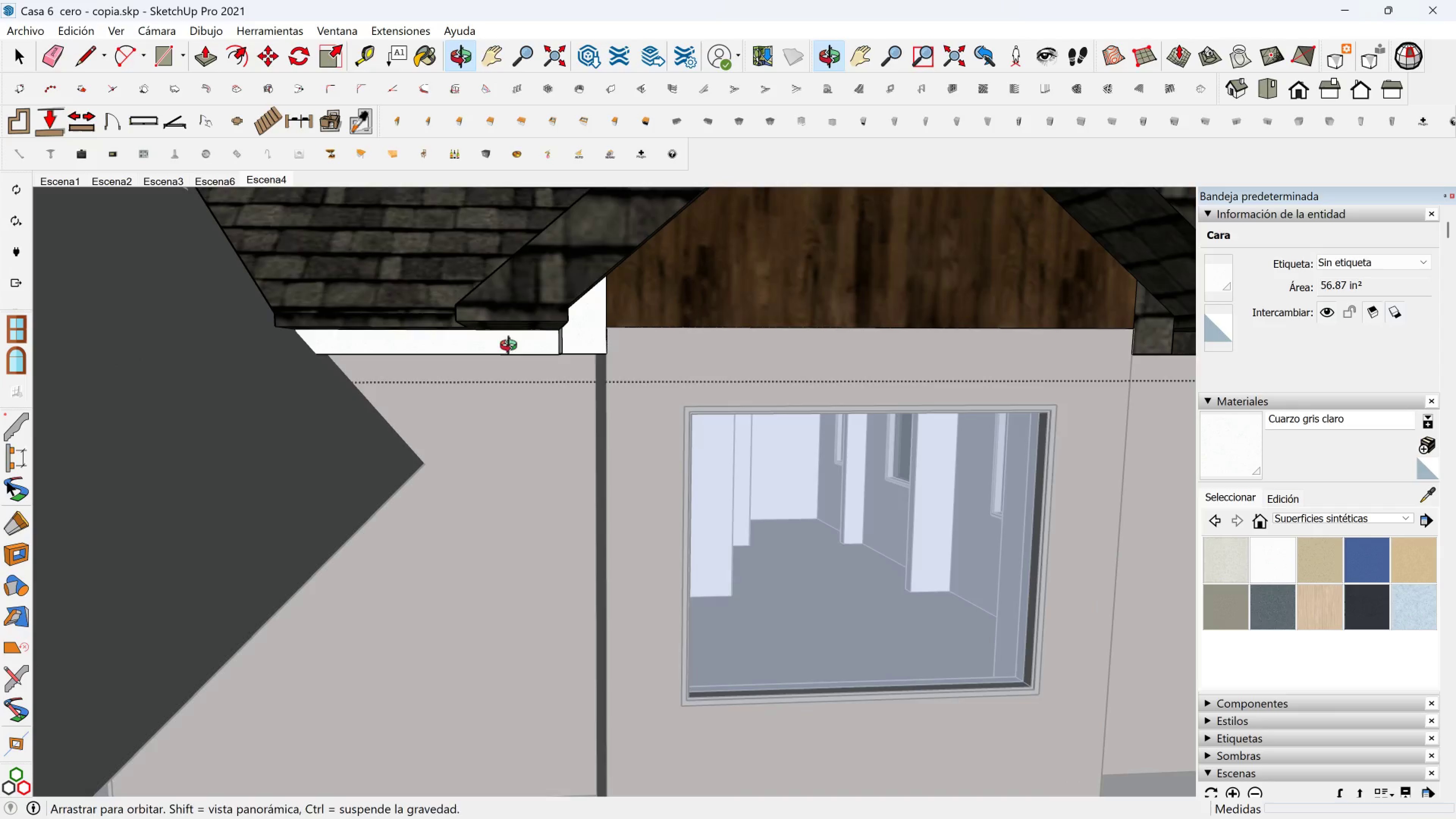 
hold_key(key=ShiftLeft, duration=0.47)
 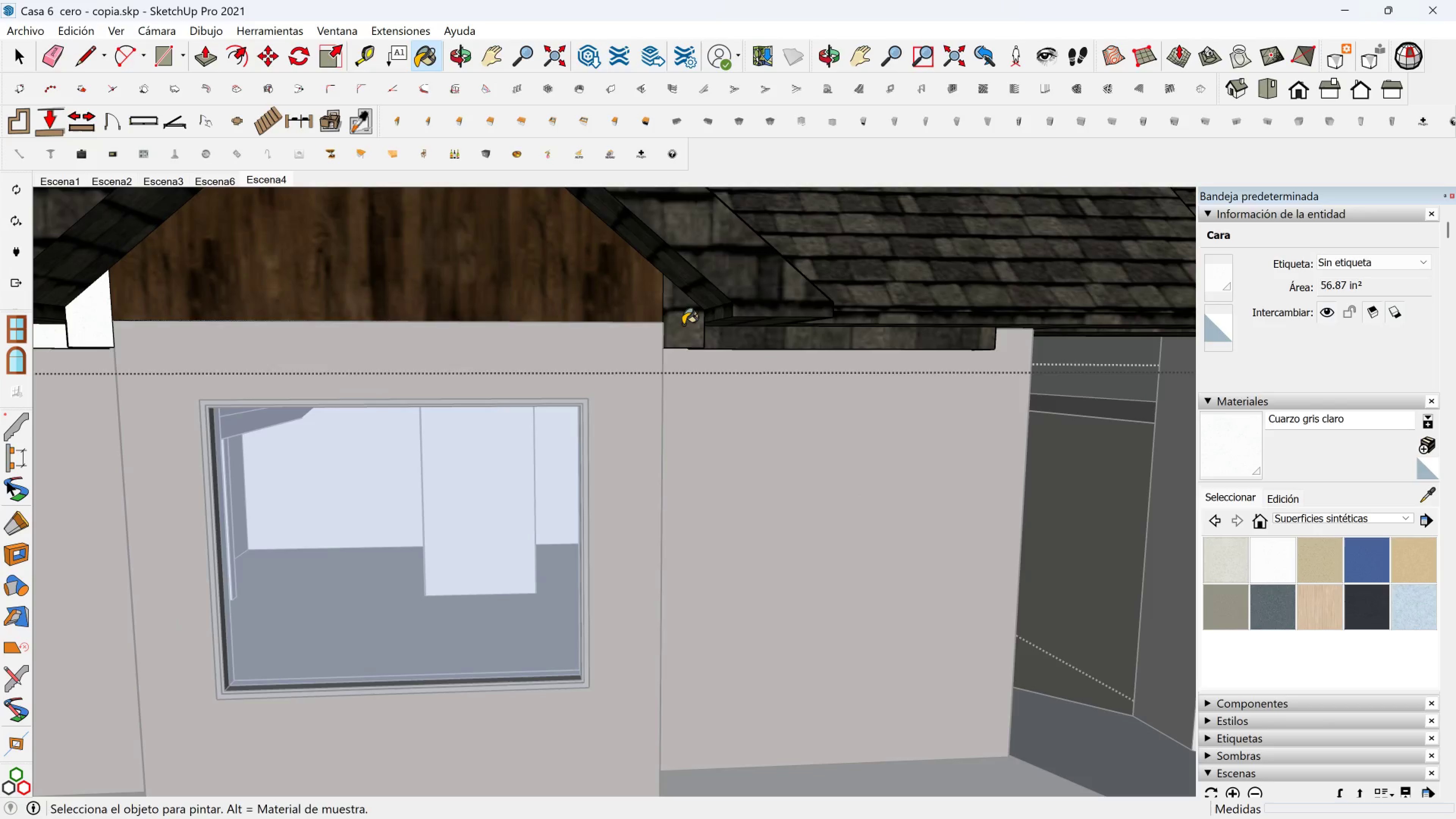 
left_click([683, 325])
 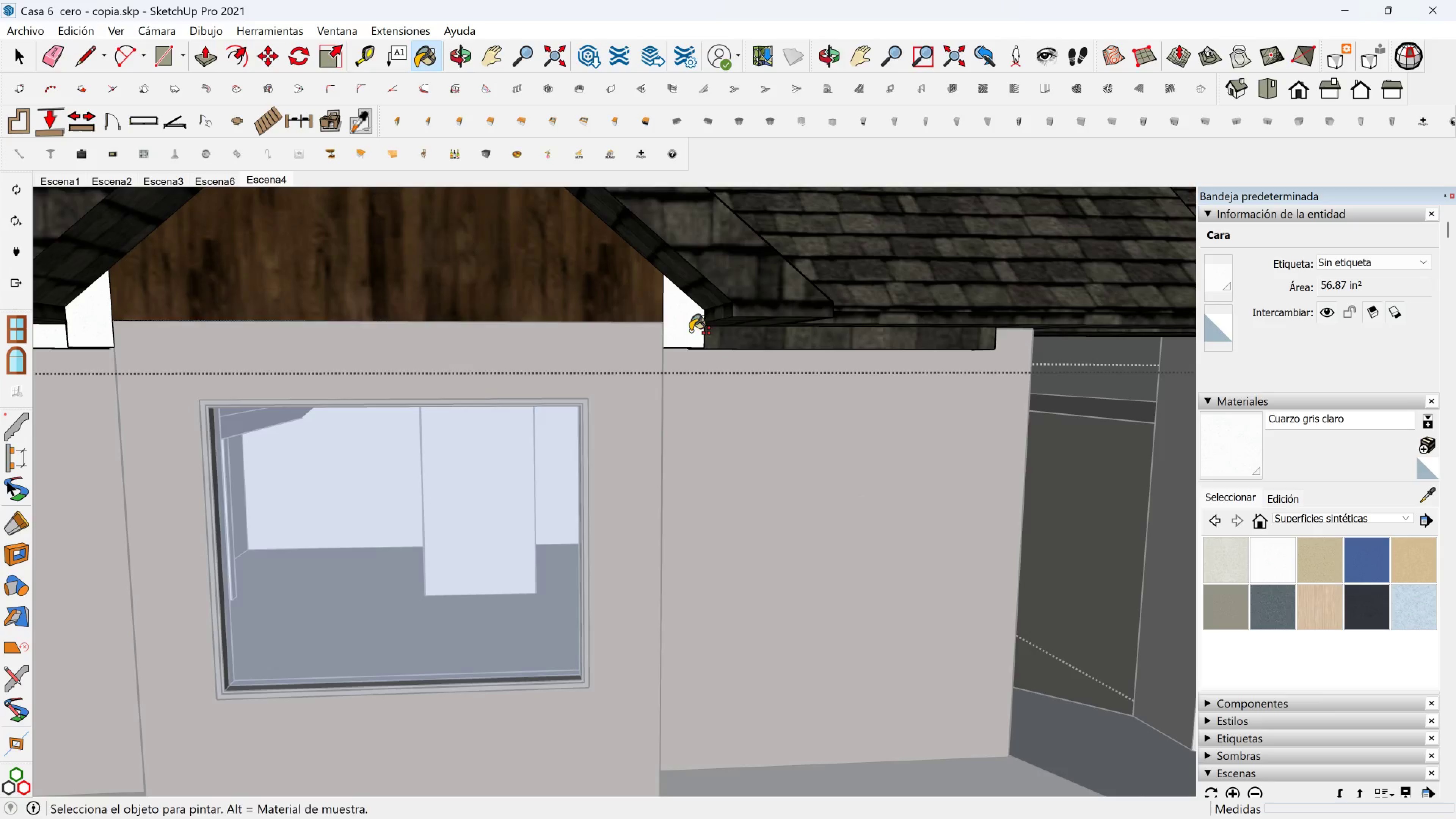 
key(Shift+ShiftLeft)
 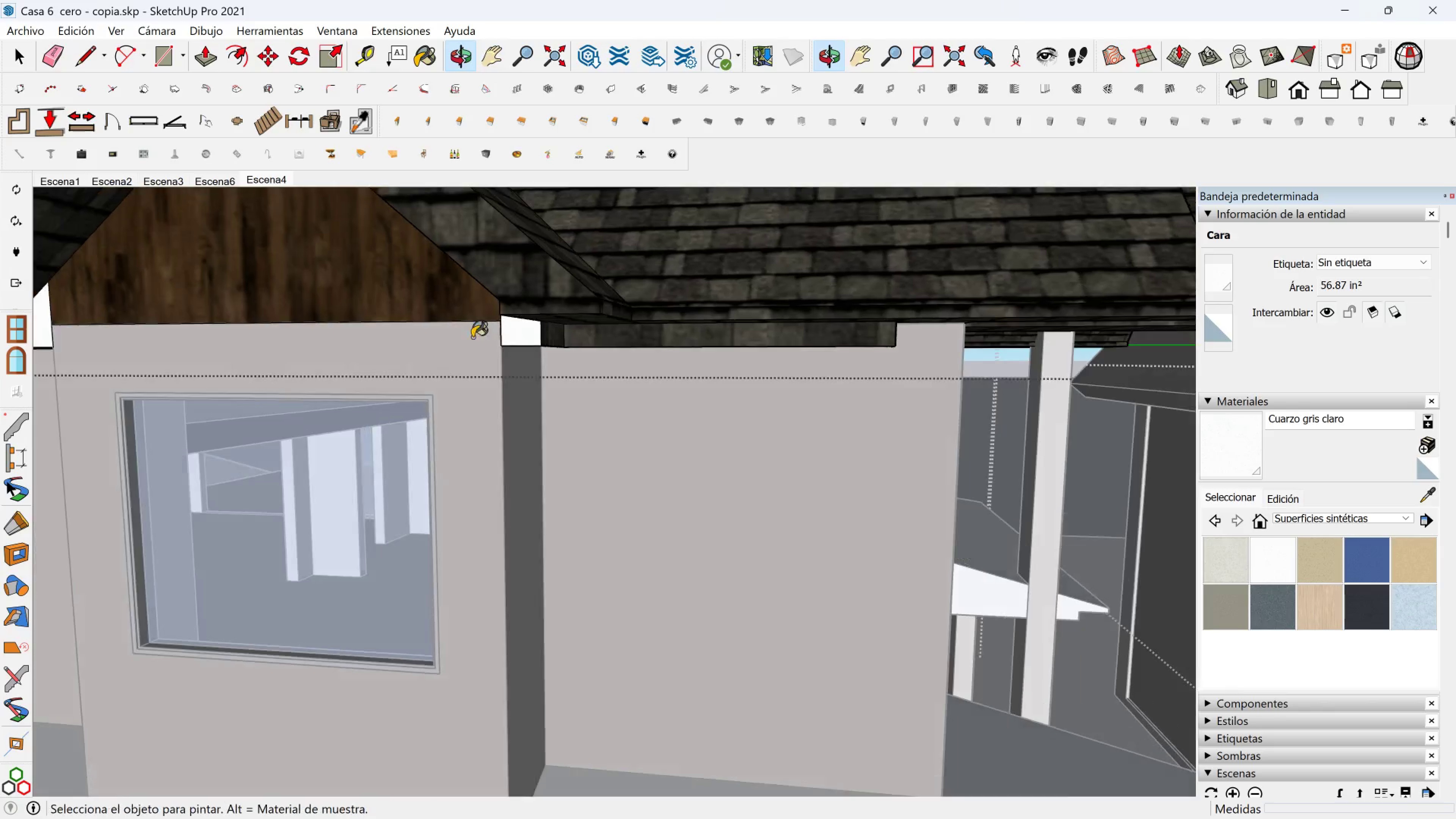 
scroll: coordinate [542, 339], scroll_direction: up, amount: 2.0
 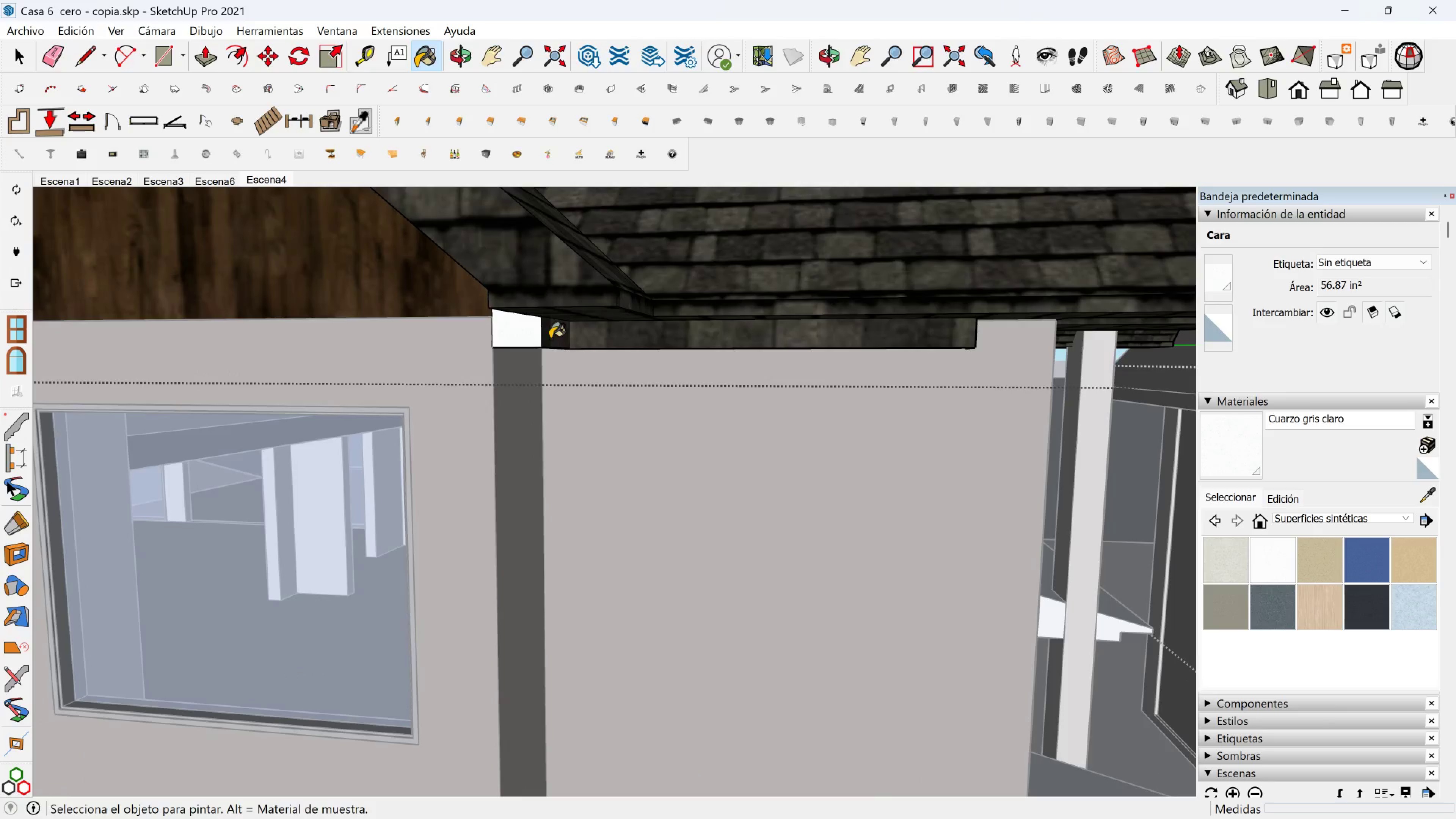 
left_click([550, 339])
 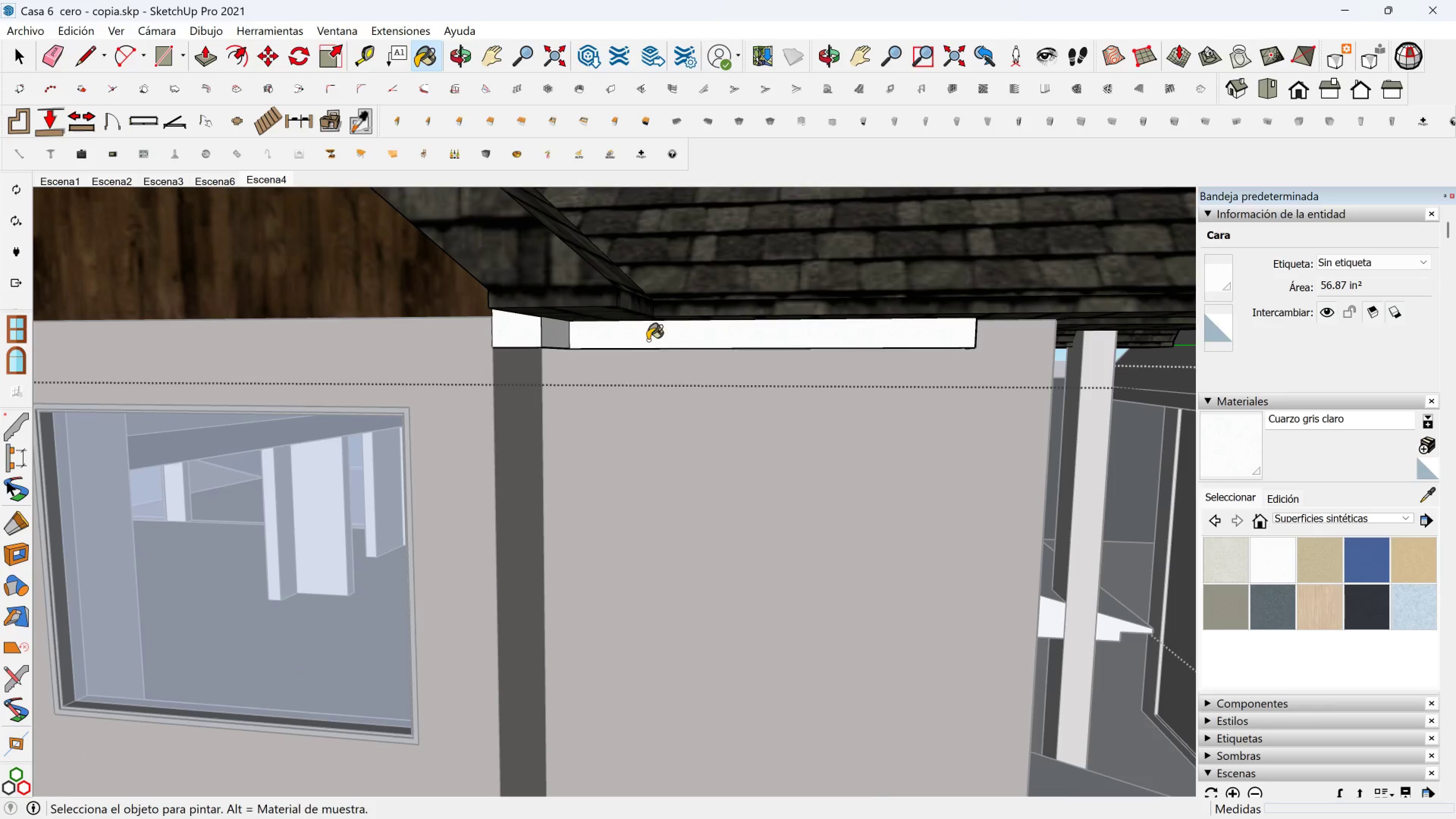 
key(Shift+ShiftLeft)
 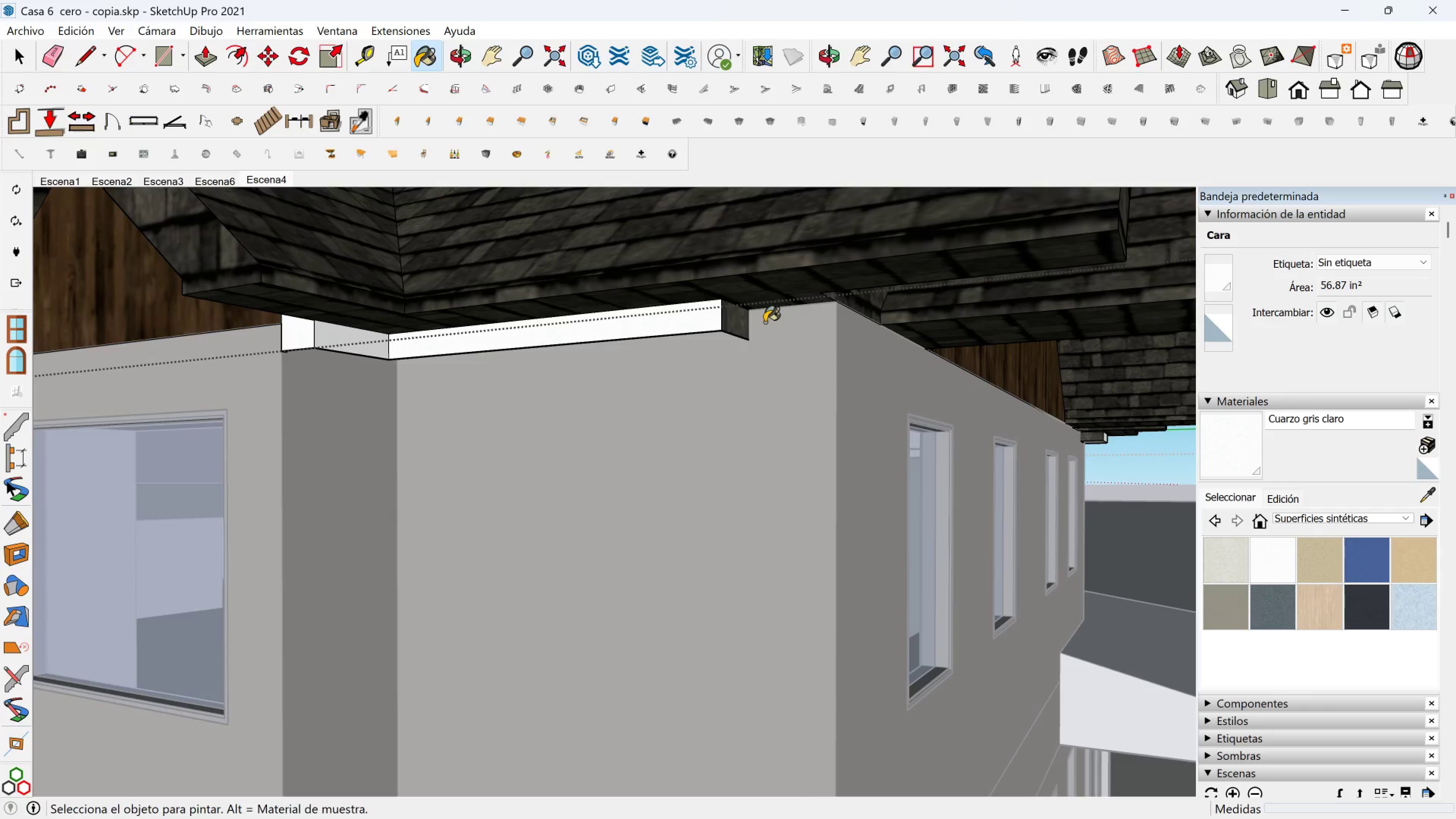 
left_click([737, 322])
 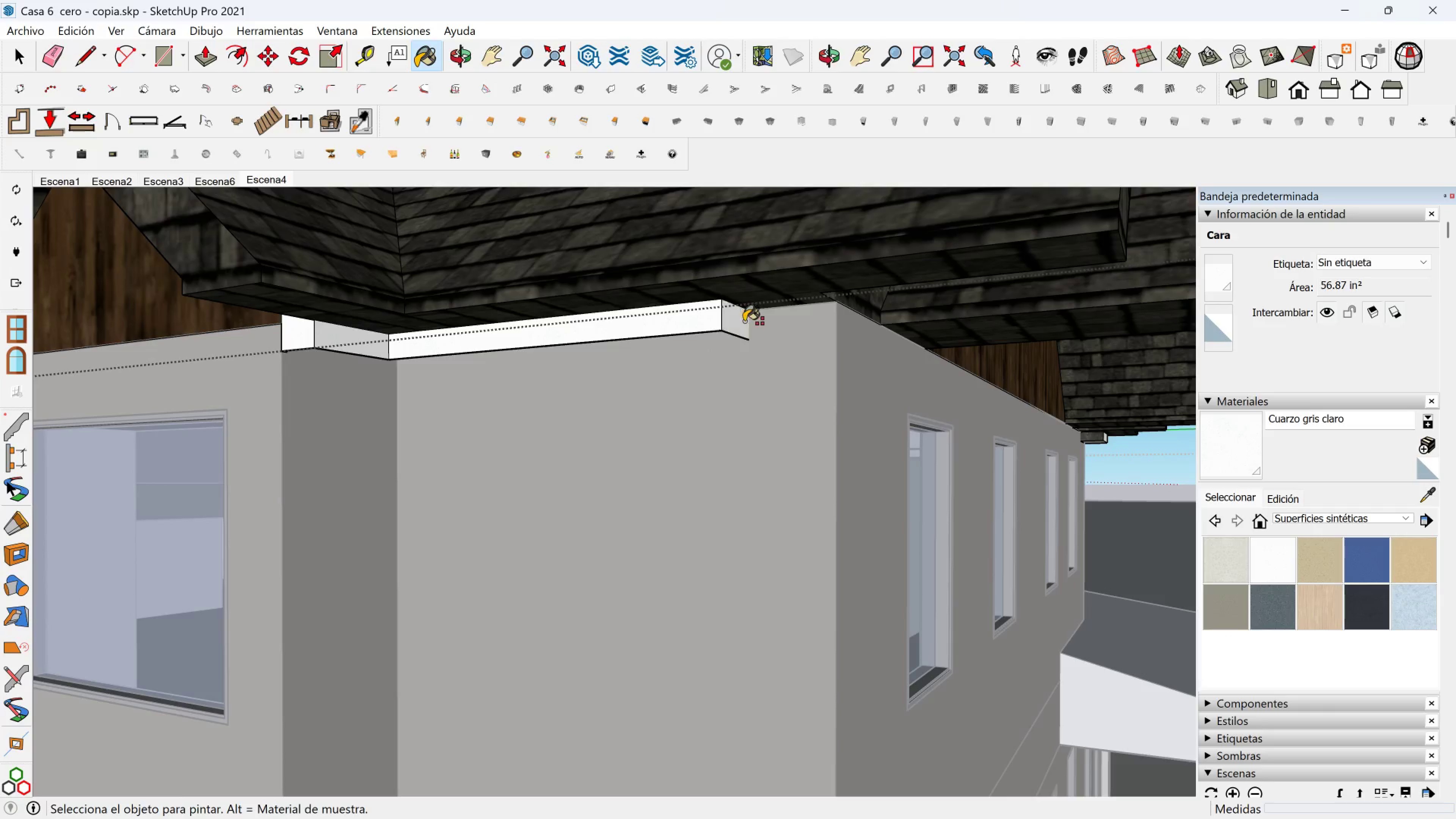 
key(Shift+ShiftLeft)
 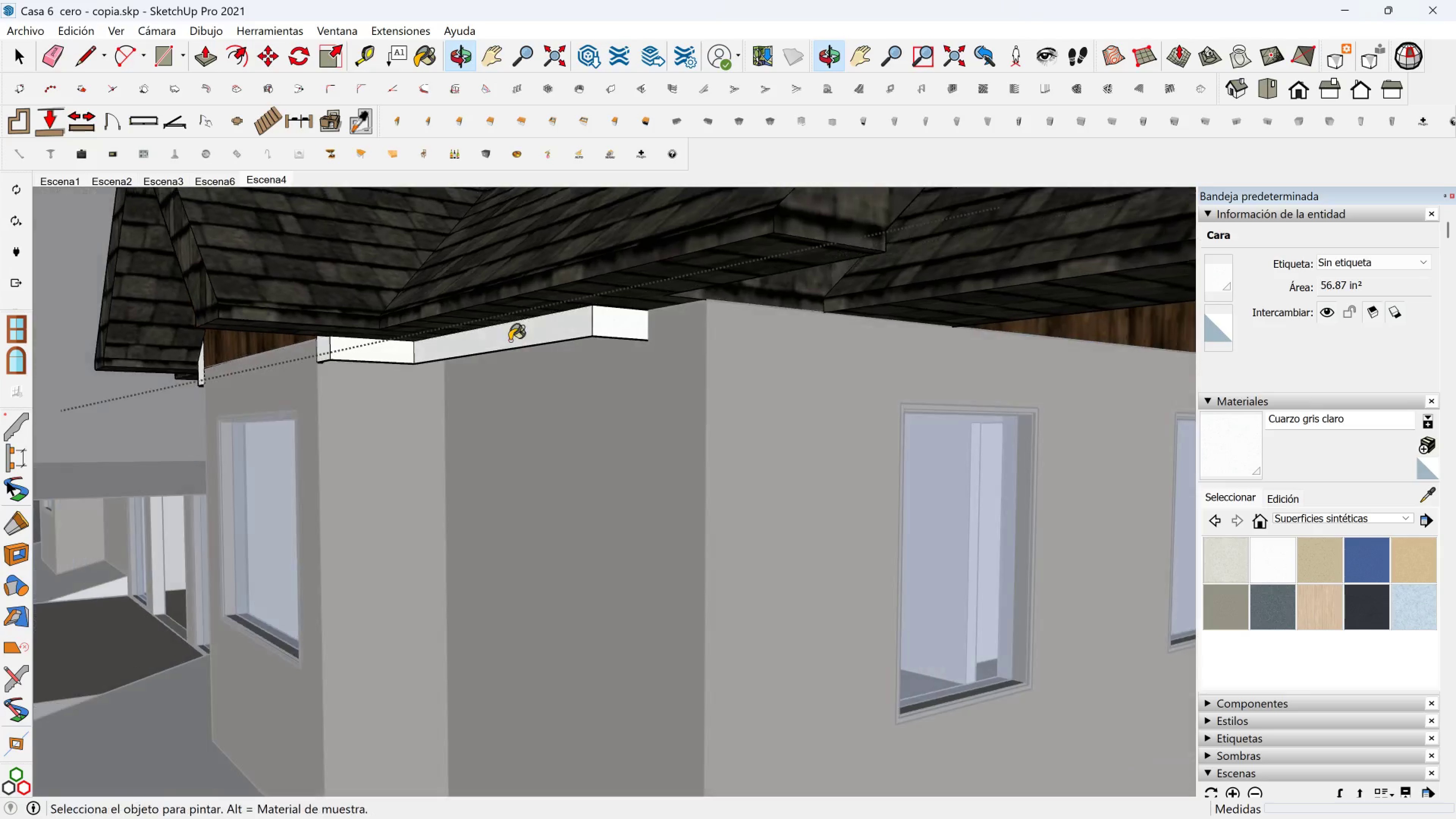 
key(Shift+ShiftLeft)
 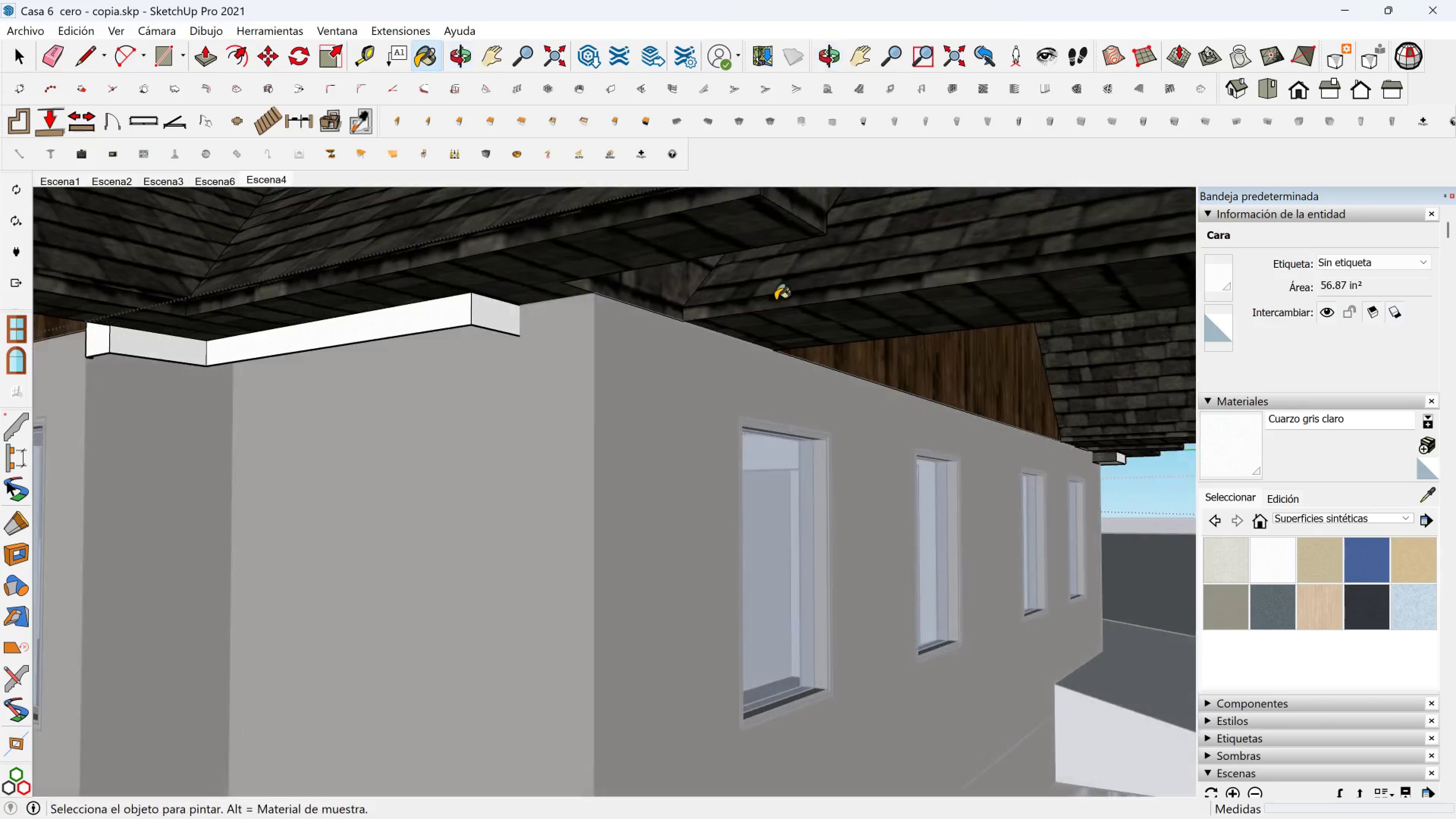 
scroll: coordinate [662, 364], scroll_direction: down, amount: 4.0
 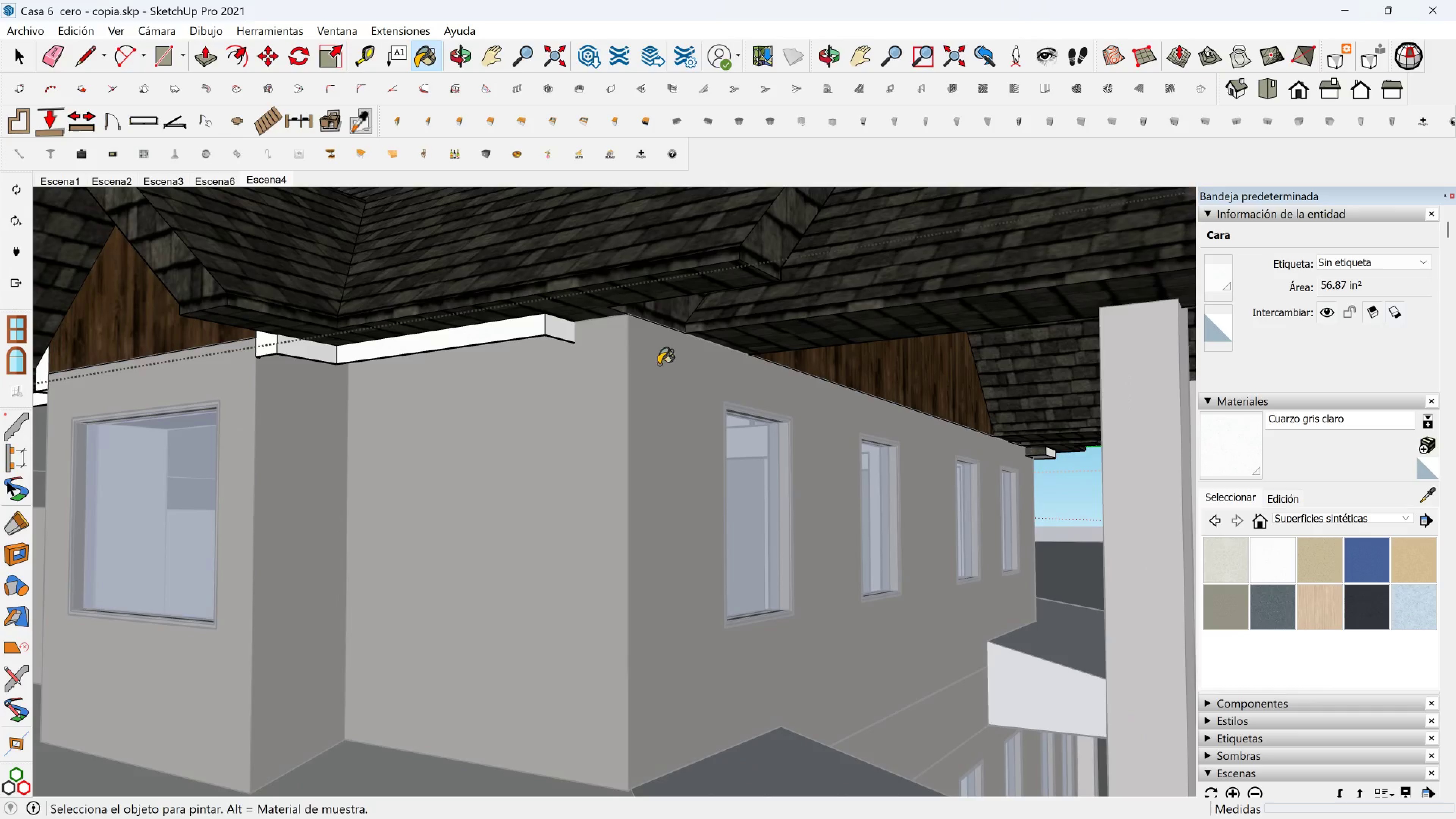 
hold_key(key=ShiftLeft, duration=0.54)
 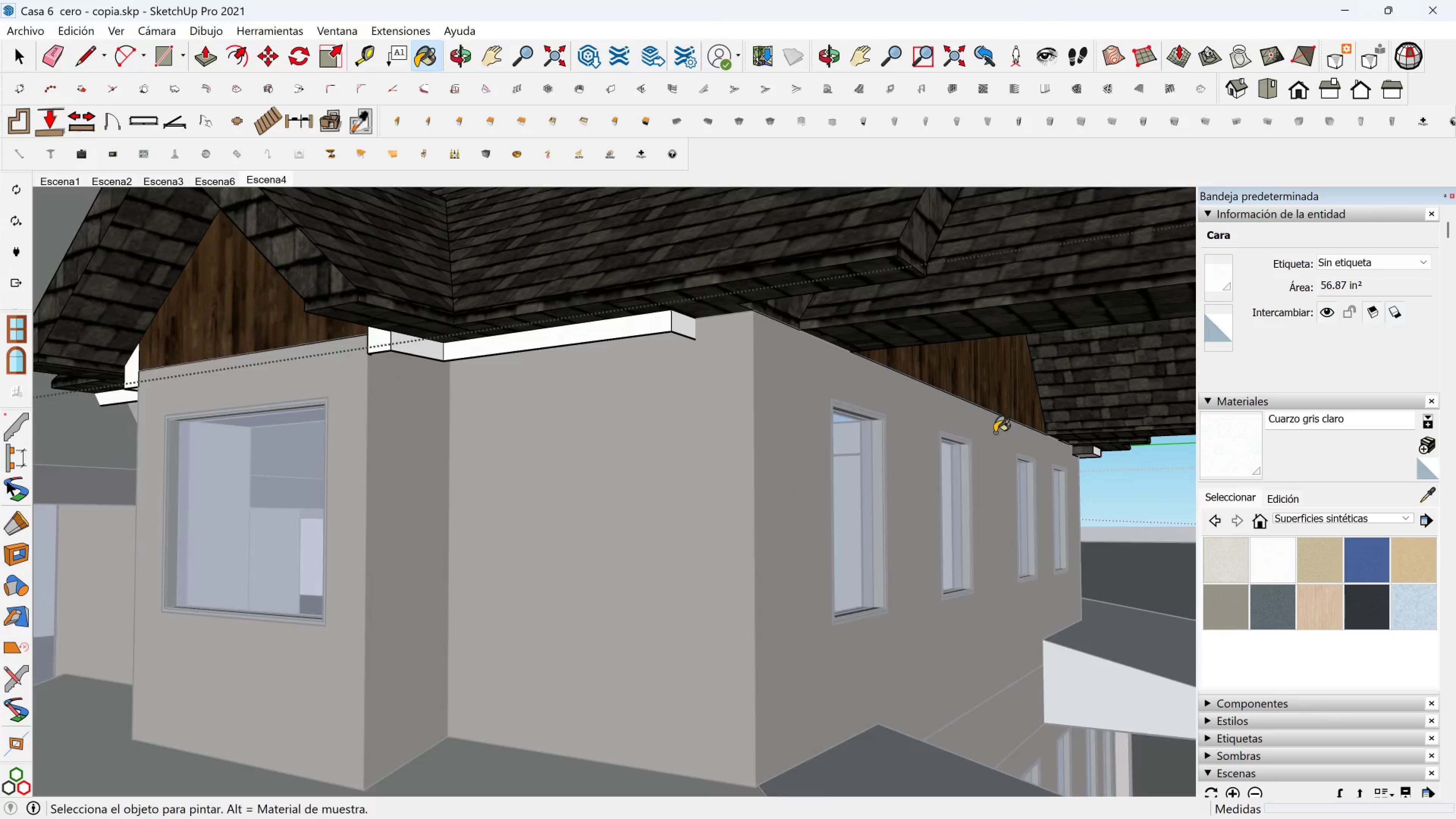 
scroll: coordinate [1079, 454], scroll_direction: up, amount: 6.0
 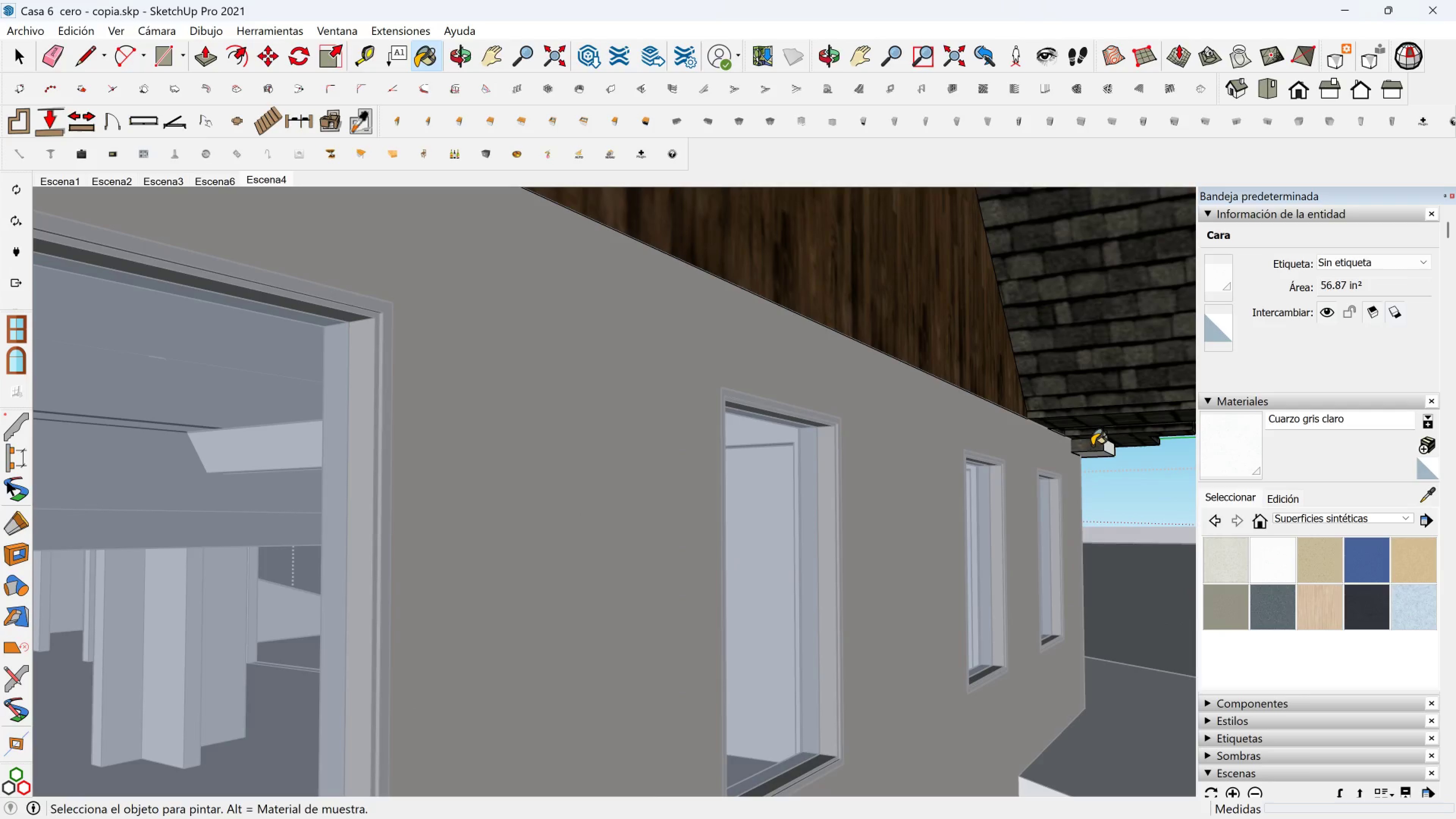 
left_click([1092, 445])
 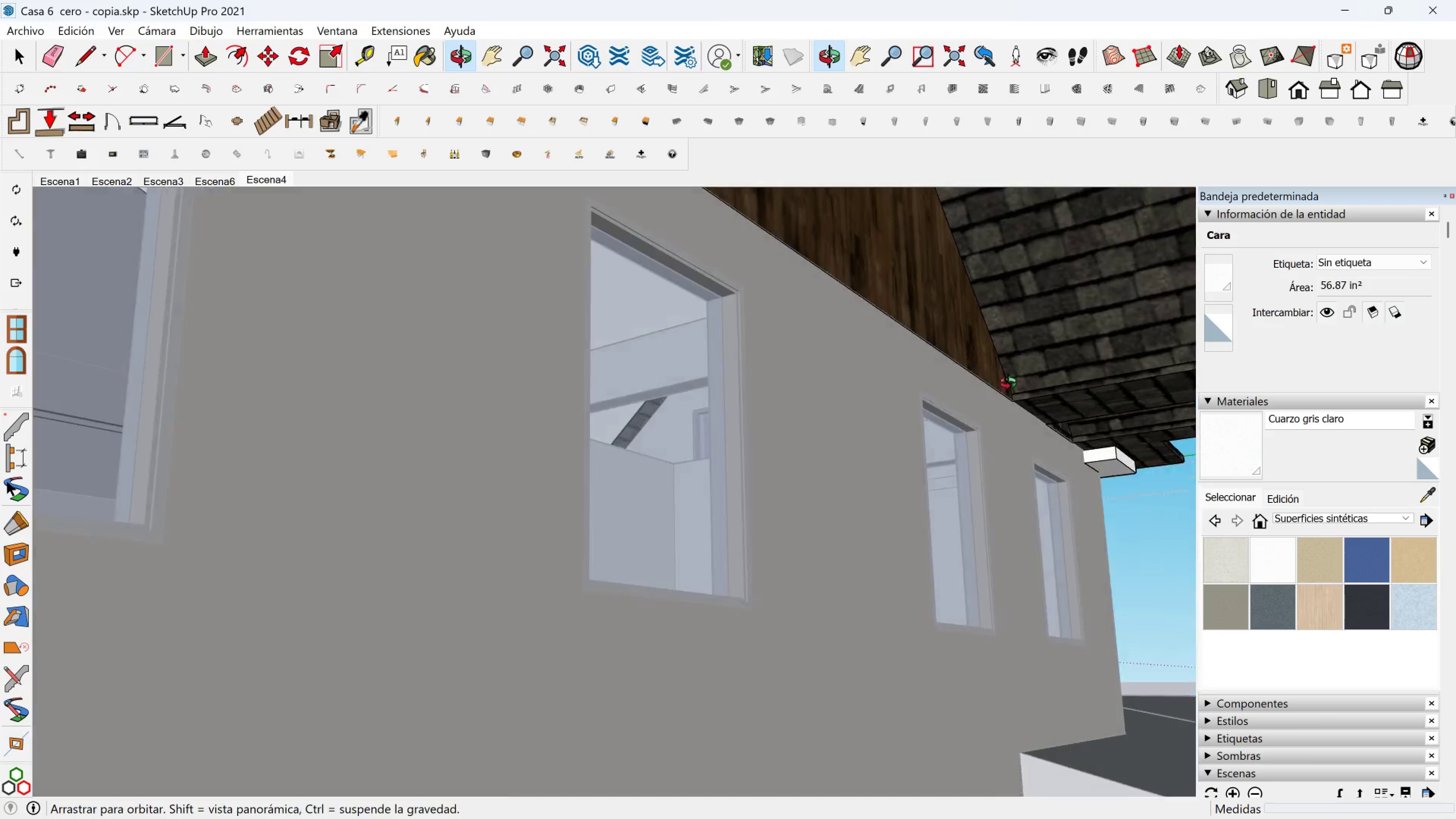 
scroll: coordinate [513, 307], scroll_direction: down, amount: 4.0
 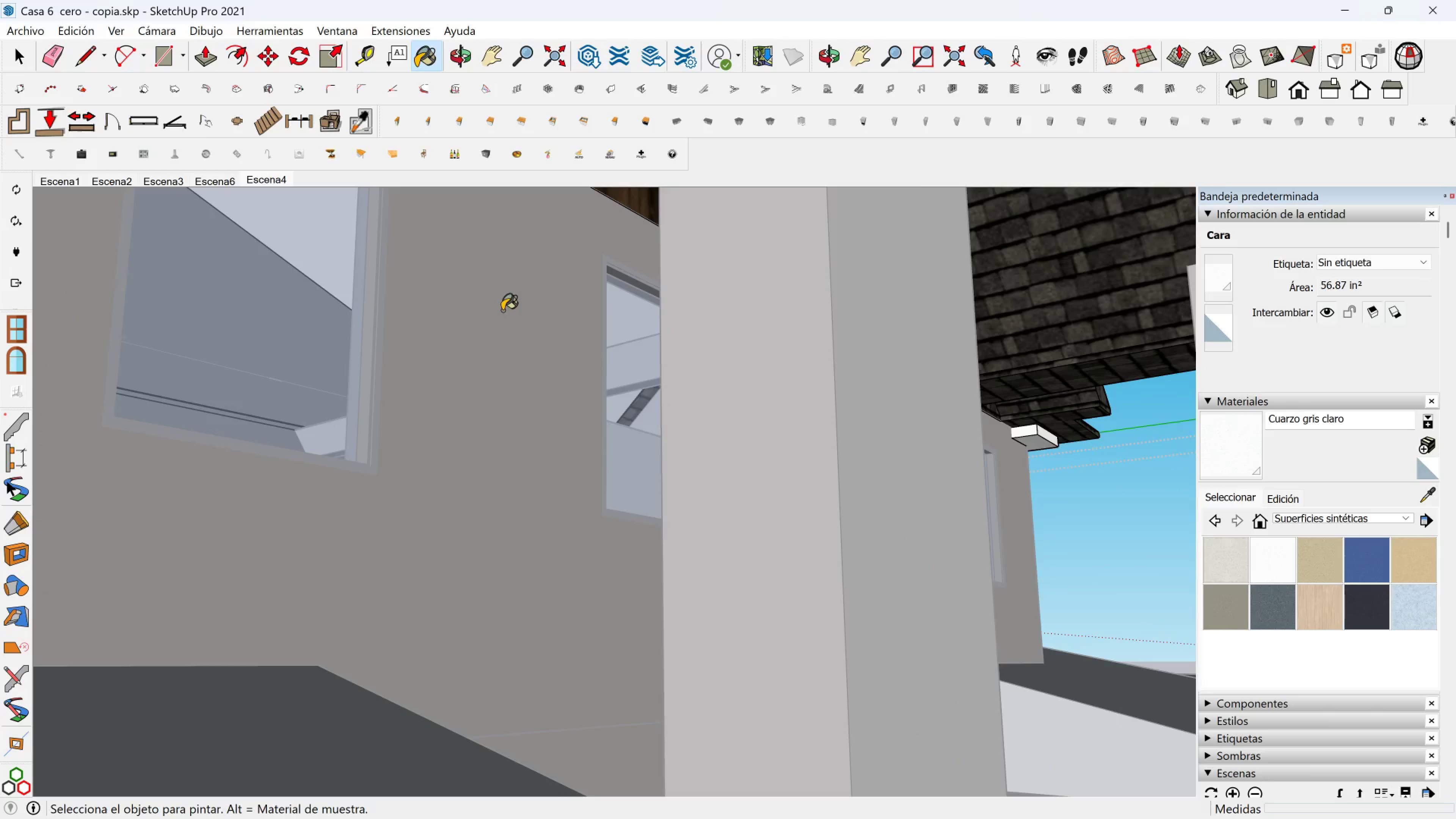 
hold_key(key=ShiftLeft, duration=1.4)
 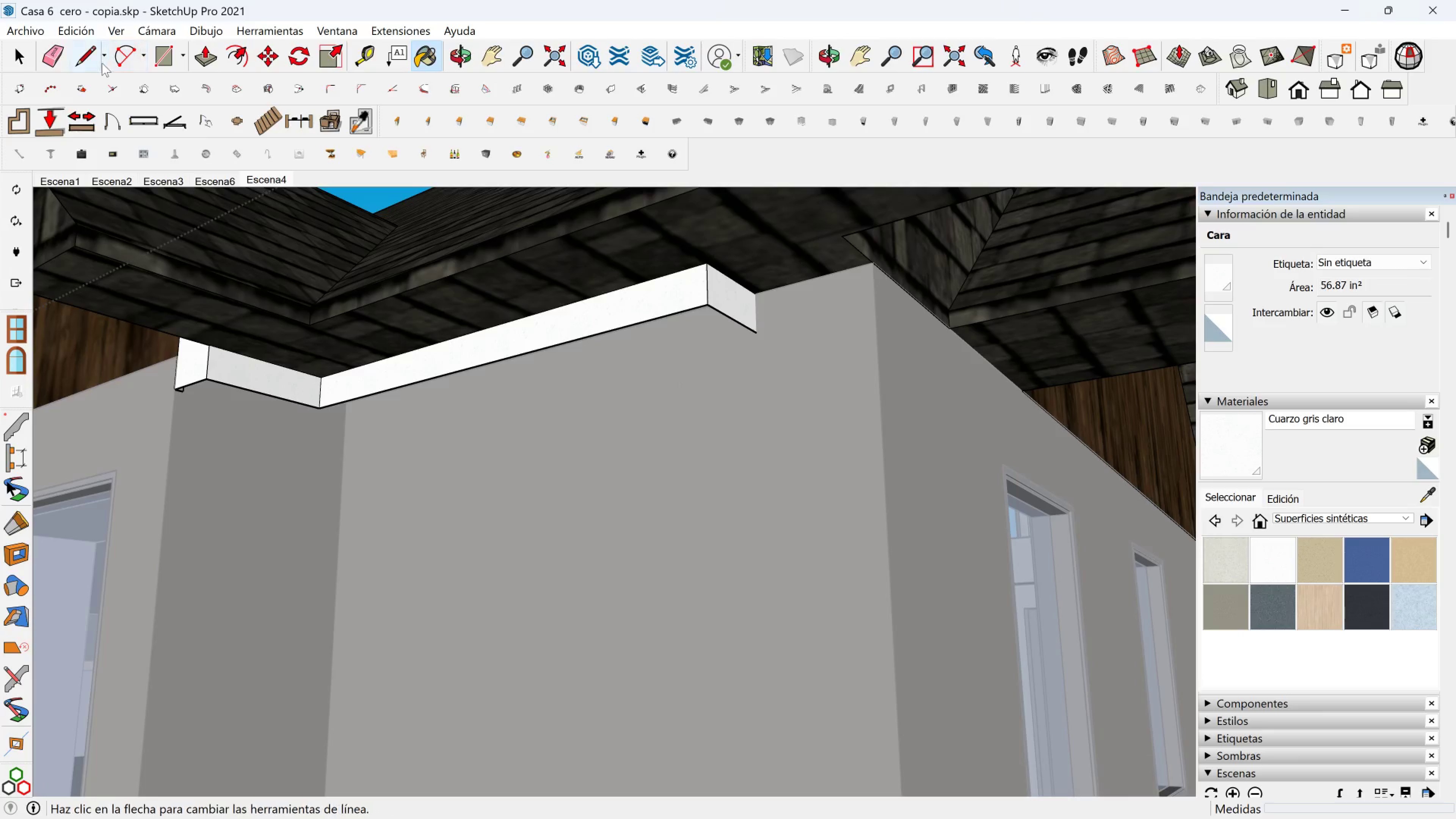 
left_click_drag(start_coordinate=[91, 62], to_coordinate=[89, 61])
 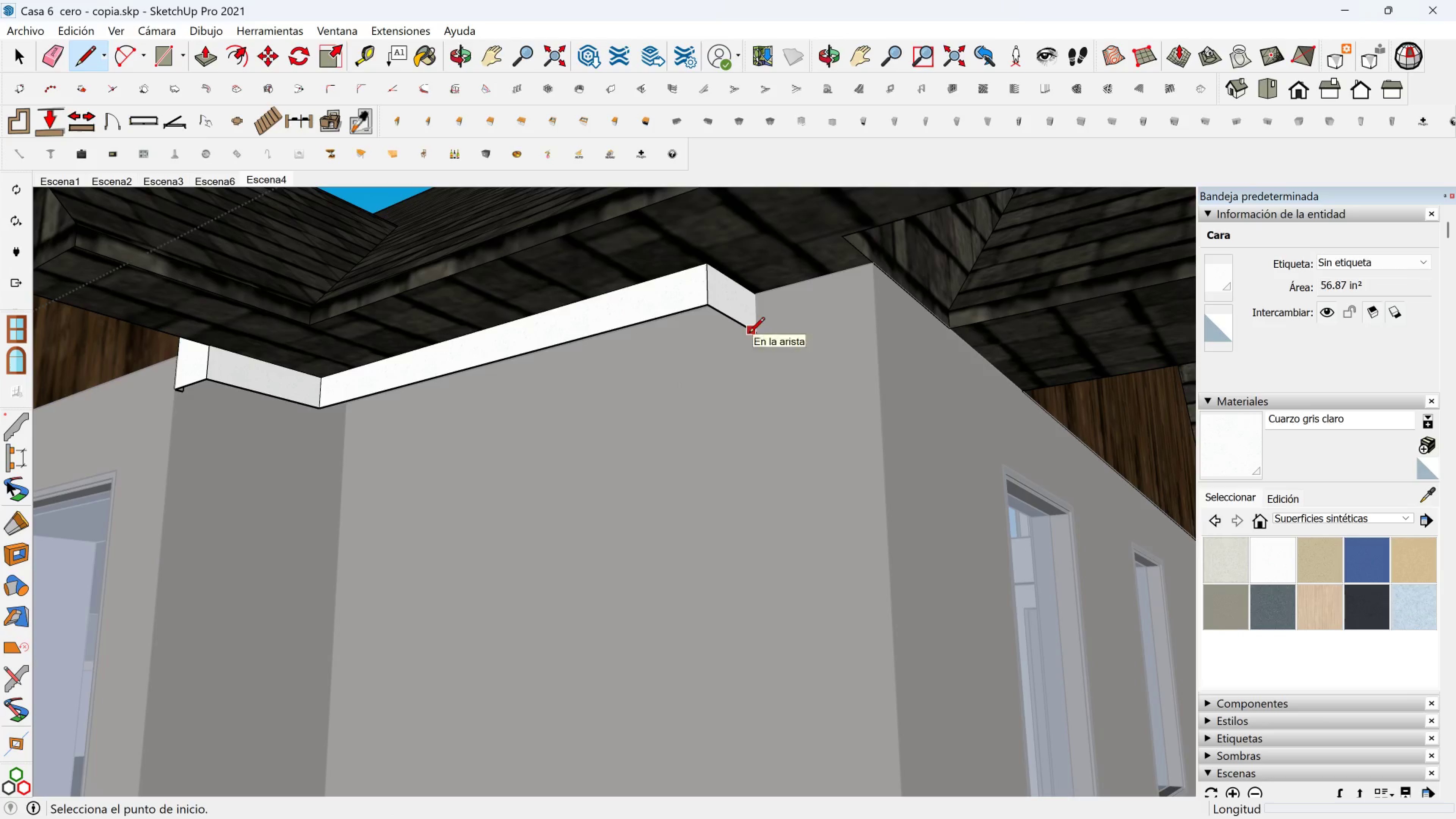 
left_click([752, 334])
 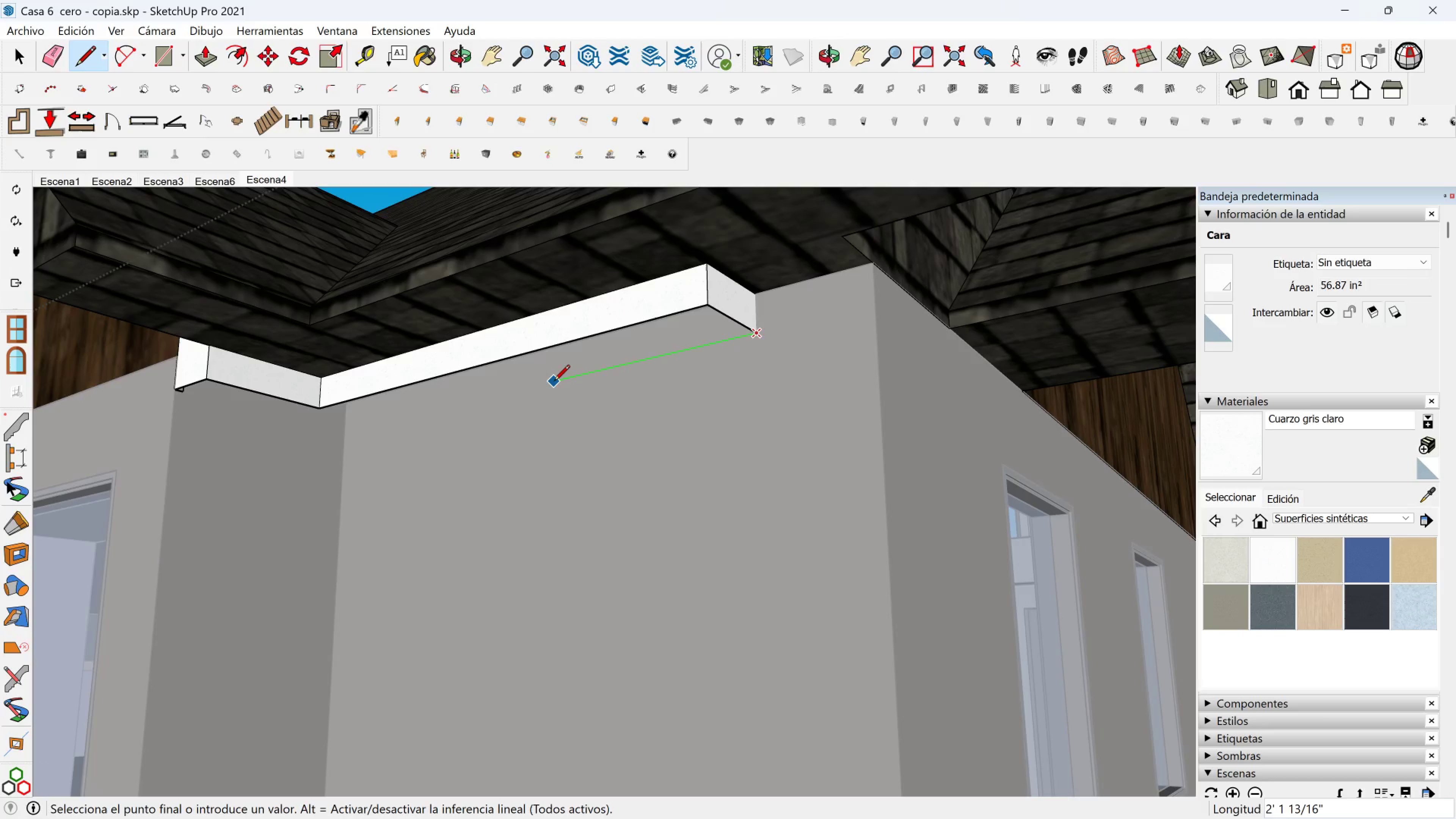 
hold_key(key=ShiftLeft, duration=1.3)
left_click([322, 425])
 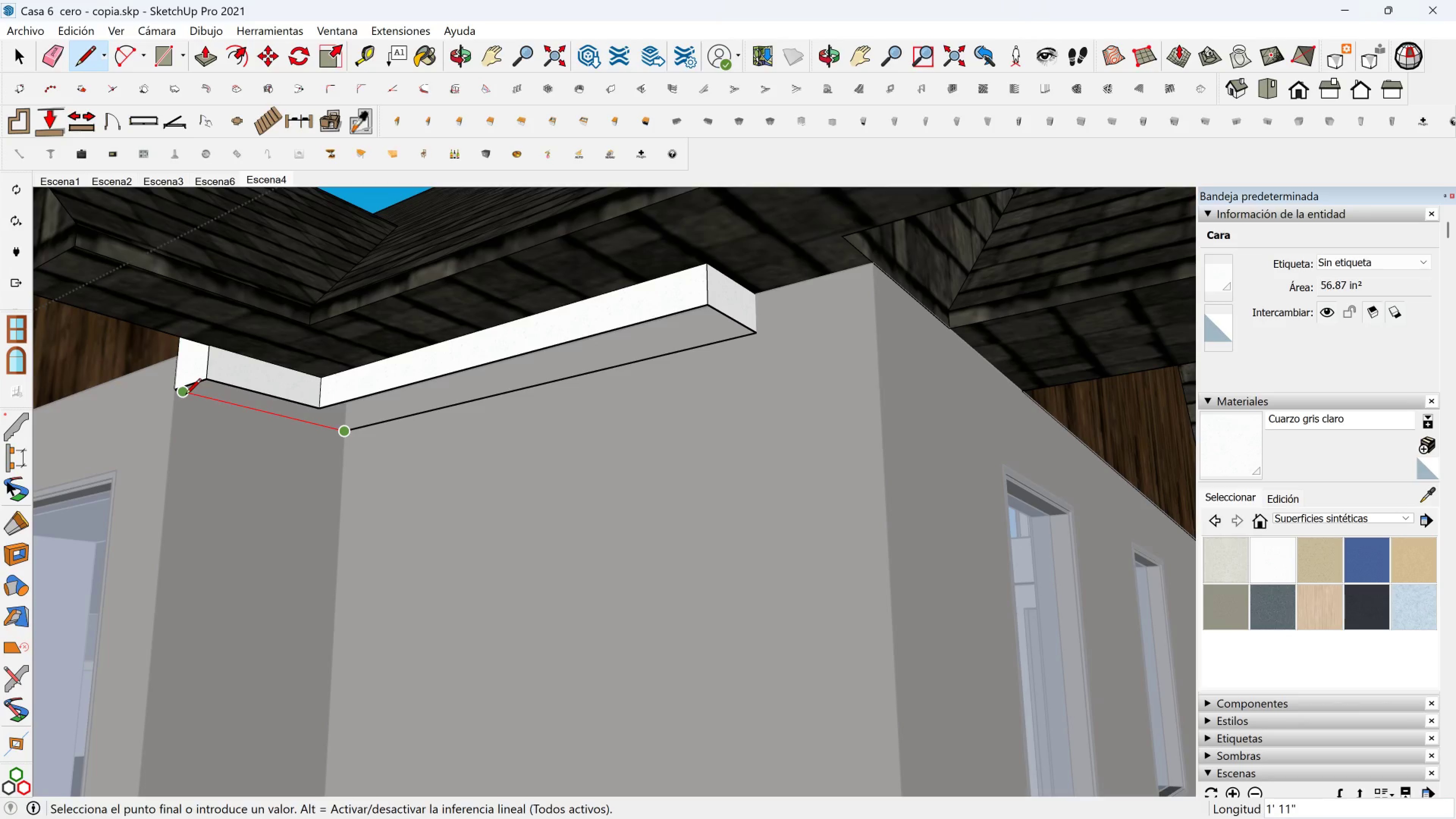 
left_click([185, 395])
 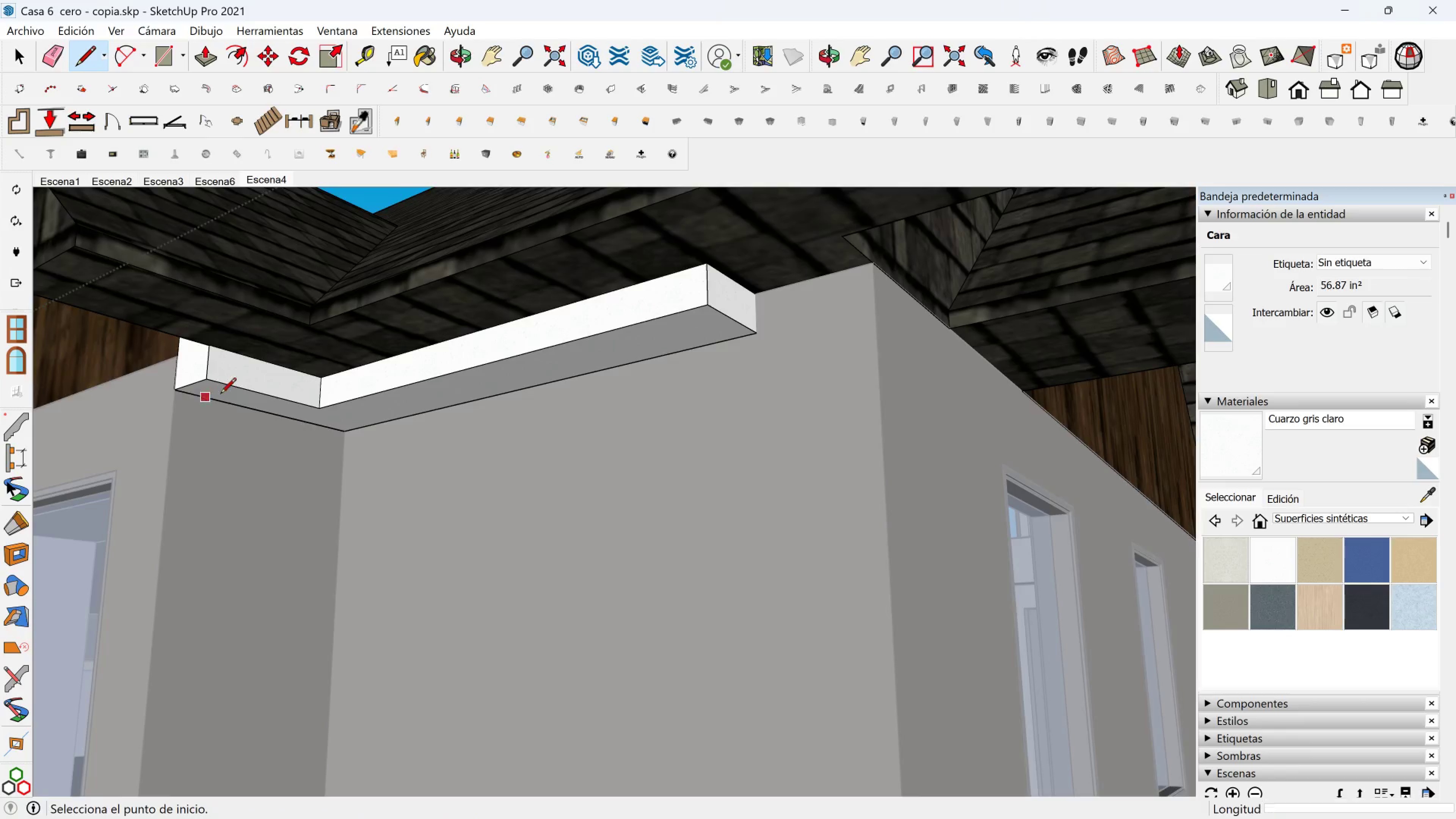 
scroll: coordinate [213, 395], scroll_direction: down, amount: 1.0
 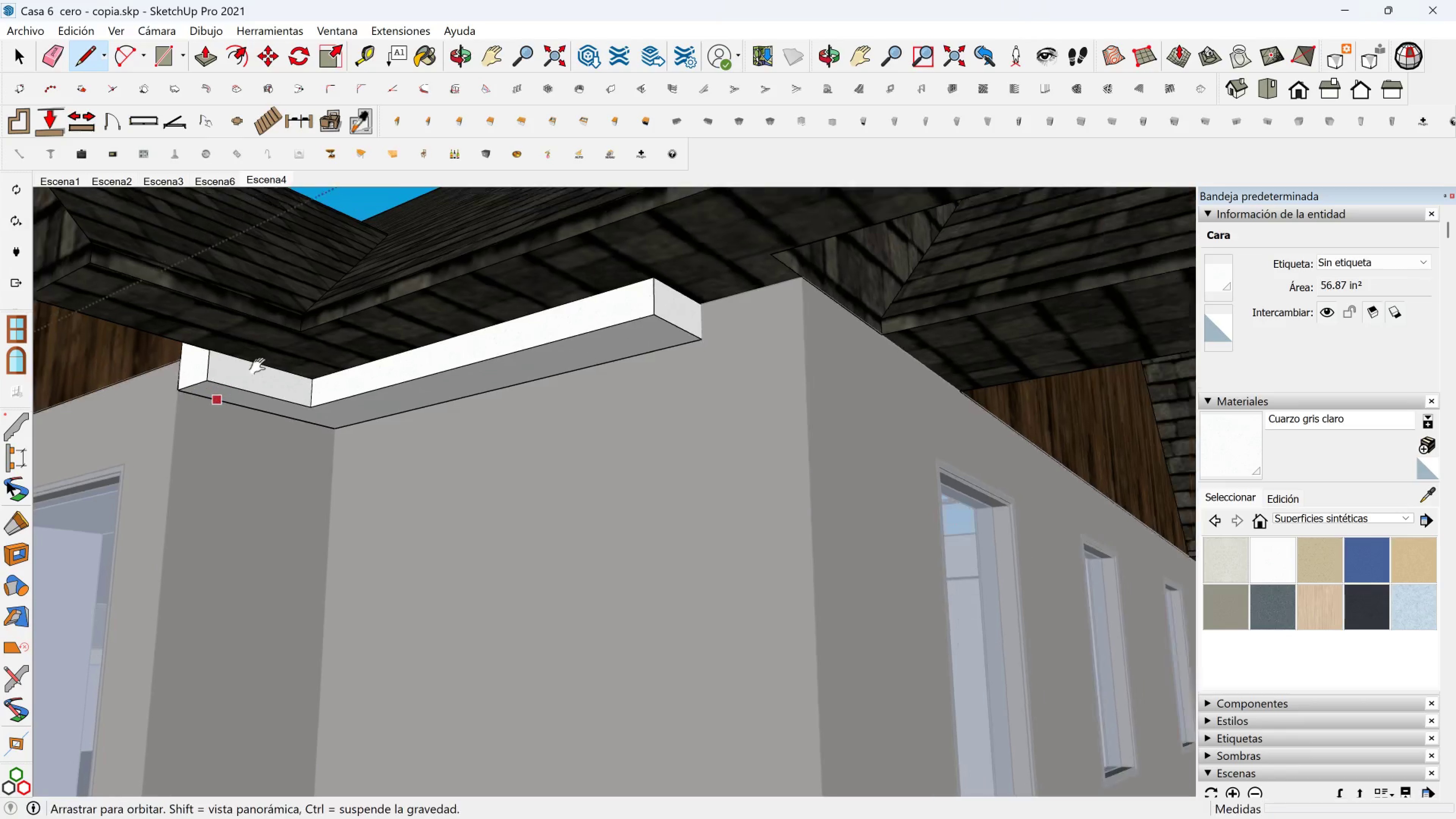 
hold_key(key=ShiftLeft, duration=0.3)
 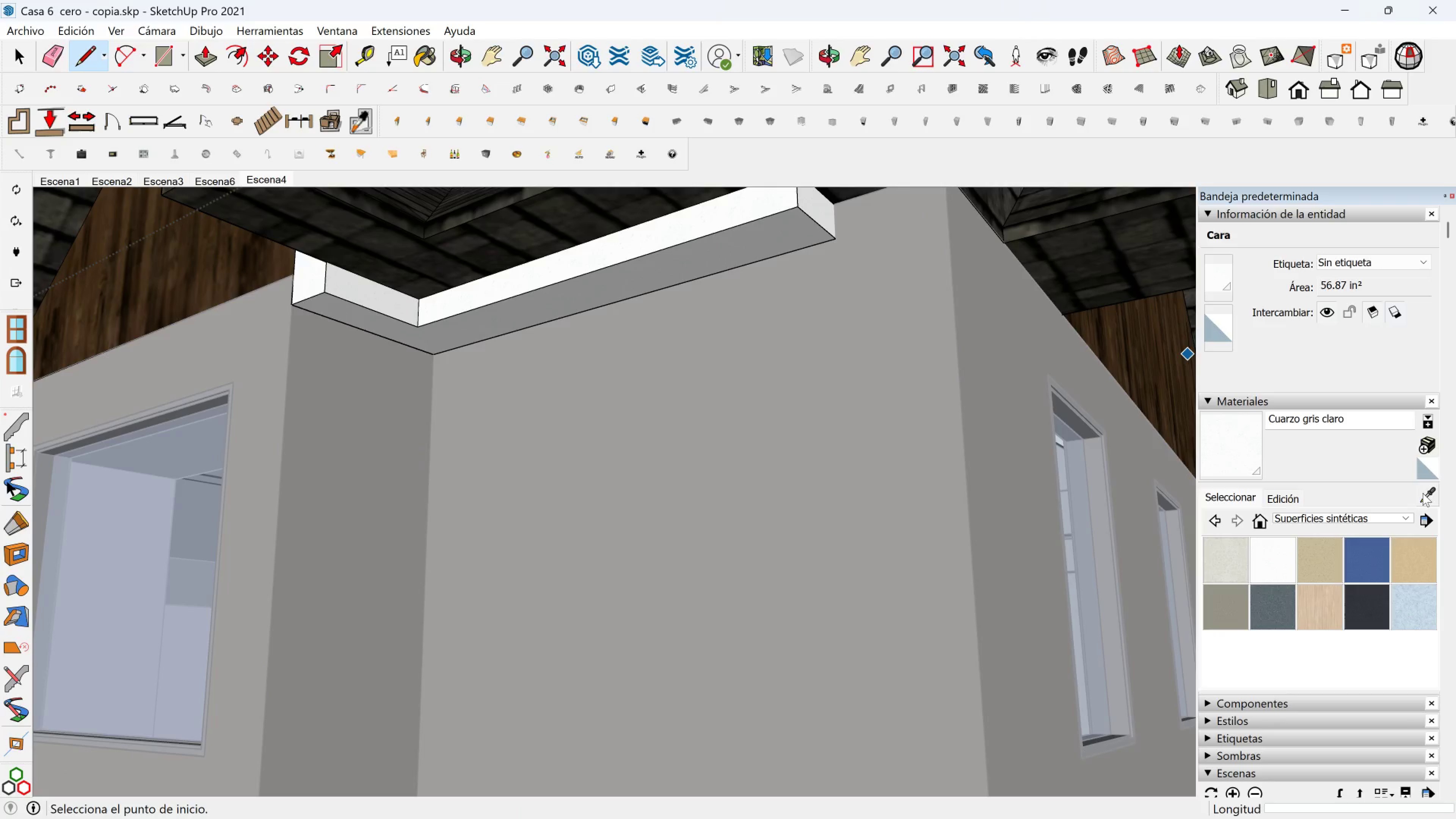 
left_click([1242, 448])
 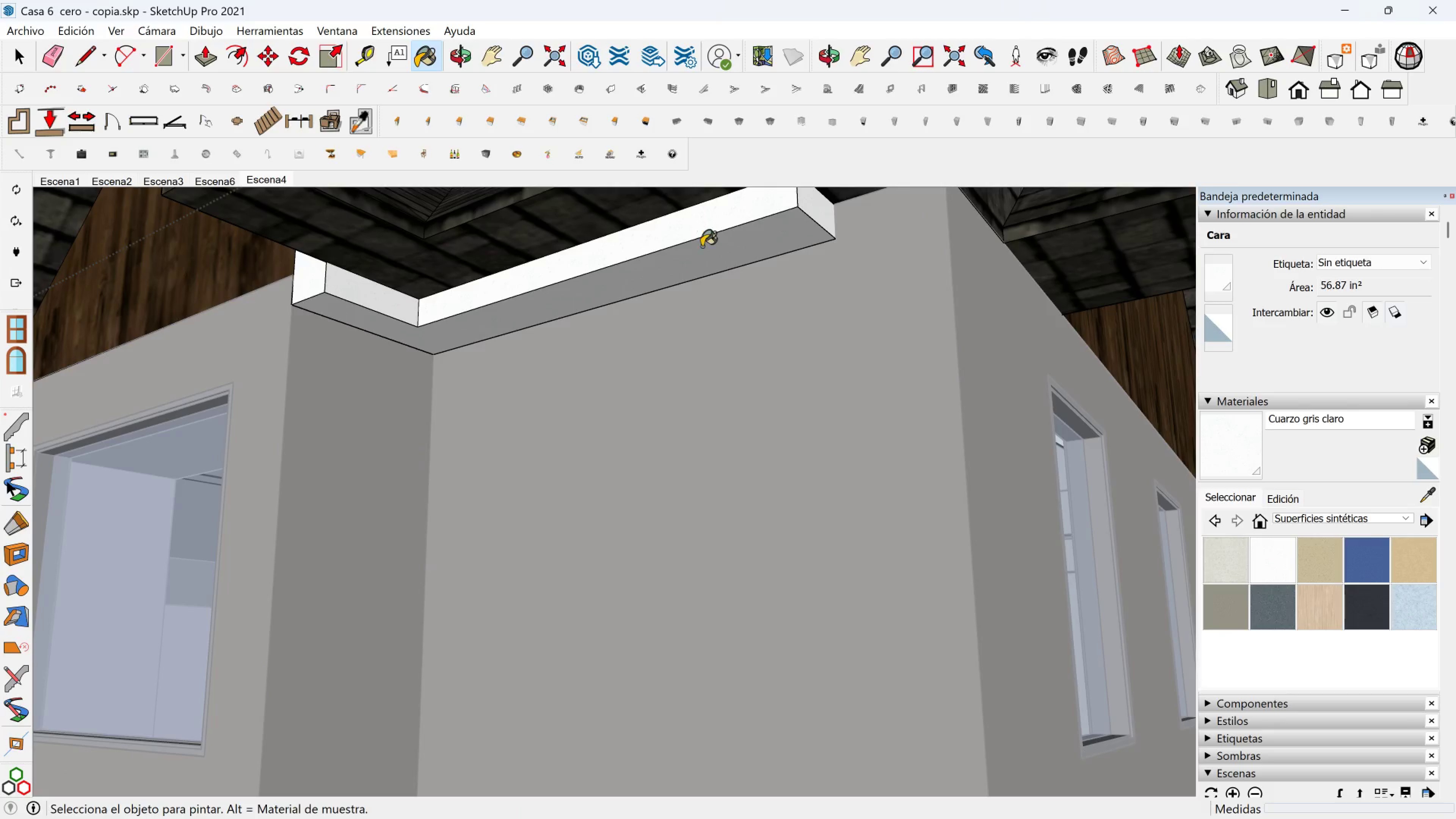 
left_click([701, 247])
 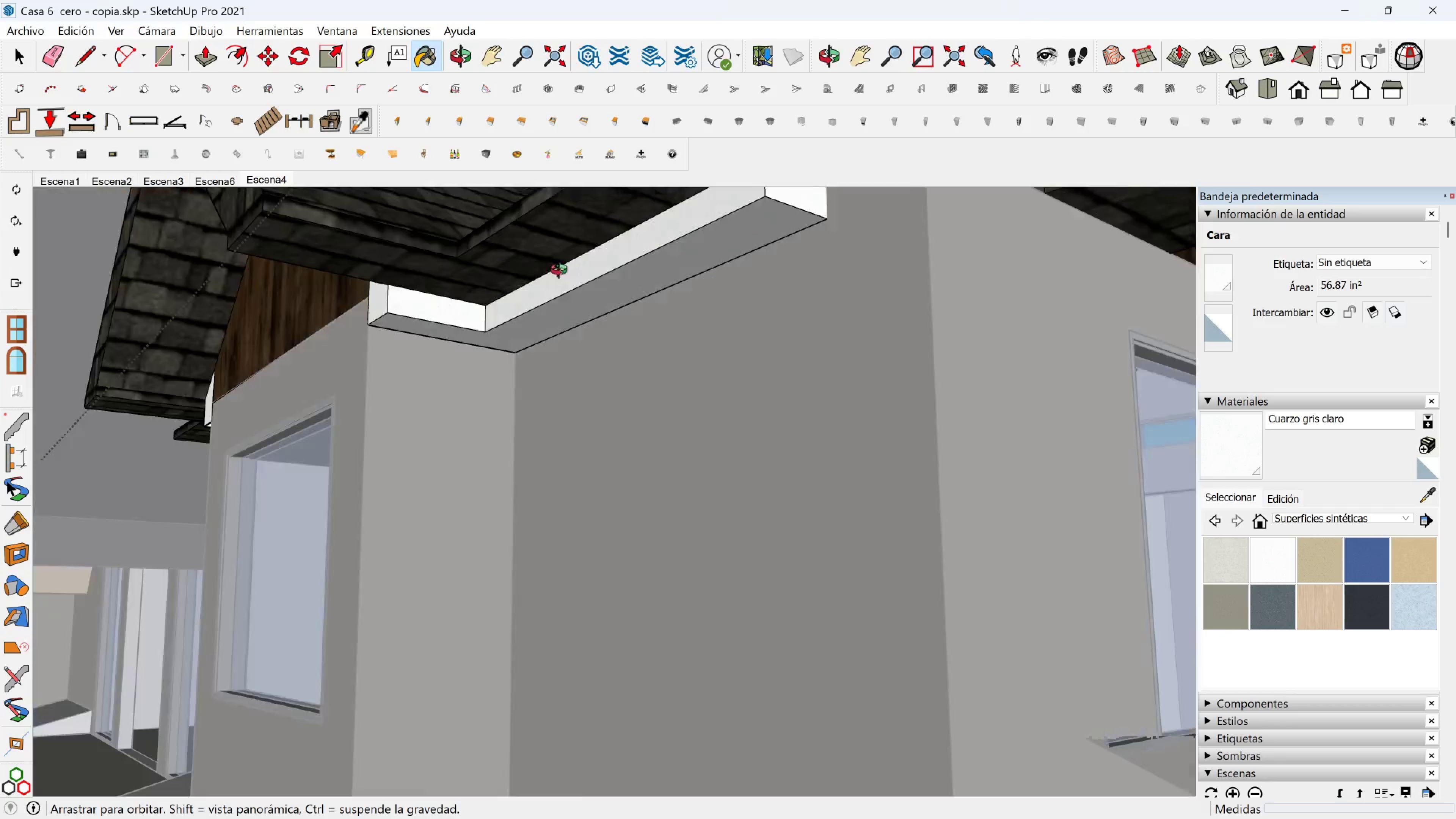 
hold_key(key=ShiftLeft, duration=0.51)
 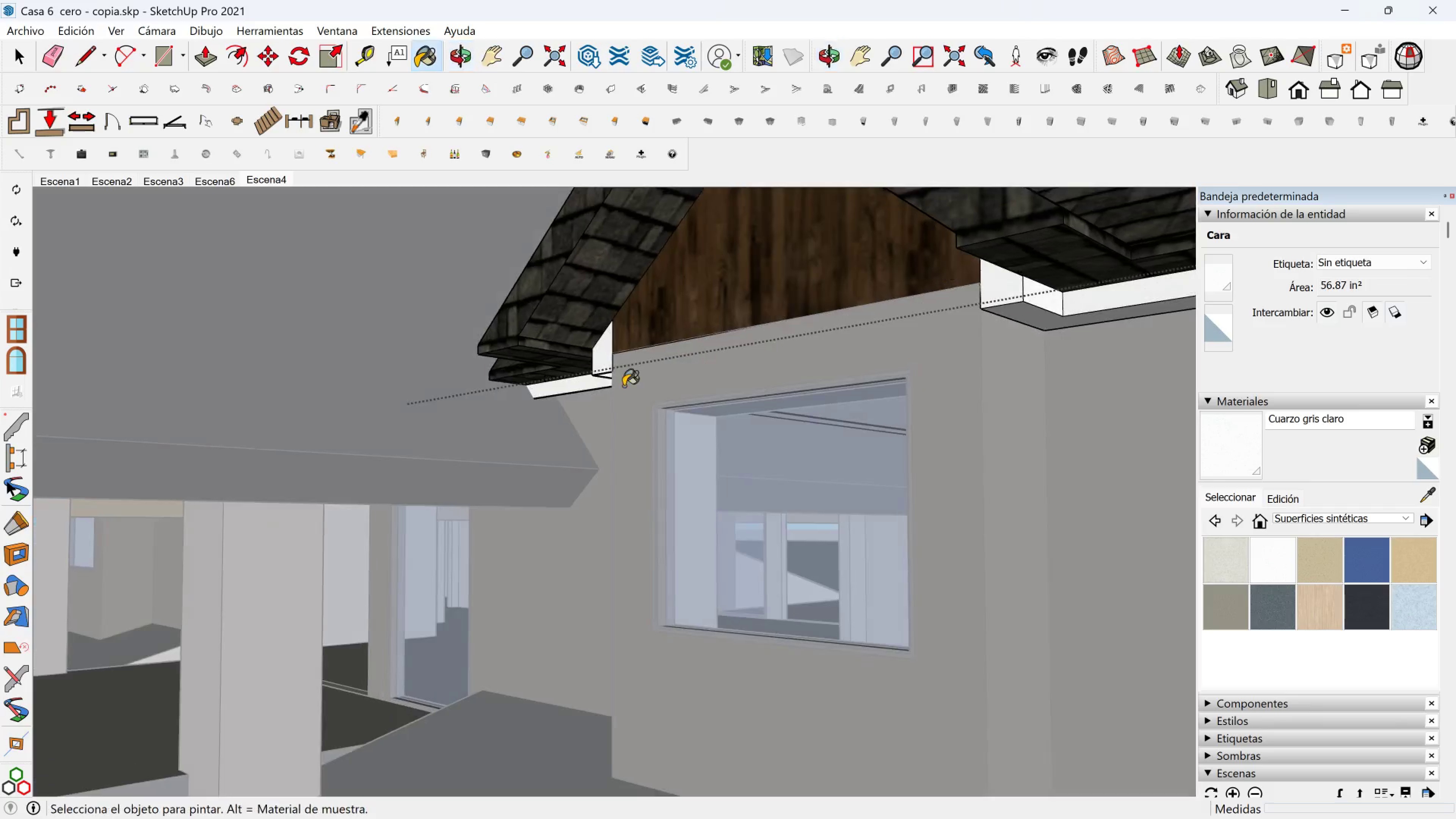 
scroll: coordinate [697, 415], scroll_direction: up, amount: 4.0
 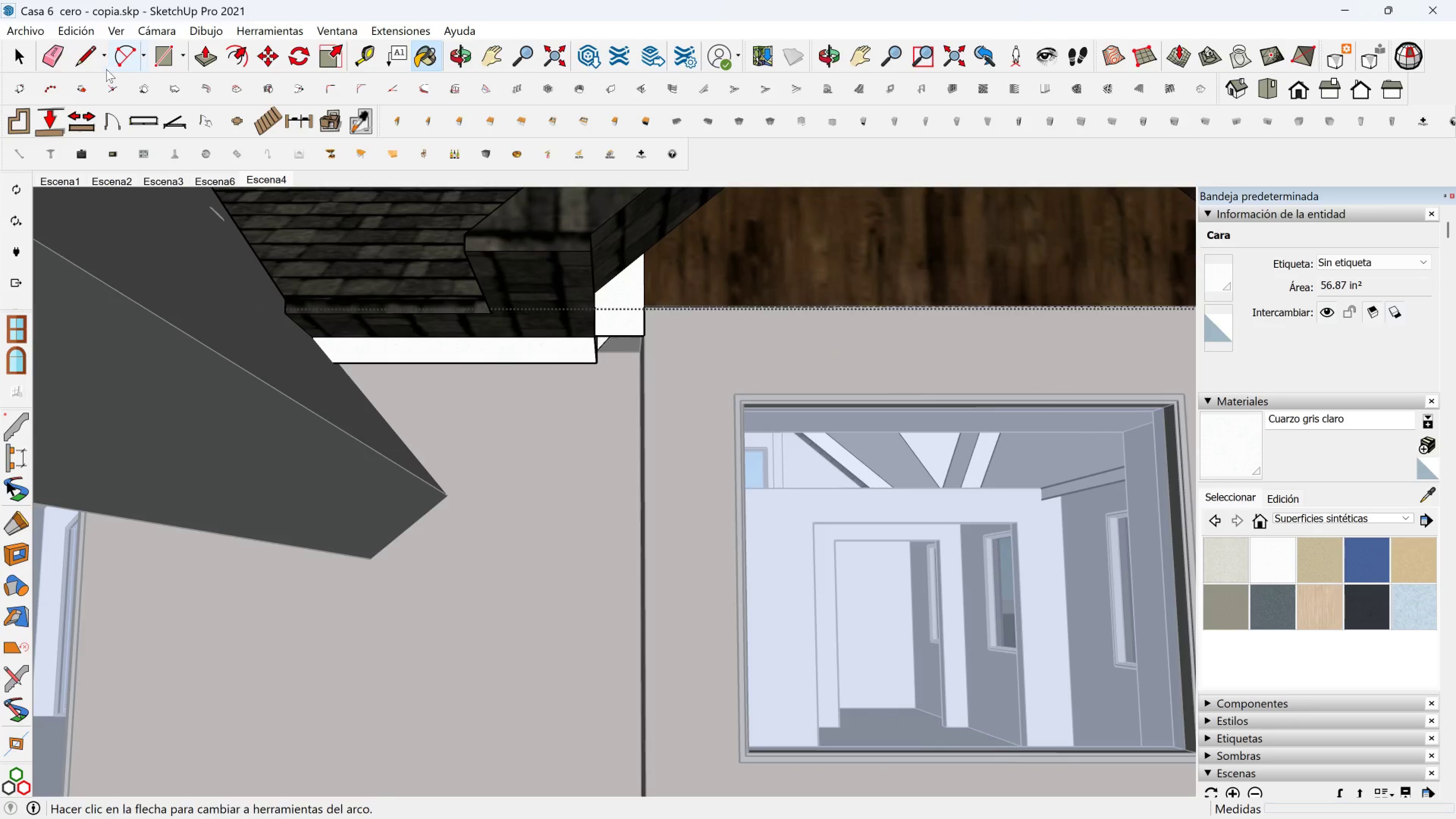 
left_click([88, 60])
 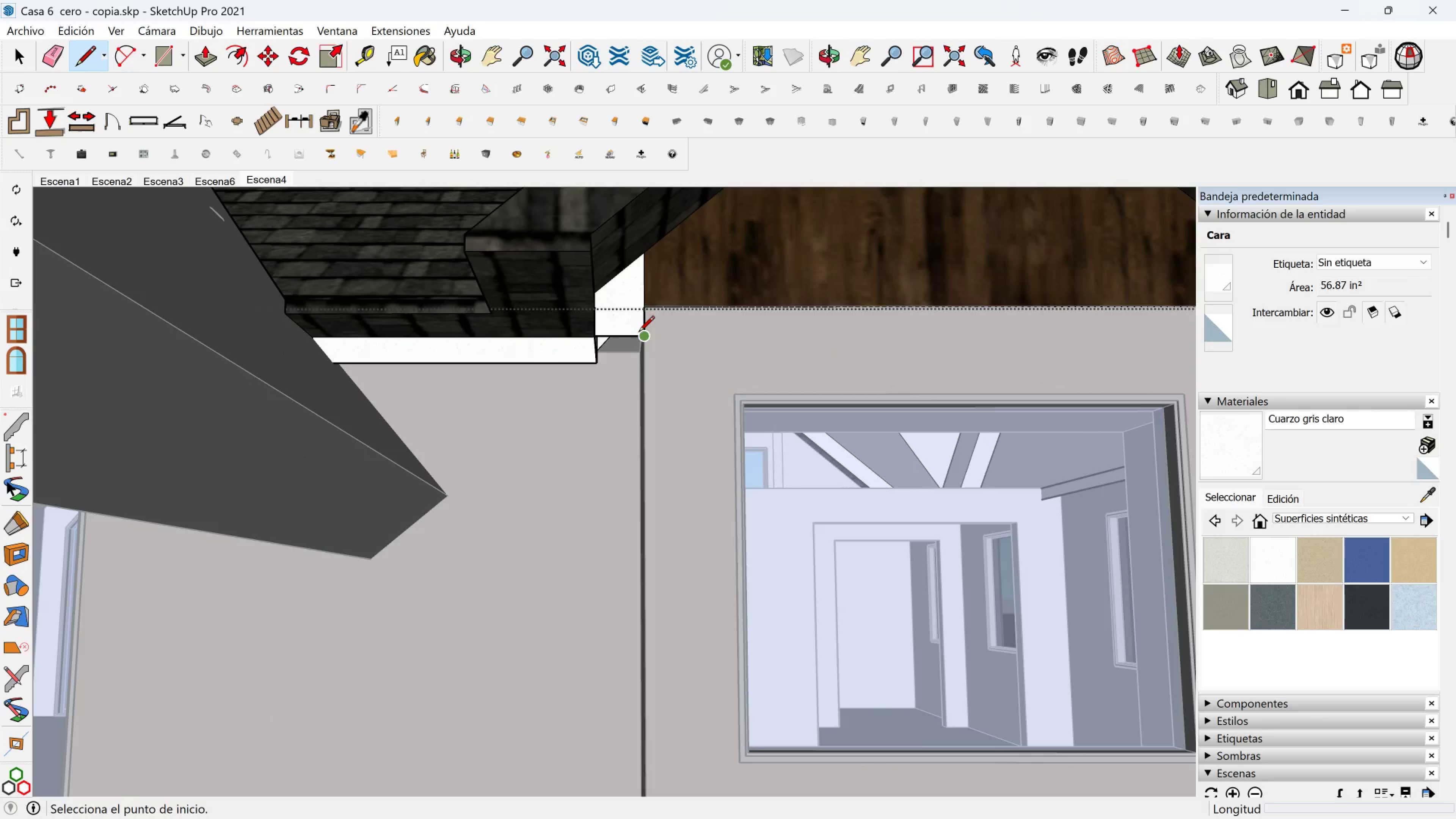 
left_click([639, 334])
 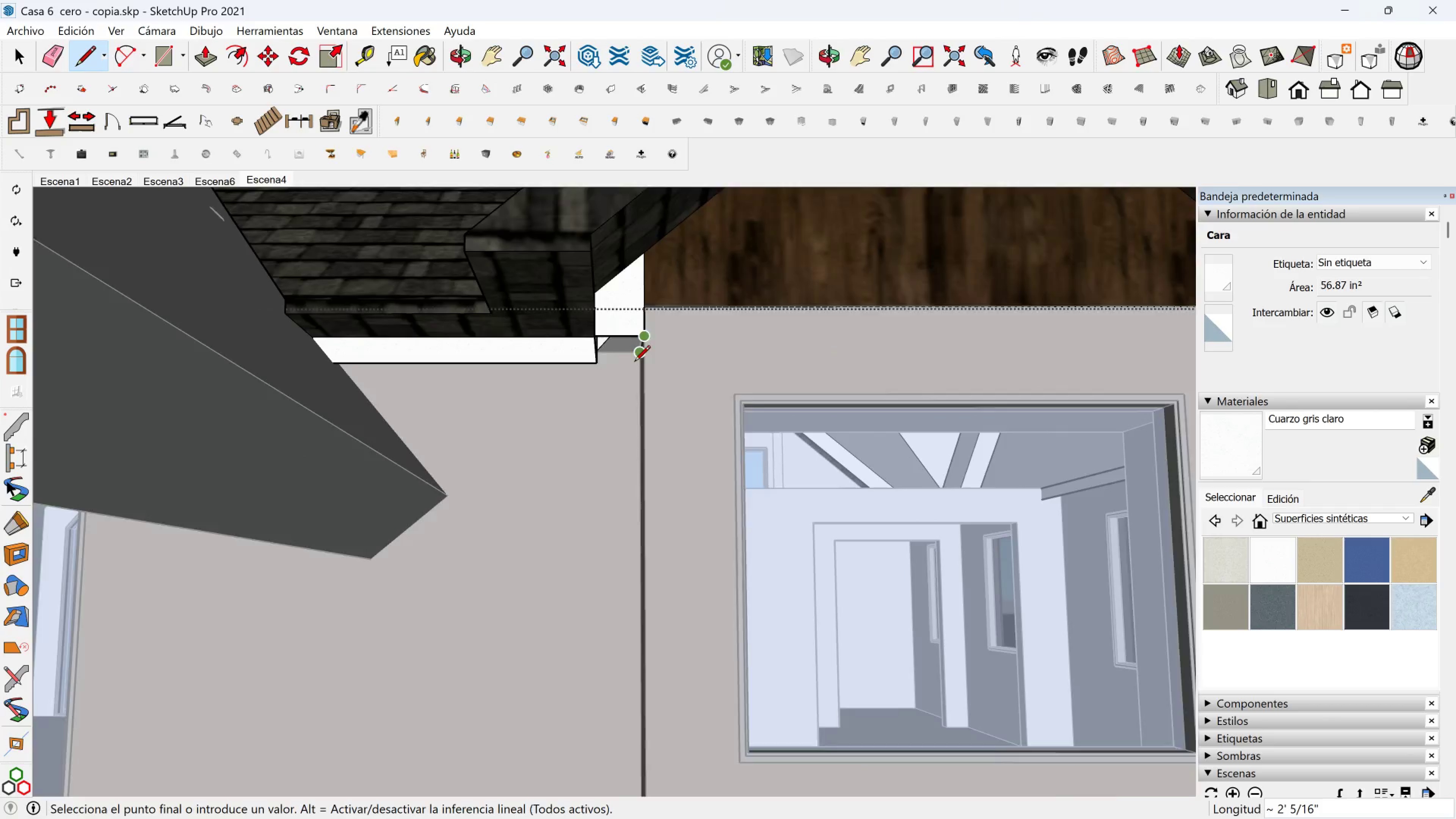 
scroll: coordinate [634, 362], scroll_direction: up, amount: 2.0
 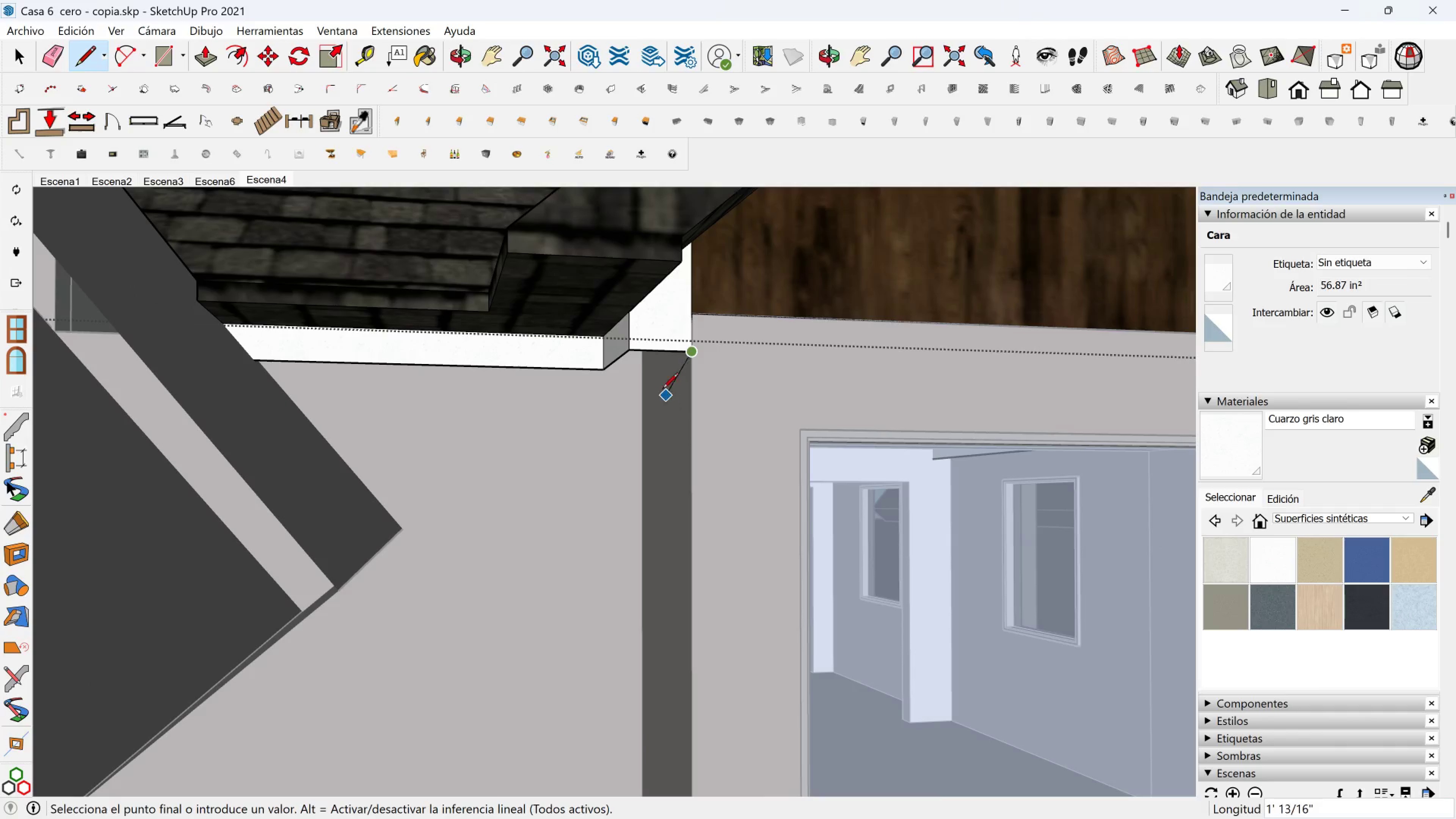 
hold_key(key=ShiftLeft, duration=0.76)
 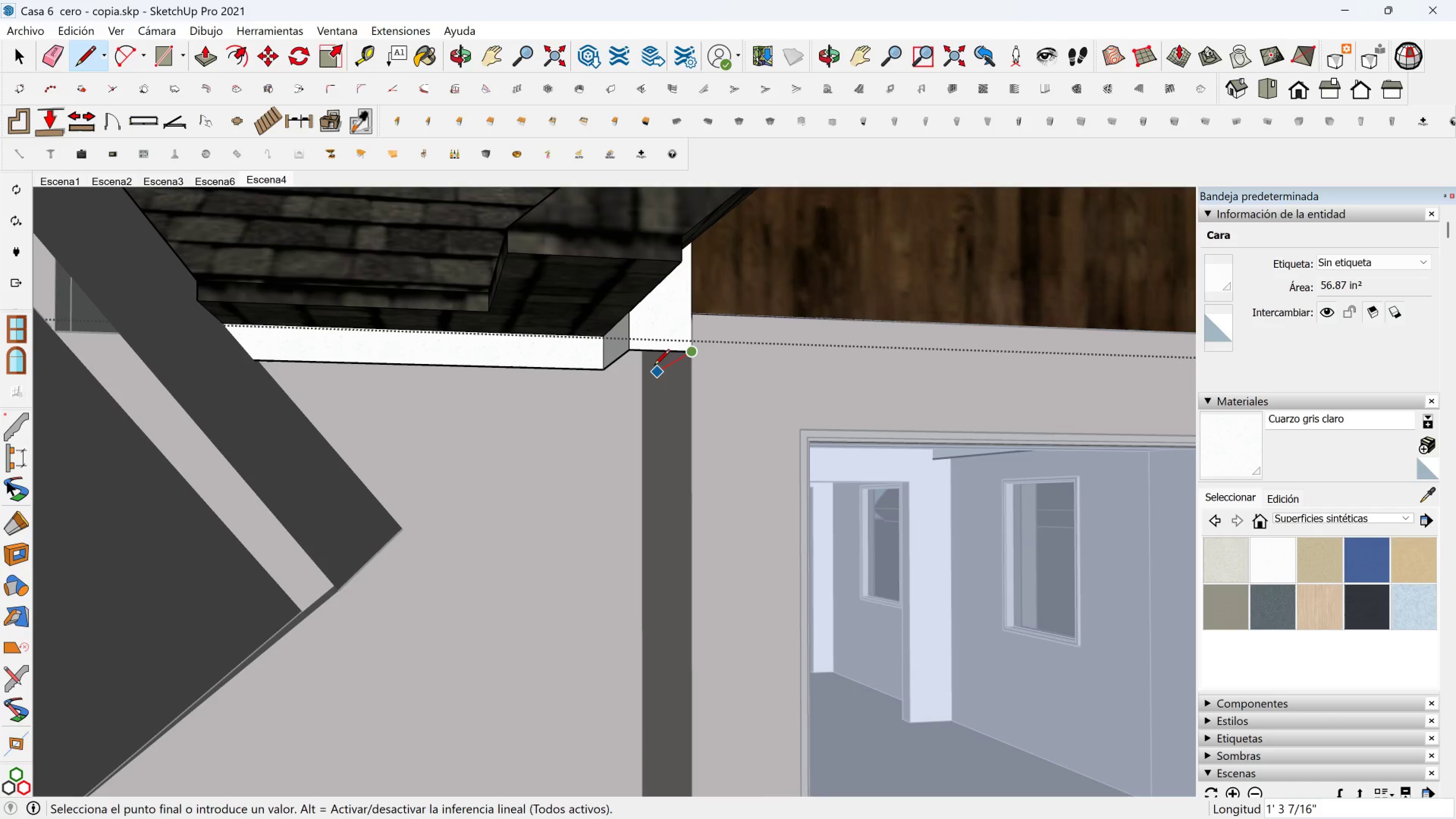 
hold_key(key=ShiftLeft, duration=0.79)
left_click([585, 404])
 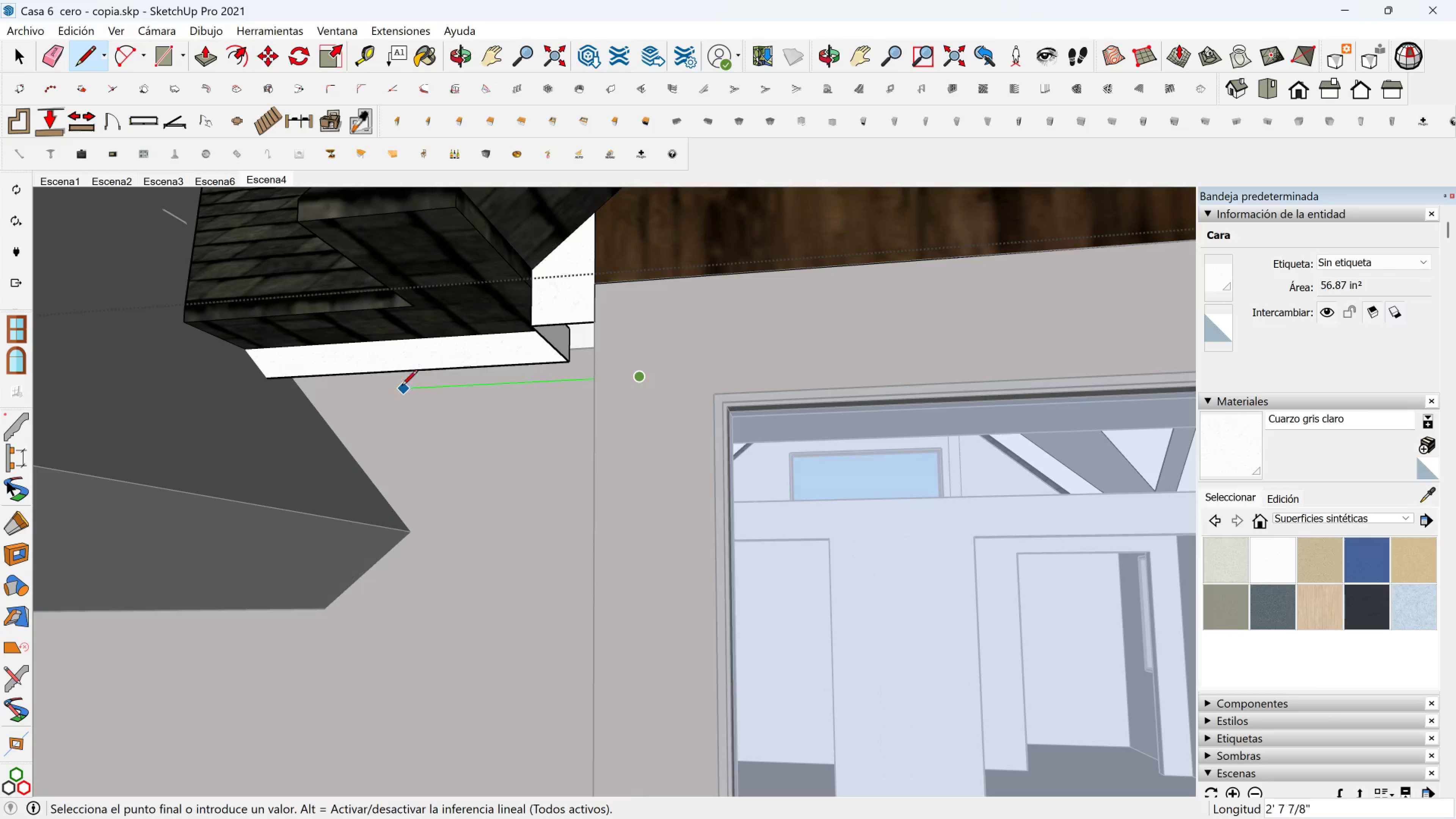 
hold_key(key=ShiftLeft, duration=0.97)
left_click([290, 411])
 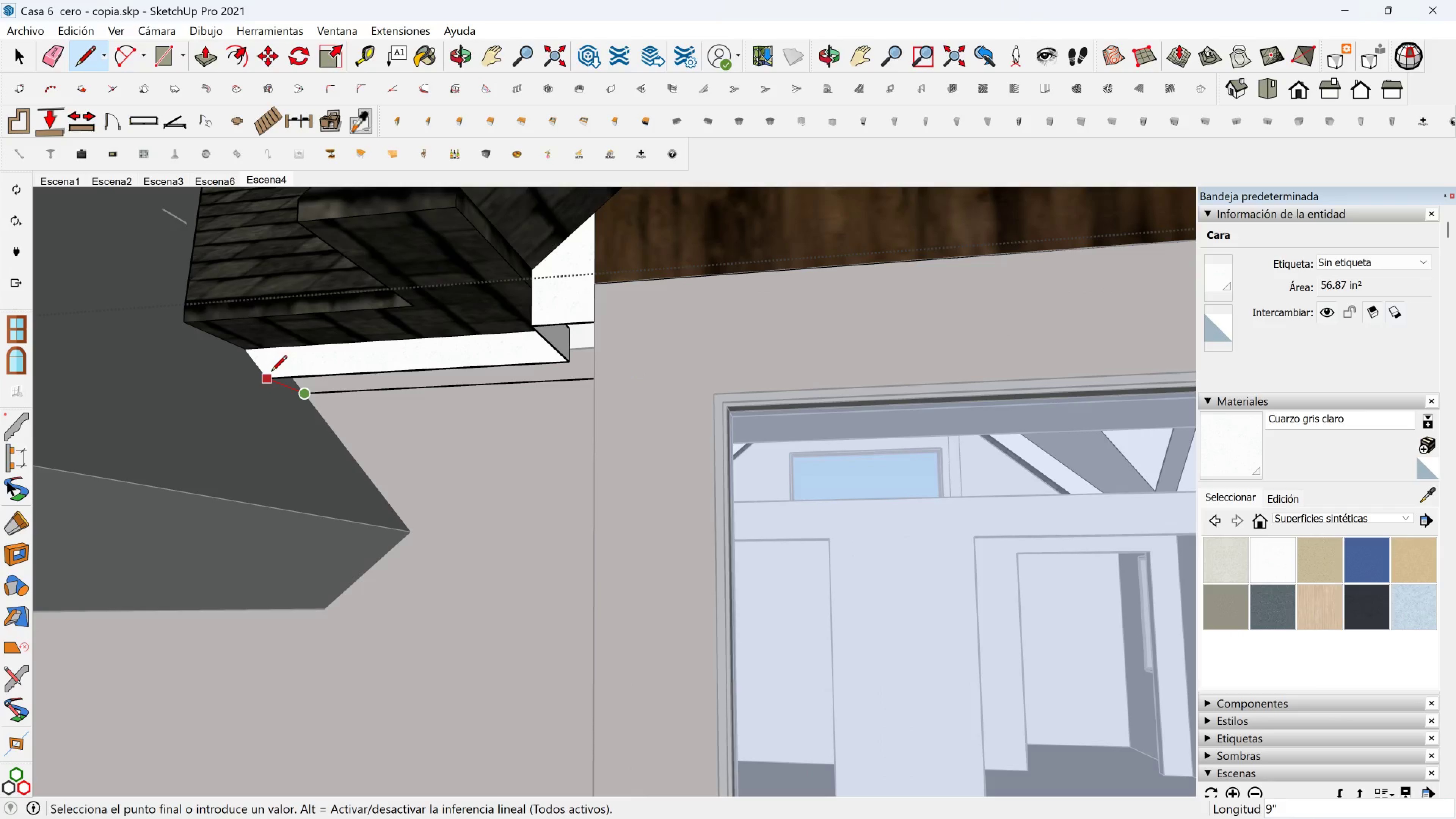 
left_click([271, 372])
 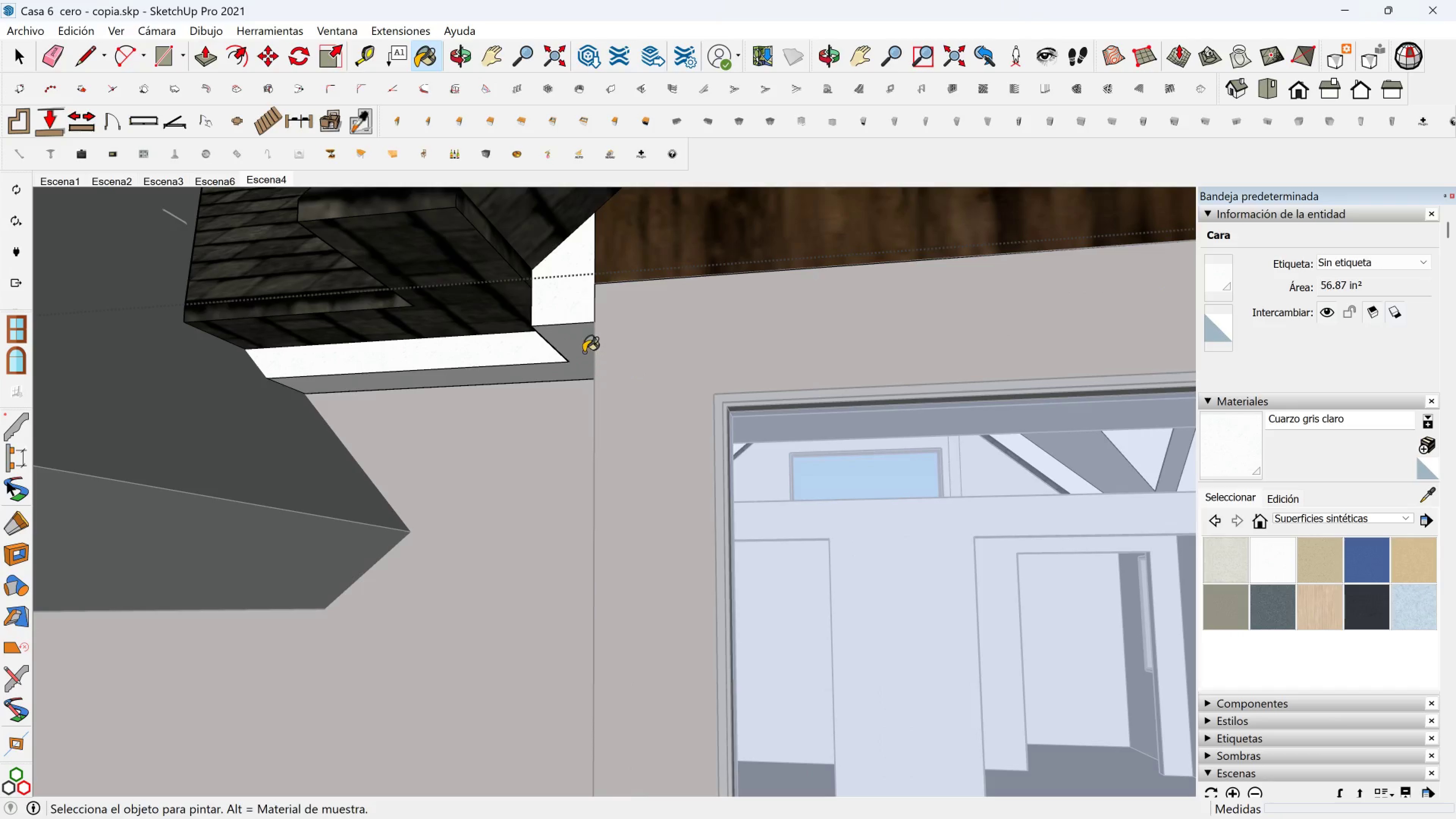 
scroll: coordinate [615, 276], scroll_direction: down, amount: 17.0
 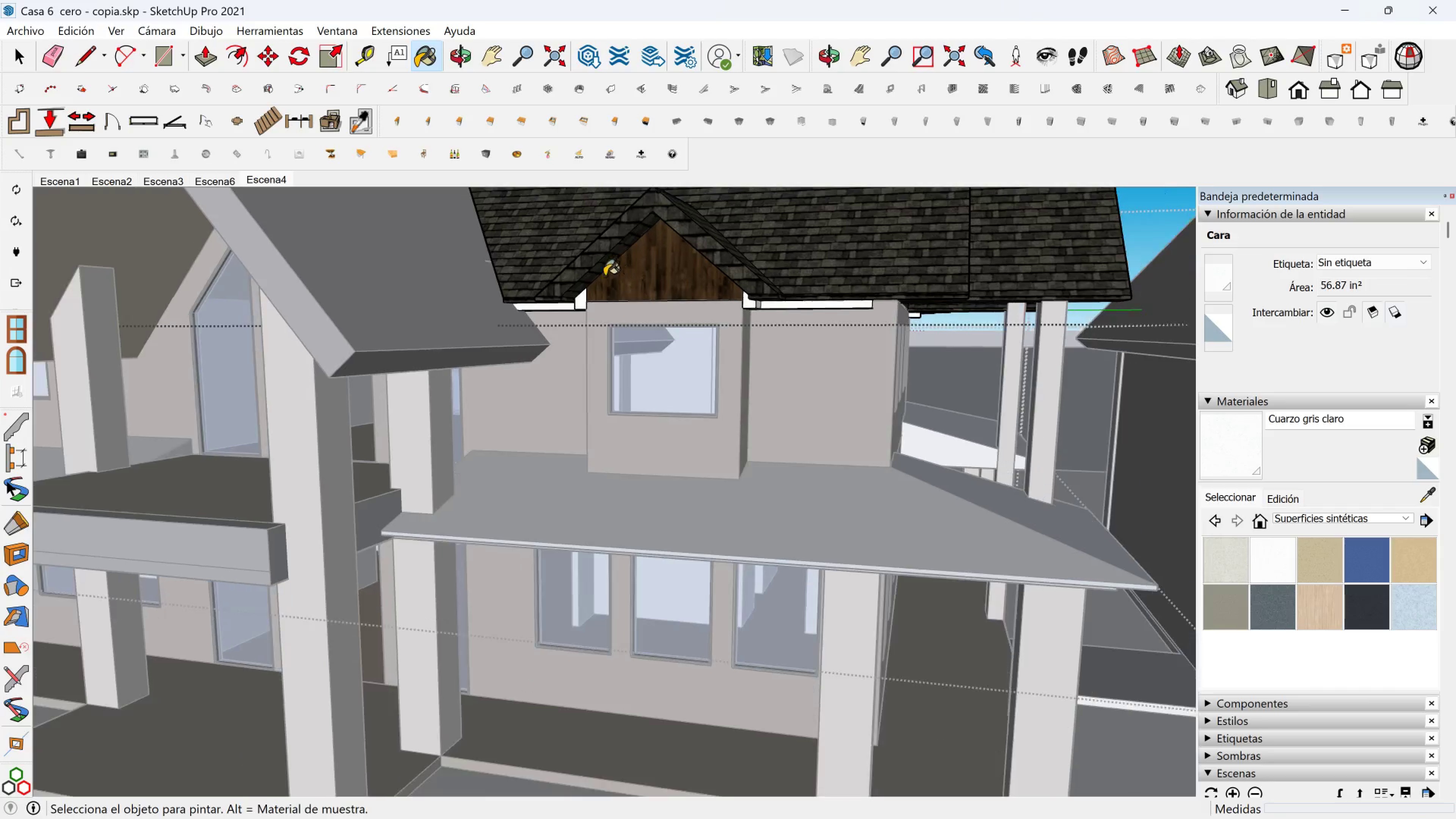 
hold_key(key=ShiftLeft, duration=0.42)
 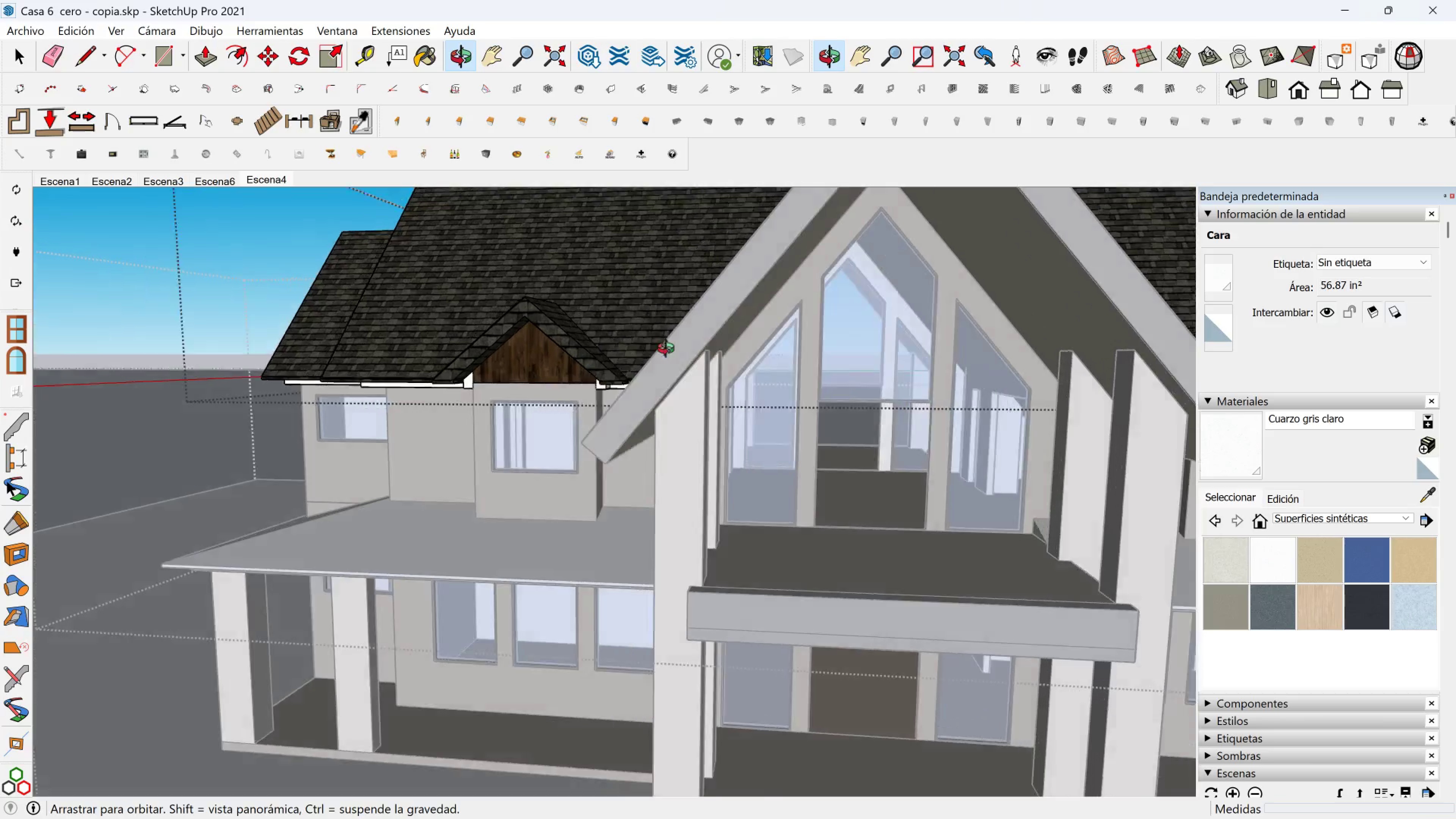 
scroll: coordinate [550, 464], scroll_direction: up, amount: 6.0
 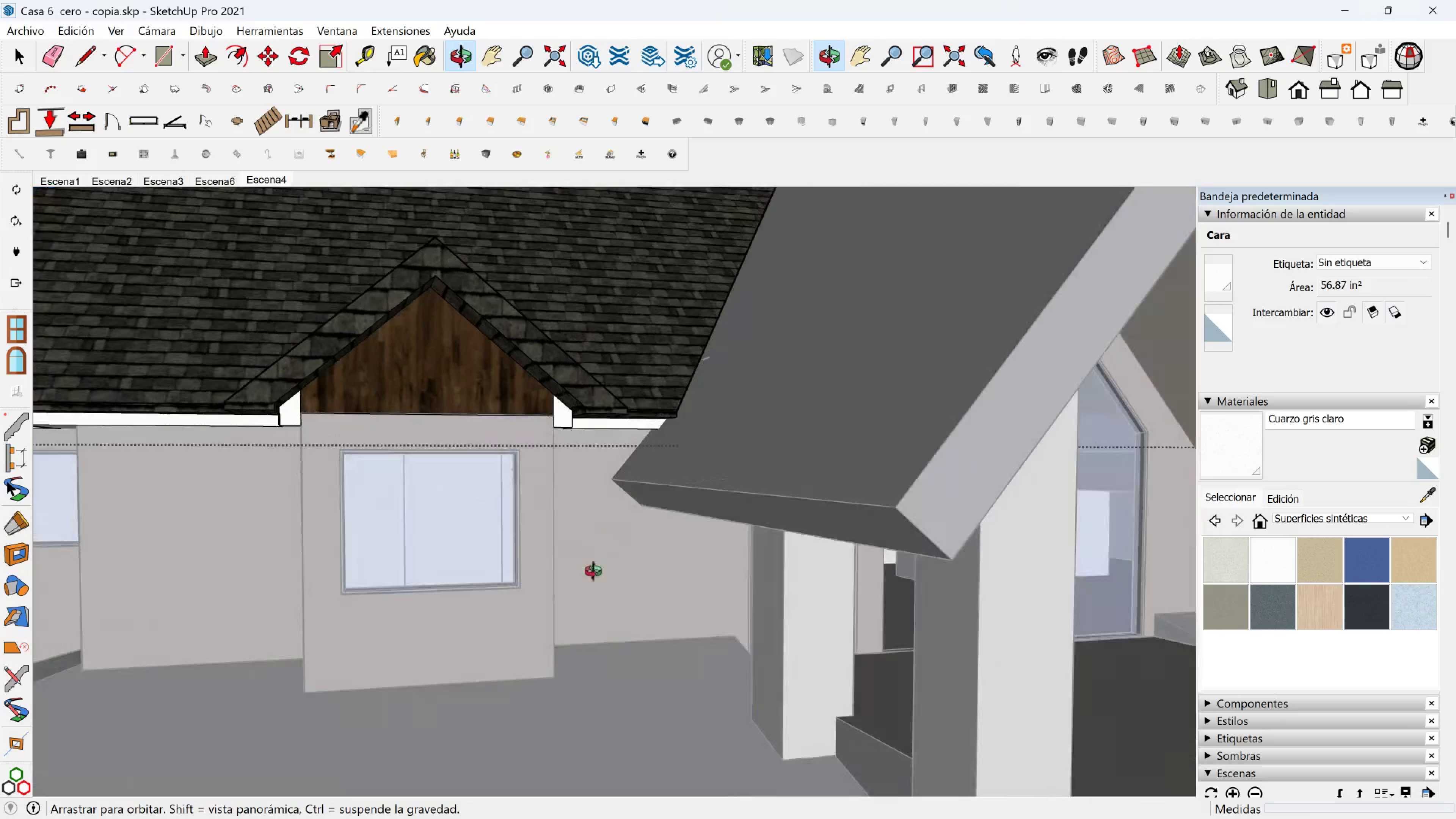 
scroll: coordinate [508, 411], scroll_direction: down, amount: 10.0
 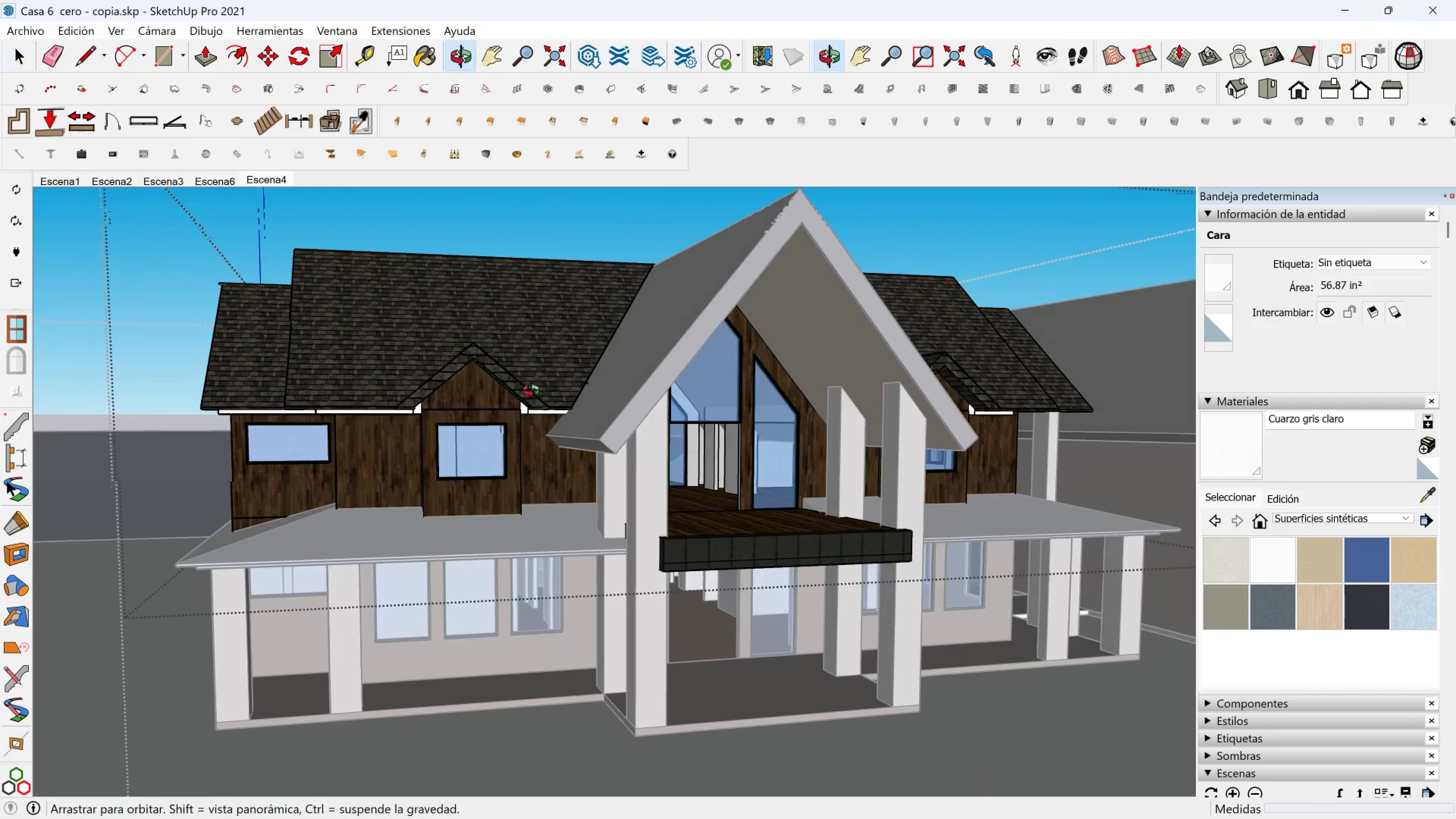 
key(Space)
 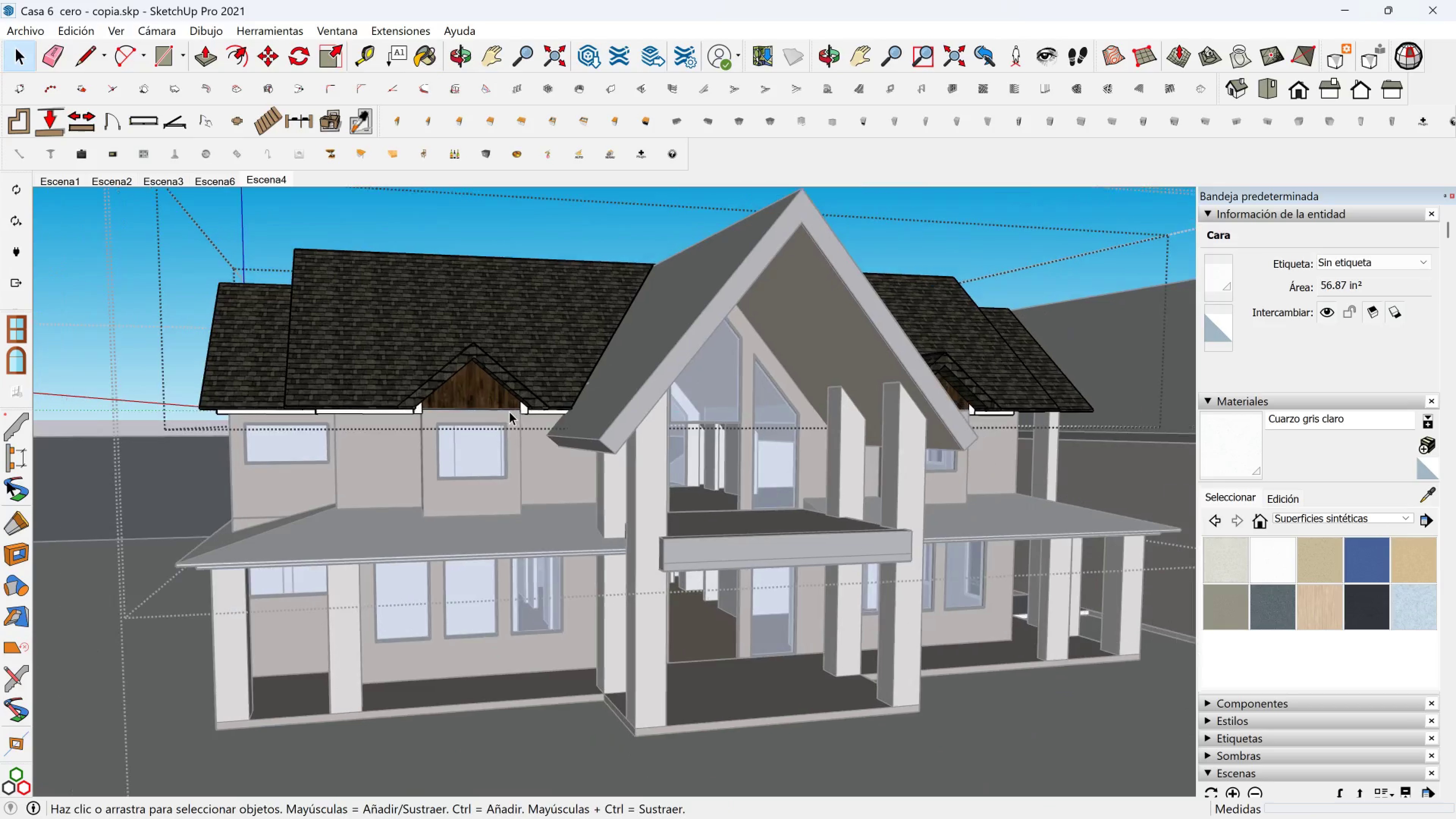 
key(Escape)
 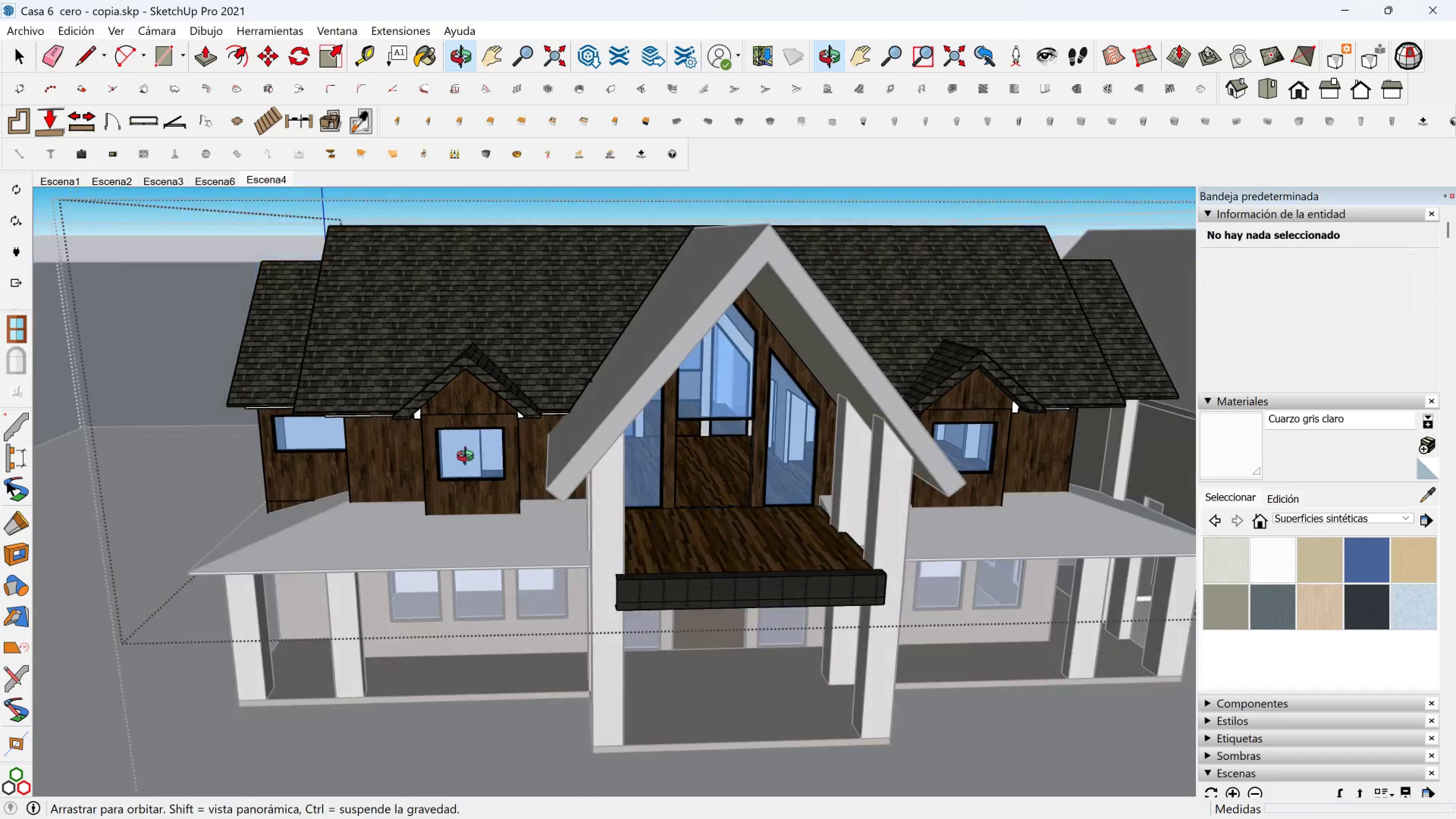 
key(Escape)
 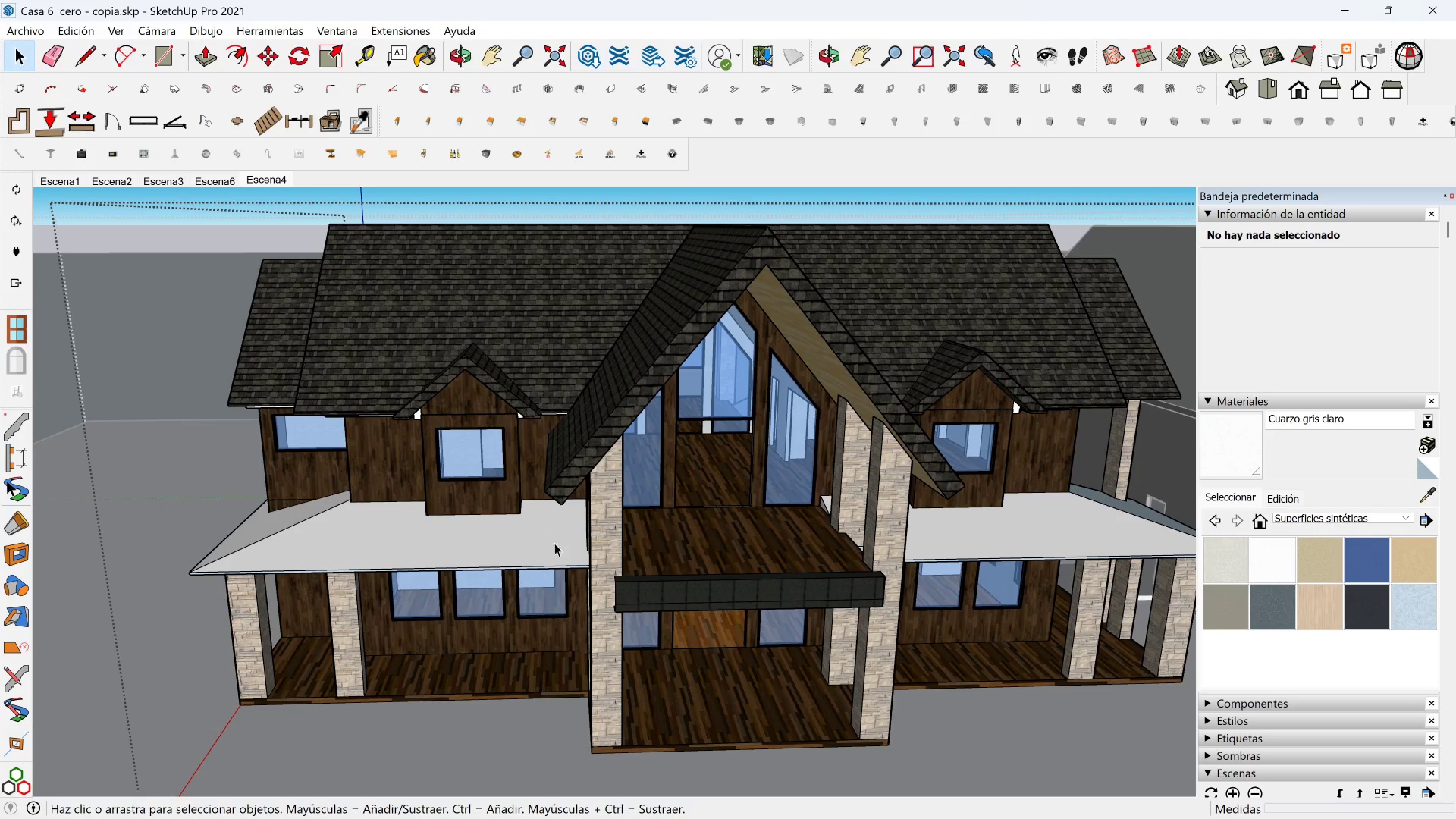 
hold_key(key=ShiftLeft, duration=0.37)
 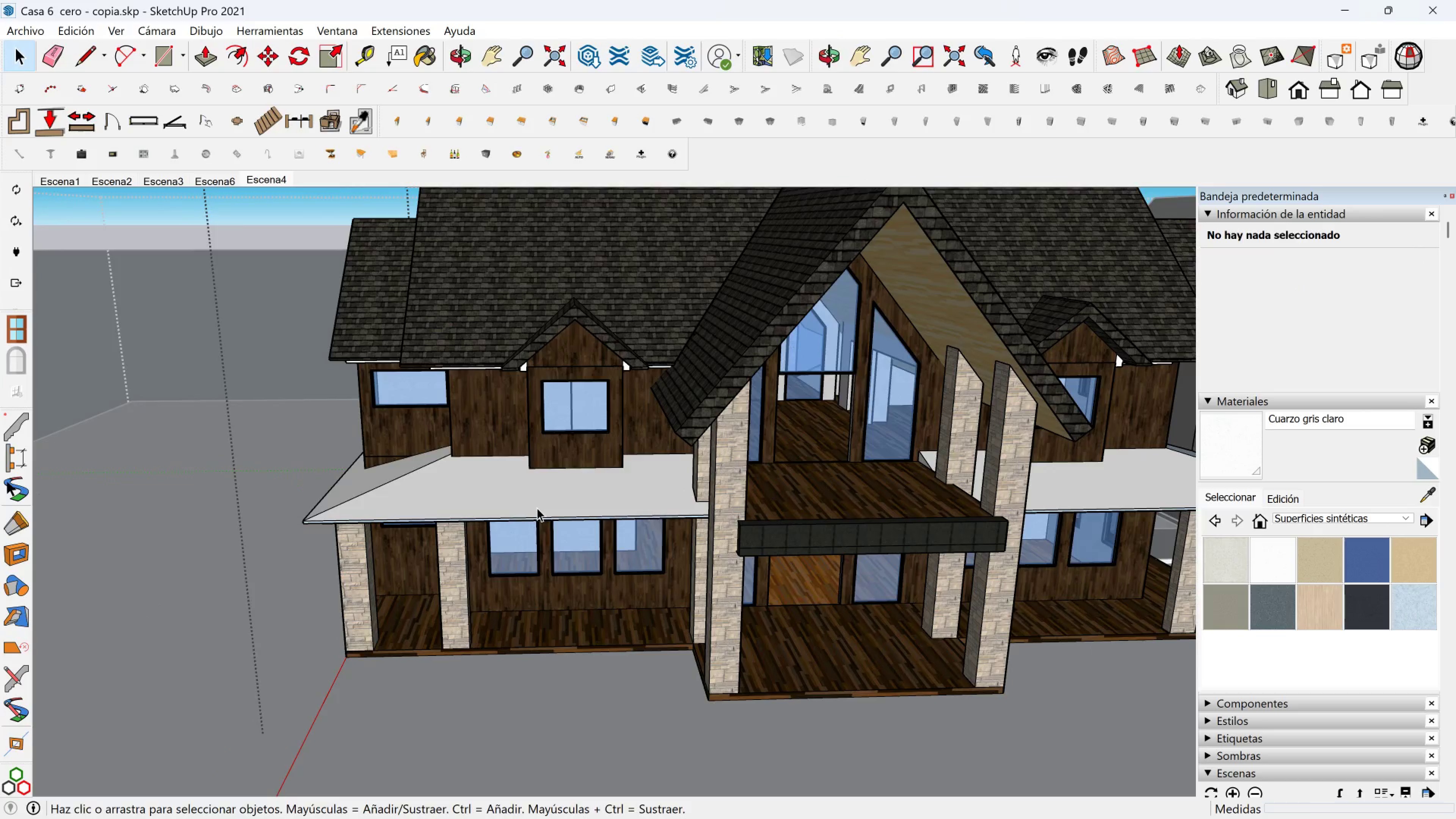 
left_click([537, 508])
 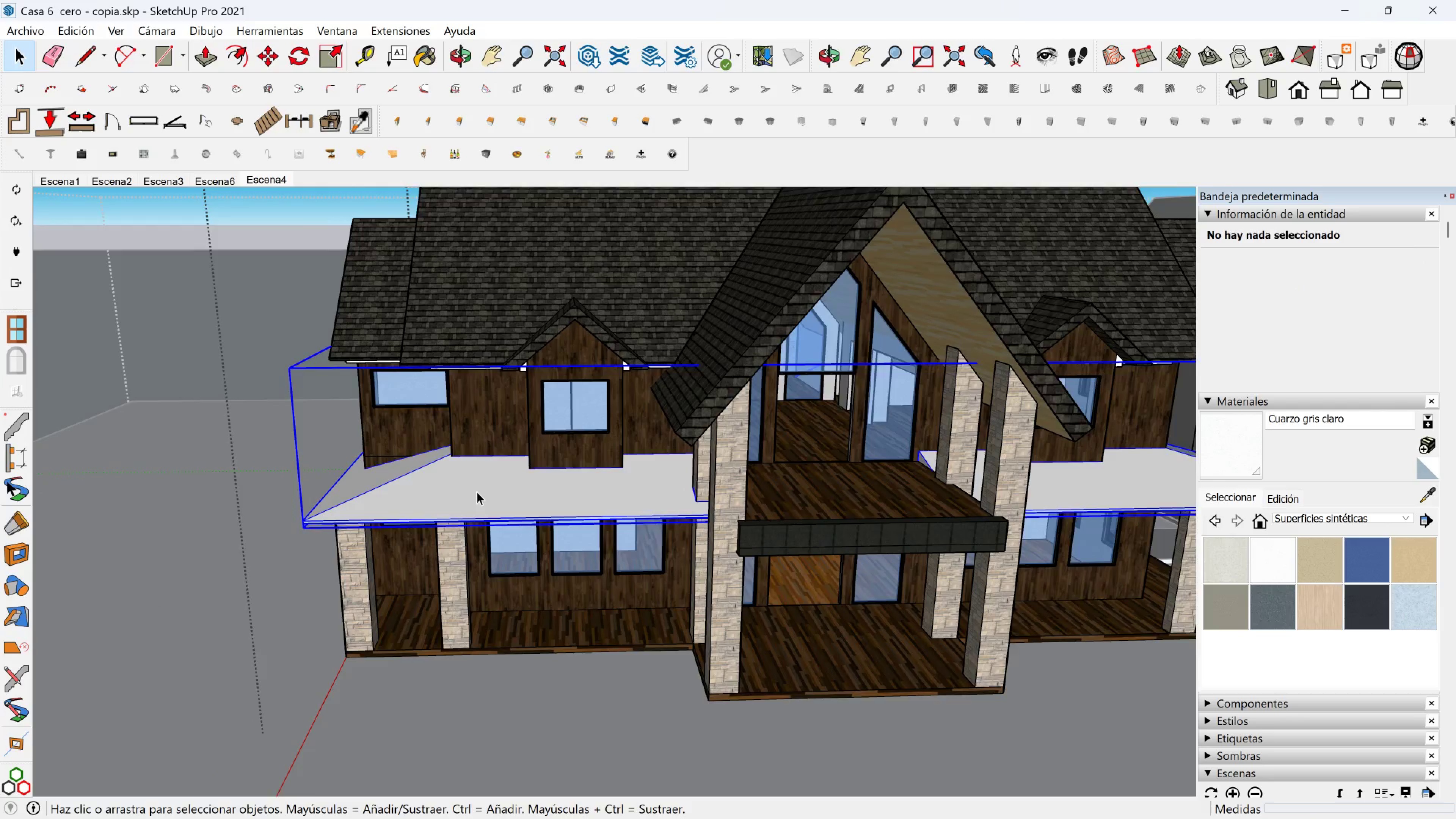 
hold_key(key=ShiftLeft, duration=0.56)
scroll: coordinate [670, 458], scroll_direction: up, amount: 3.0
 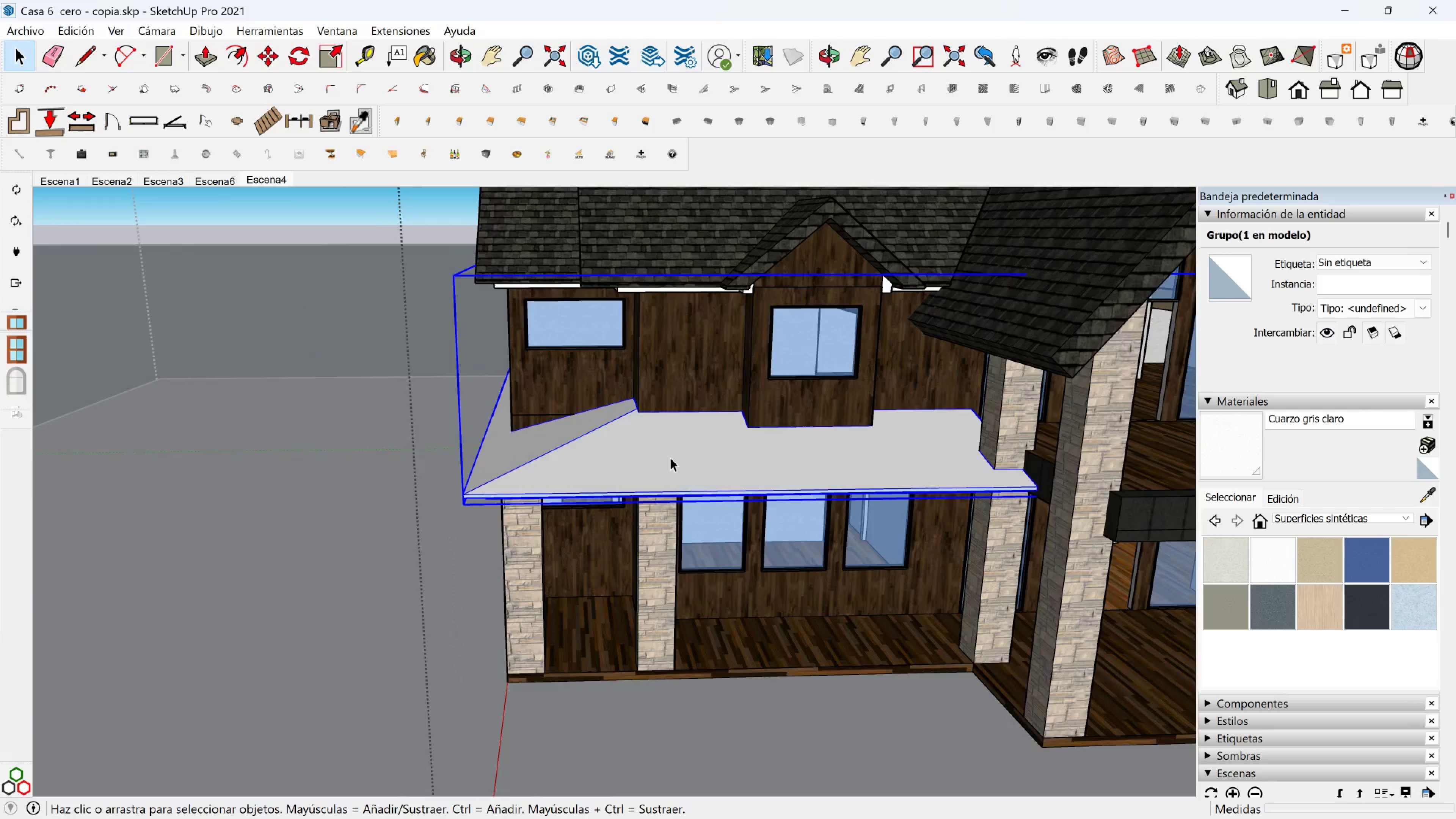 
double_click([670, 458])
 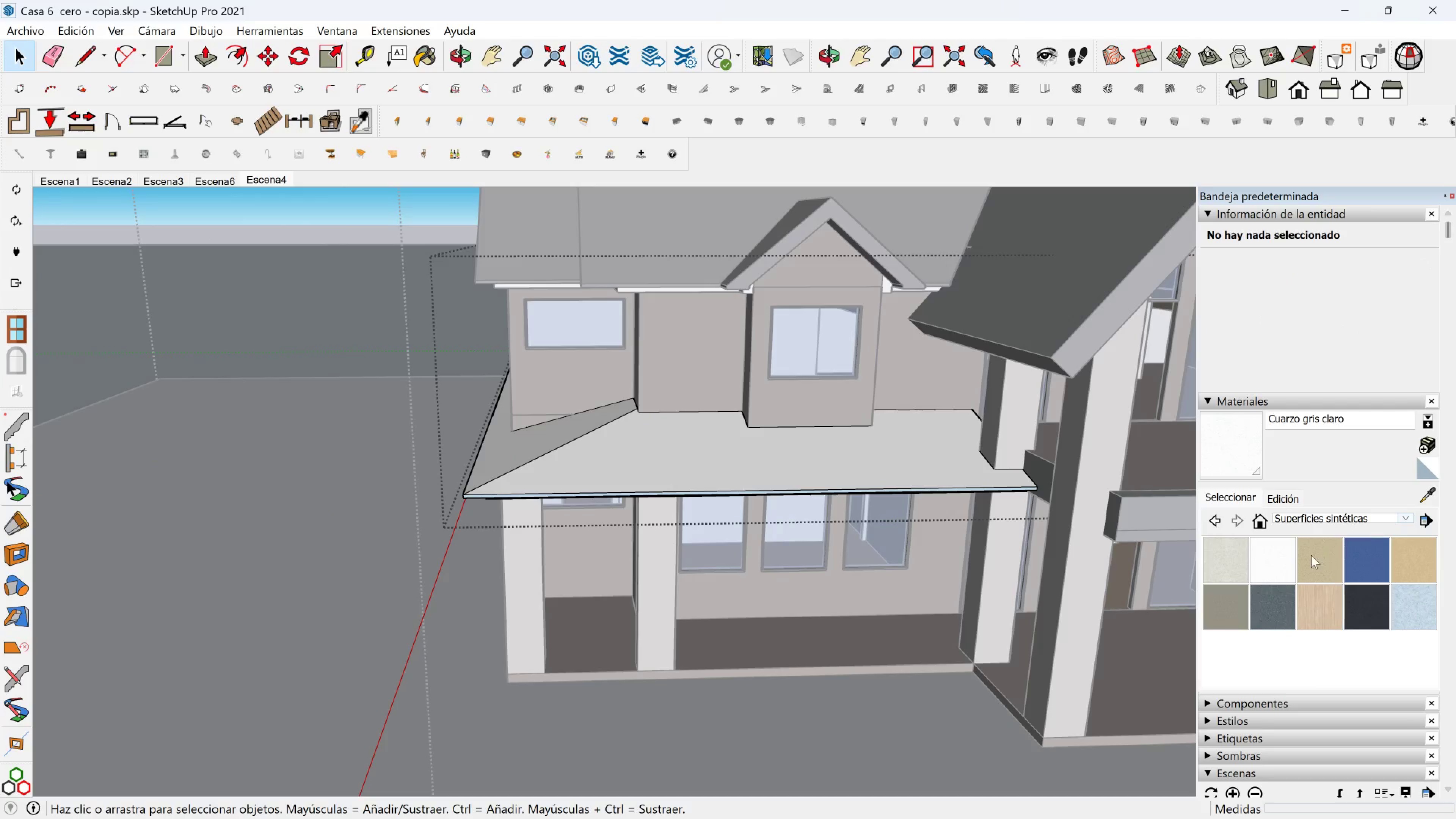 
left_click([1280, 564])
 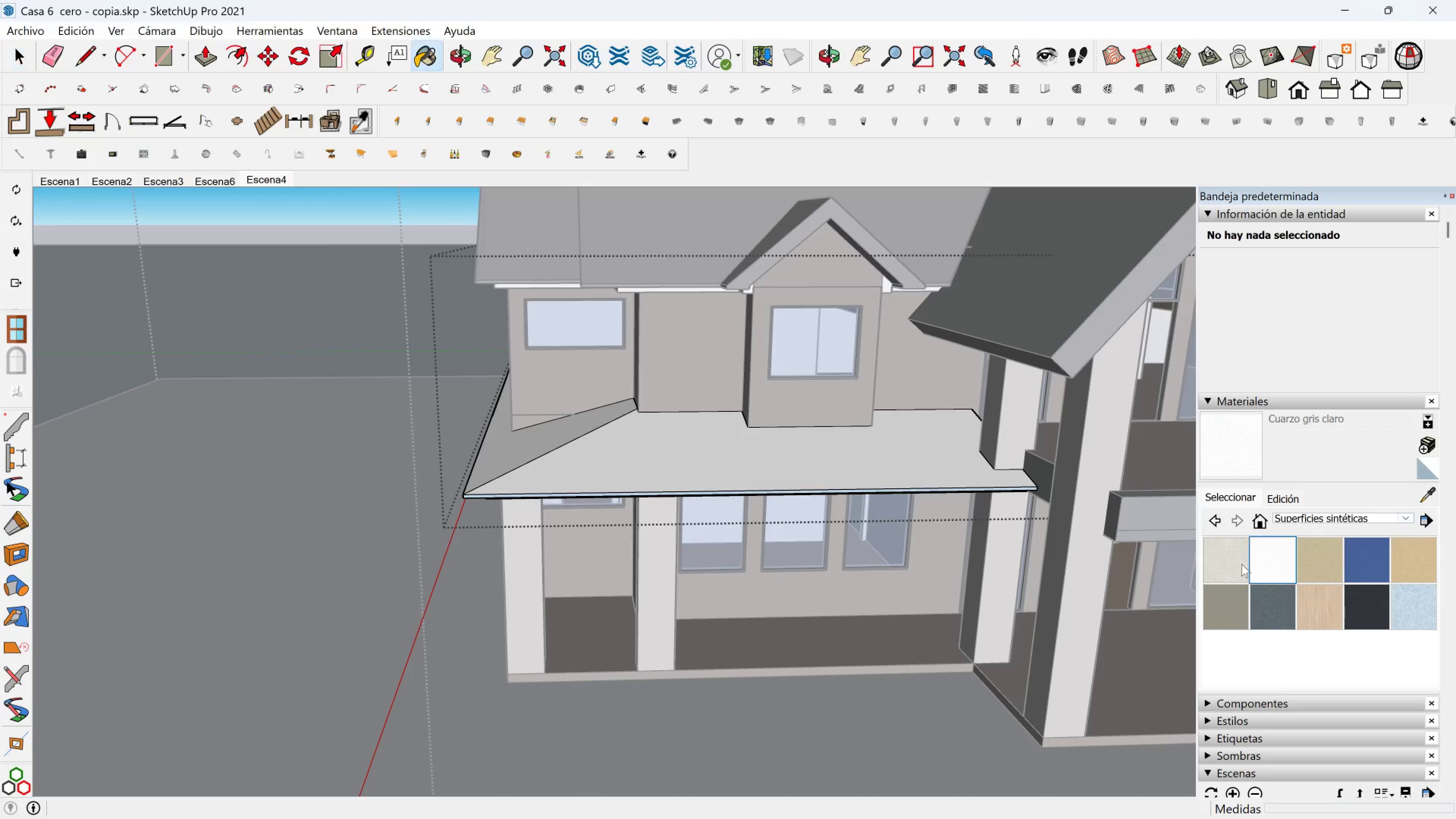 
hold_key(key=ShiftLeft, duration=0.94)
double_click([782, 509])
 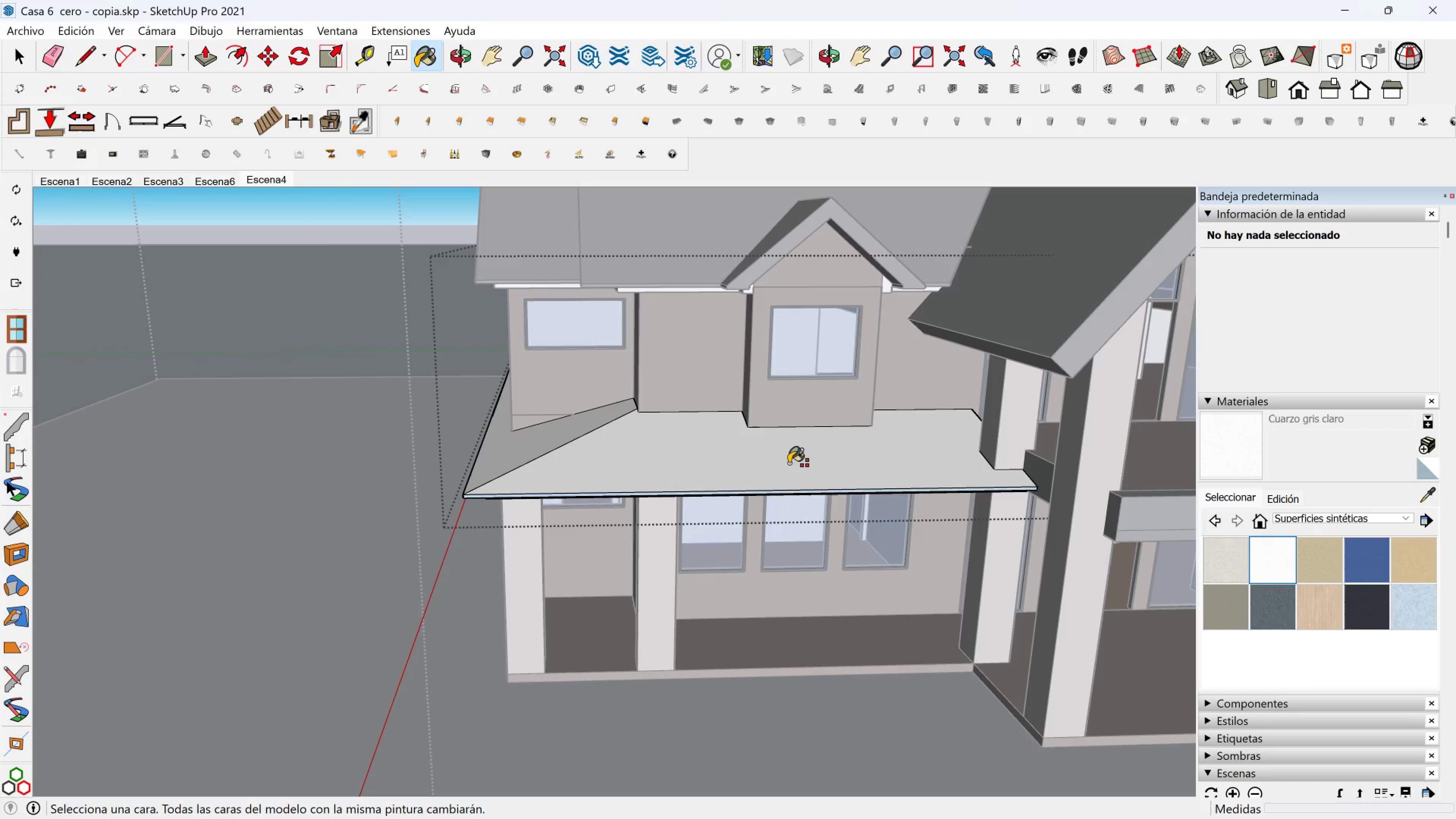 
triple_click([791, 464])
 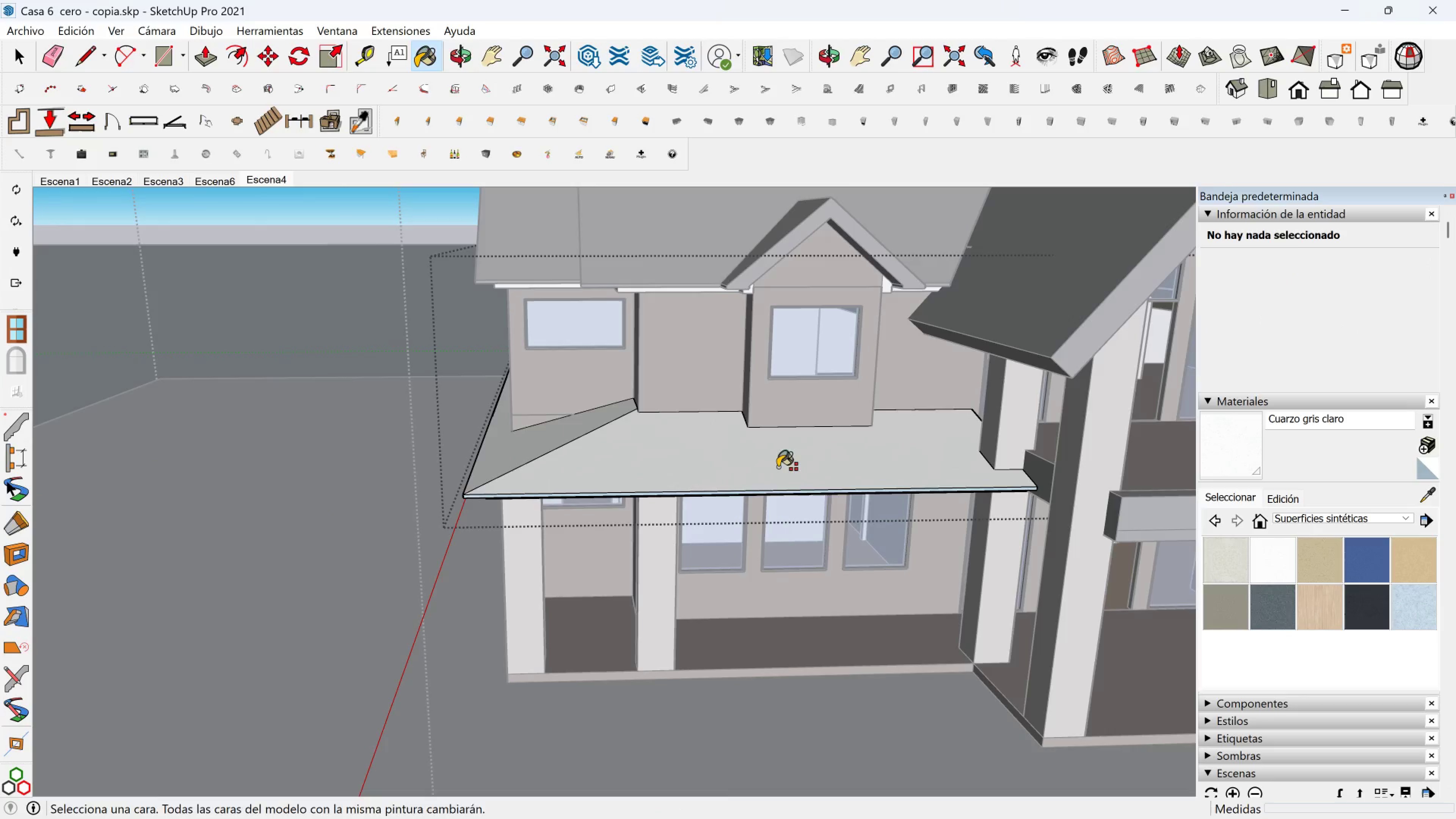 
scroll: coordinate [708, 476], scroll_direction: up, amount: 9.0
 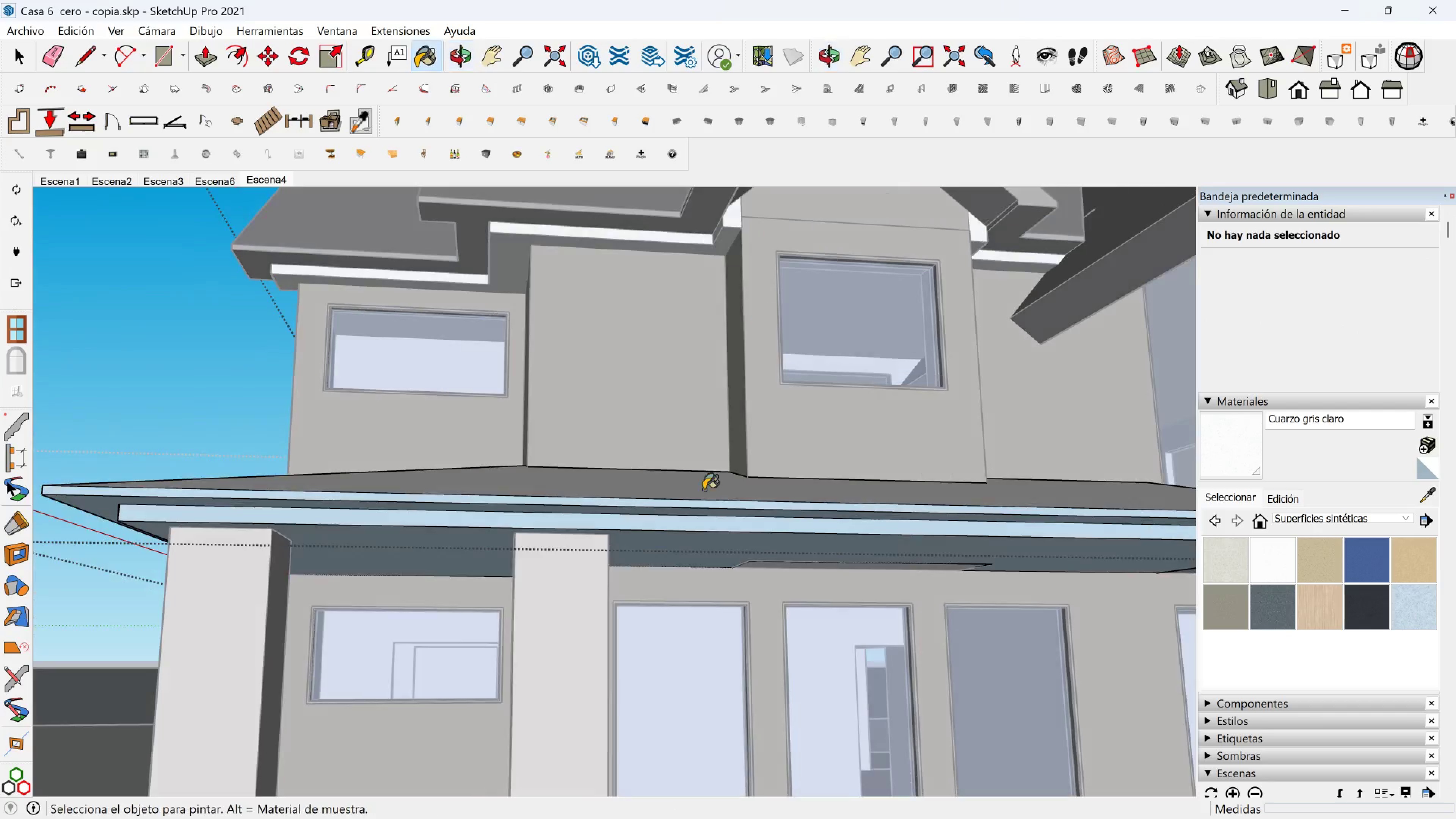 
hold_key(key=ShiftLeft, duration=0.89)
left_click([670, 536])
 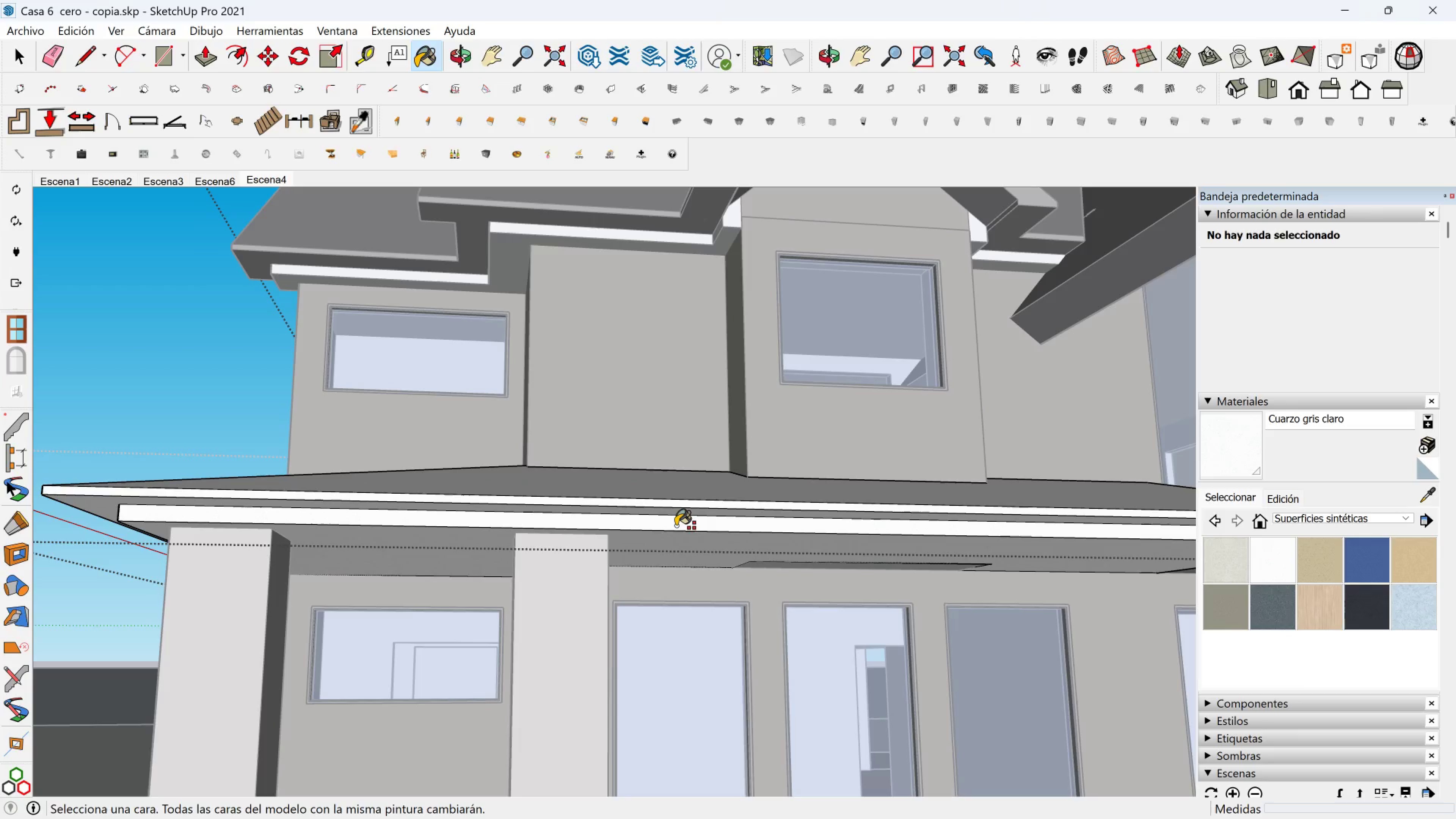 
double_click([678, 527])
 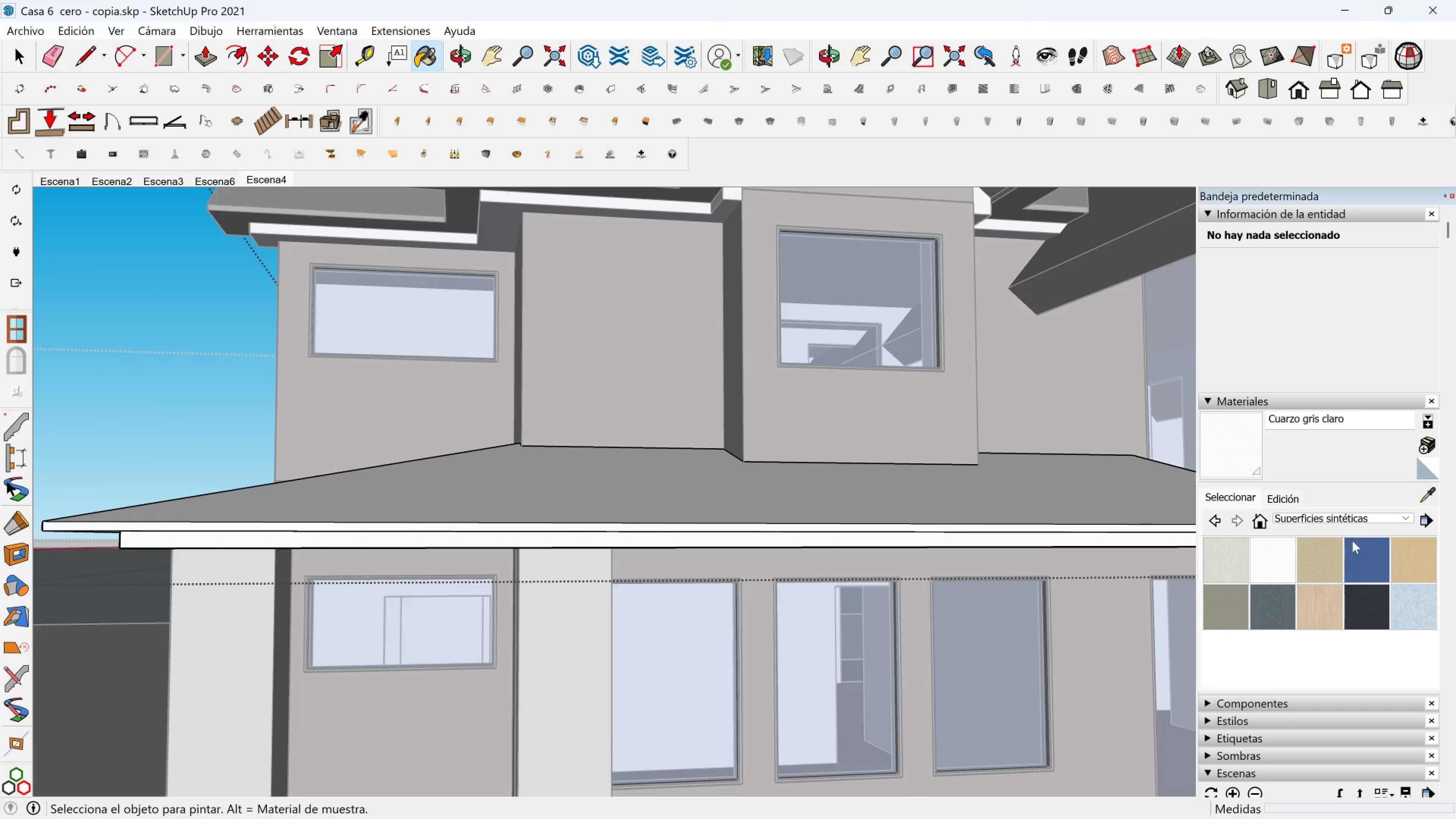 
left_click([1374, 519])
 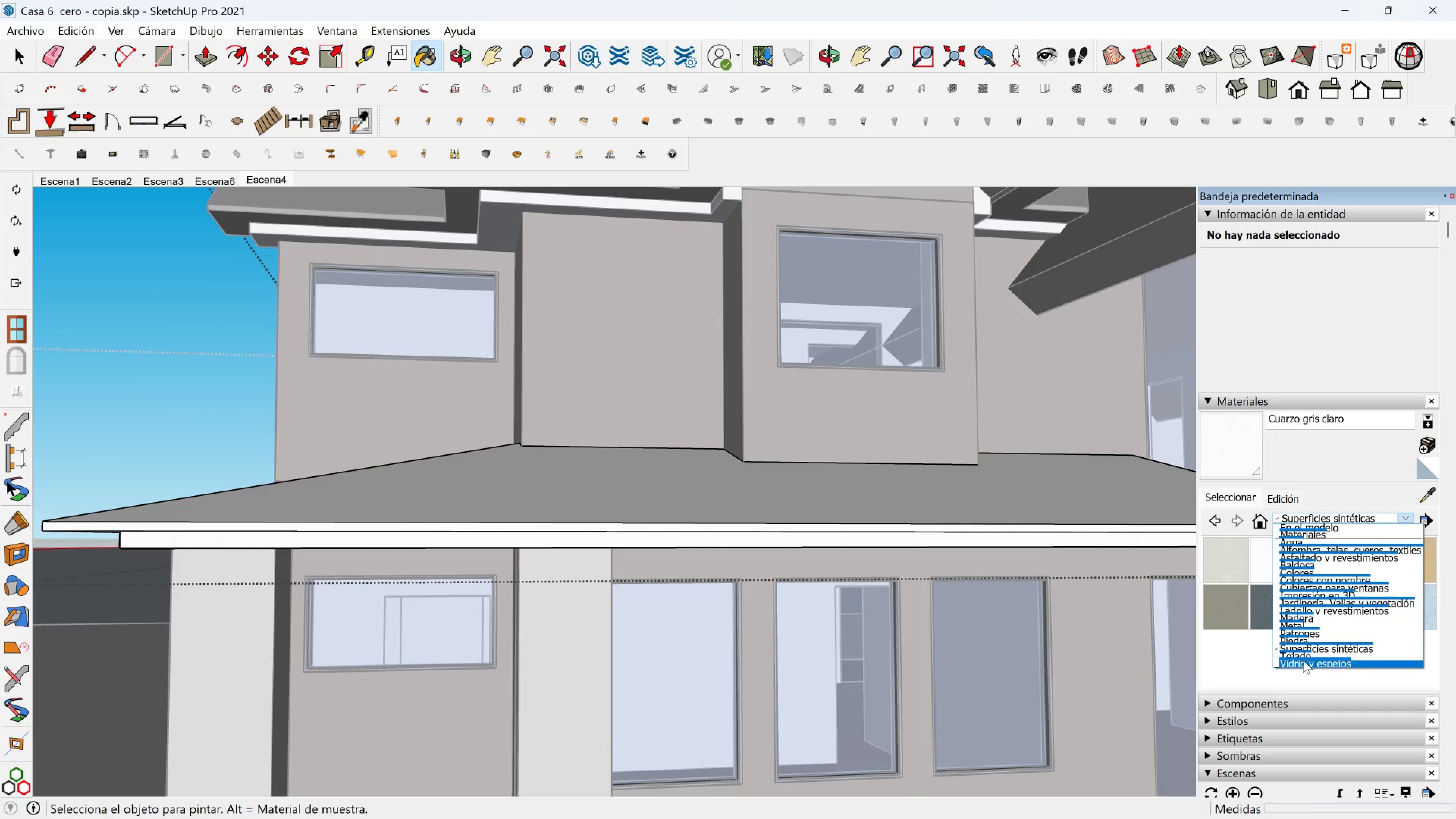 
left_click([1307, 659])
 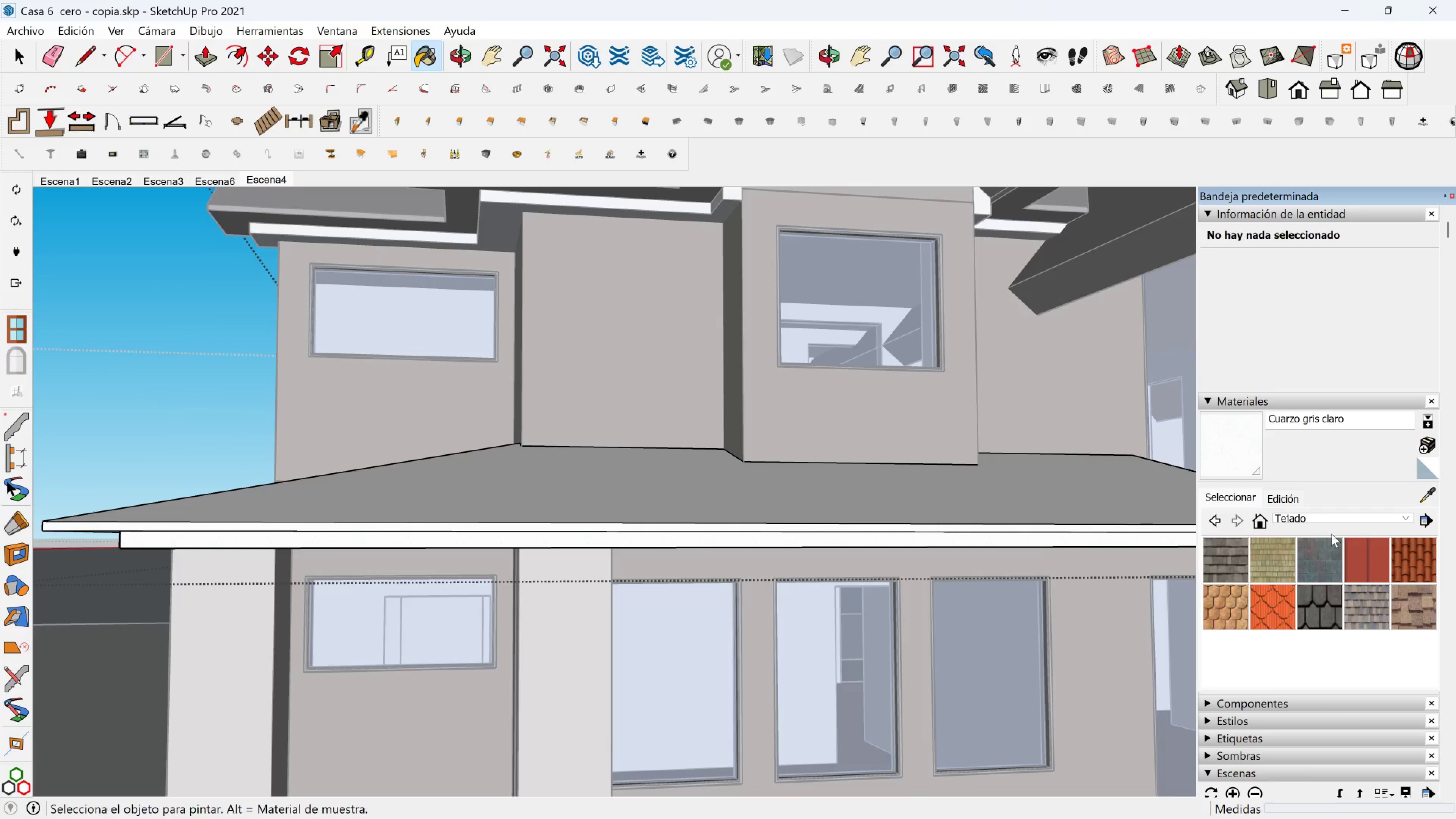 
left_click([1346, 520])
 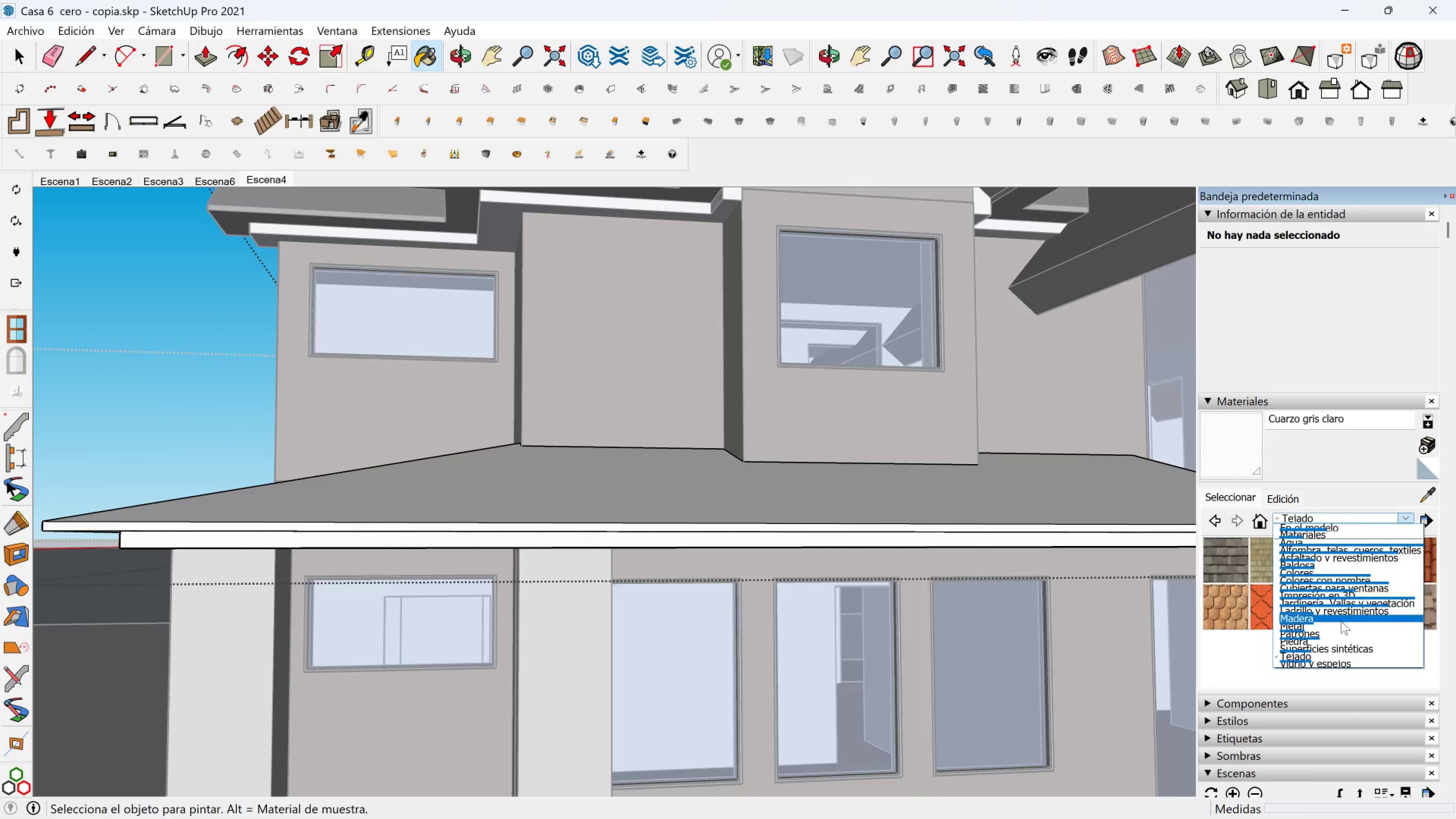 
left_click([1334, 624])
 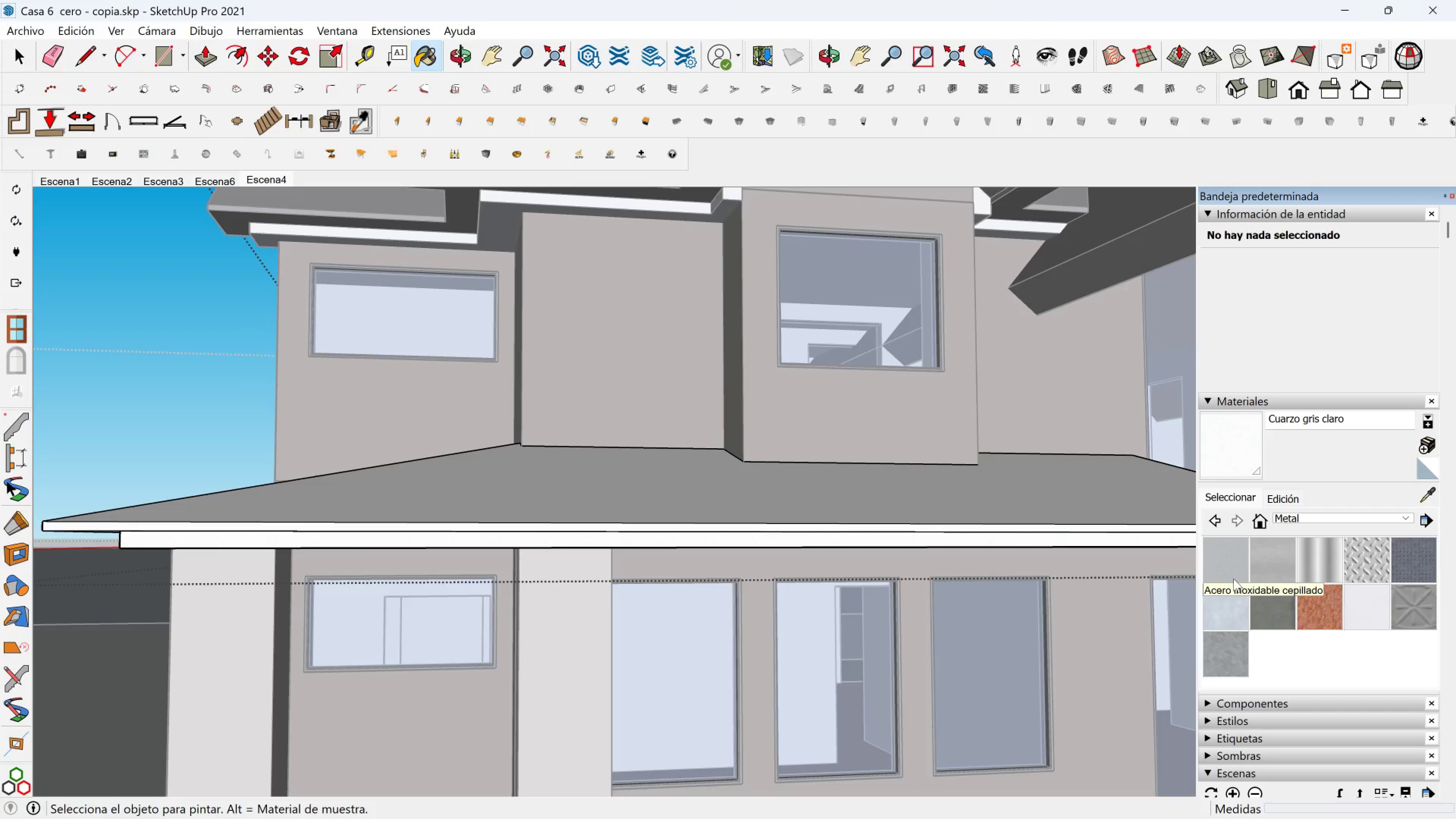 
wait(5.12)
 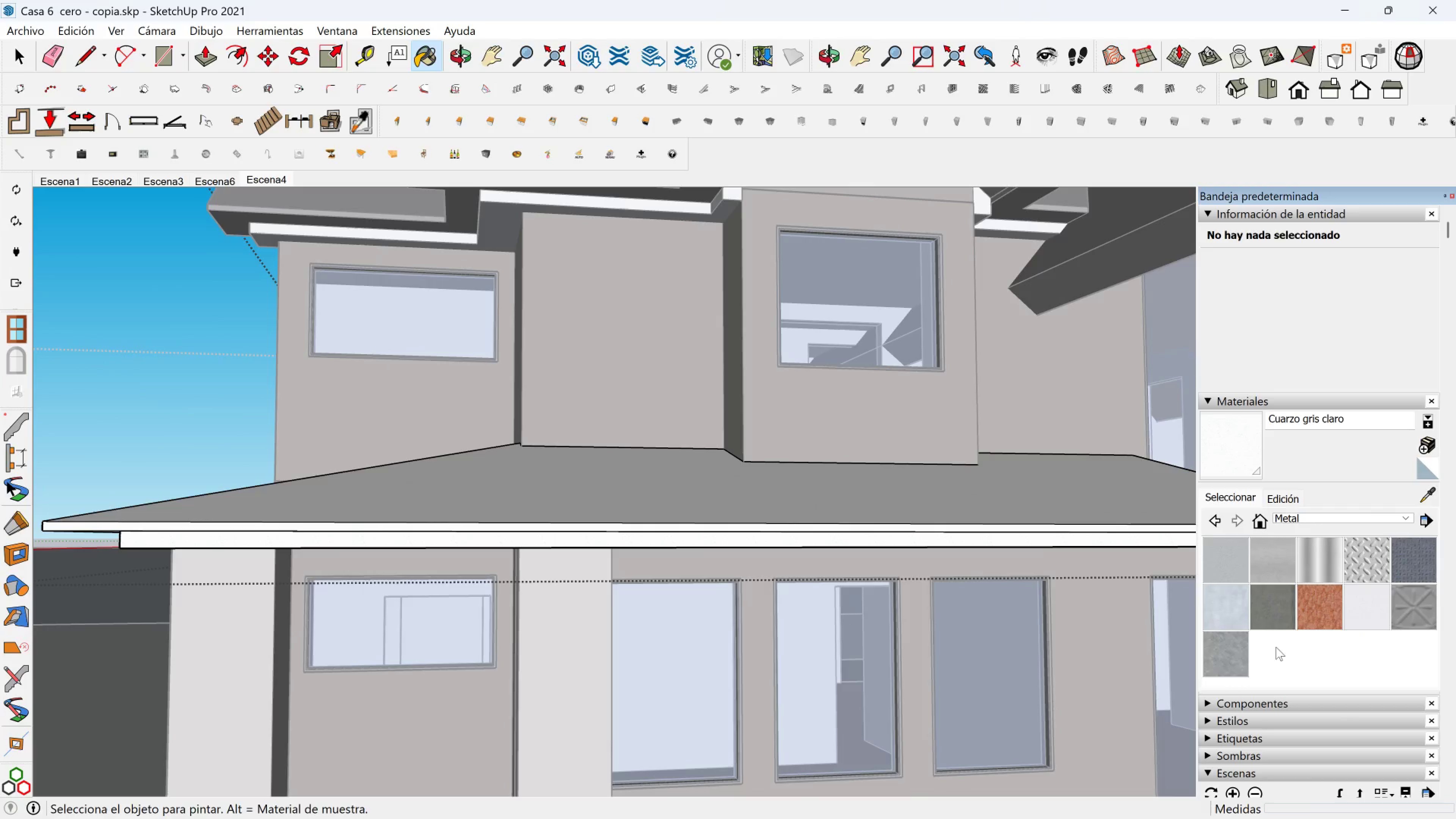 
left_click([1304, 516])
 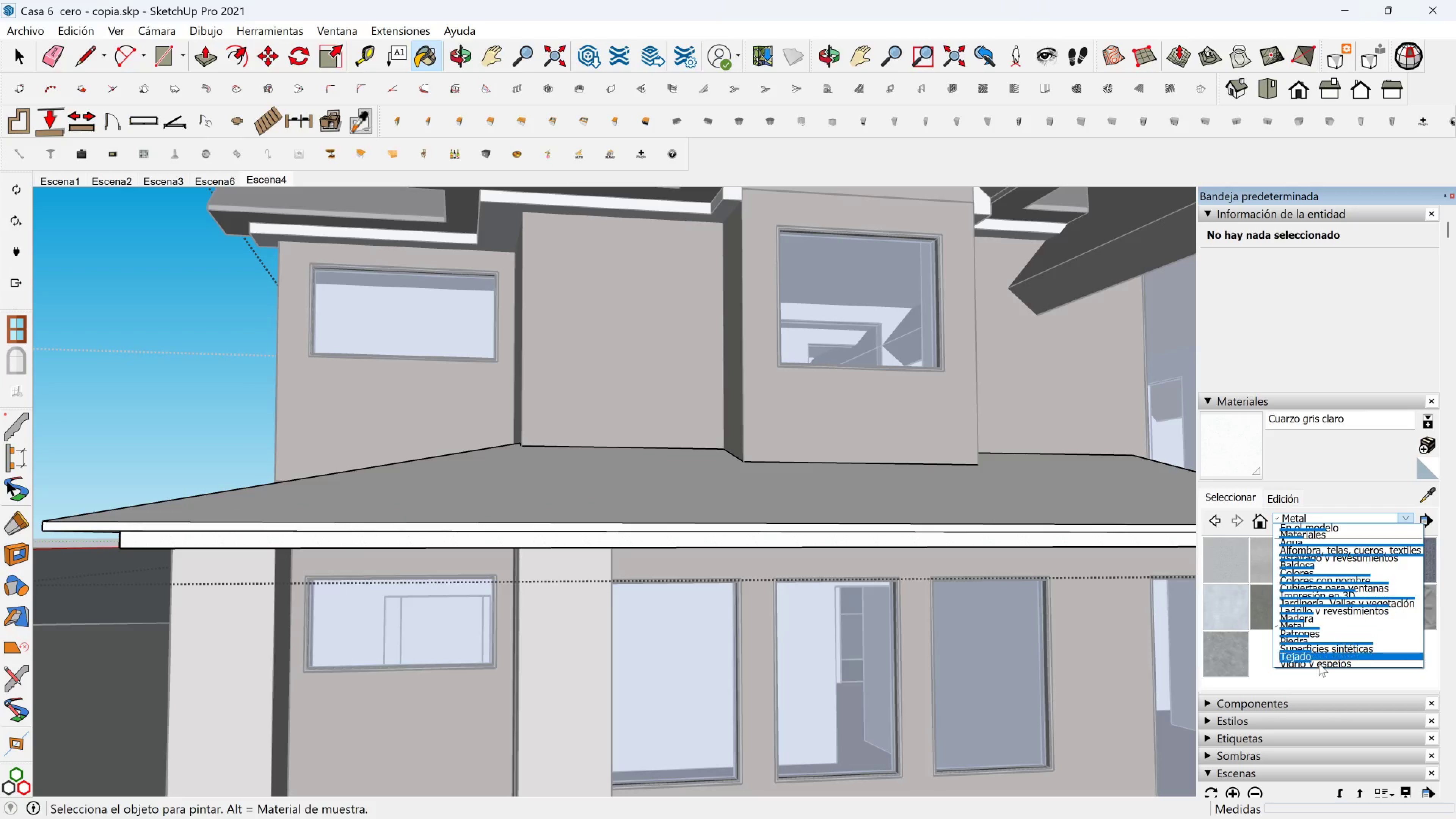 
left_click([1322, 655])
 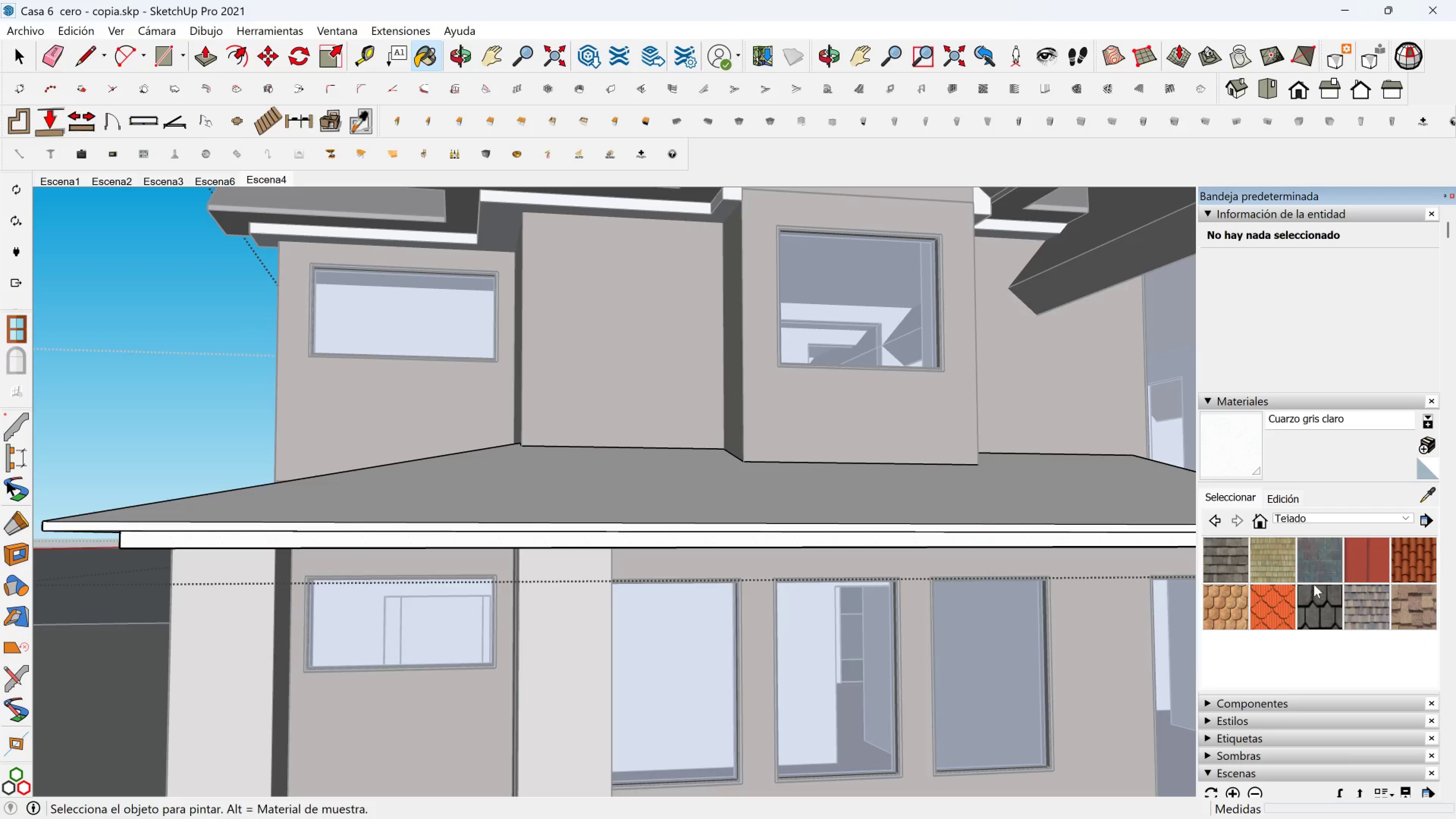 
left_click([1361, 560])
 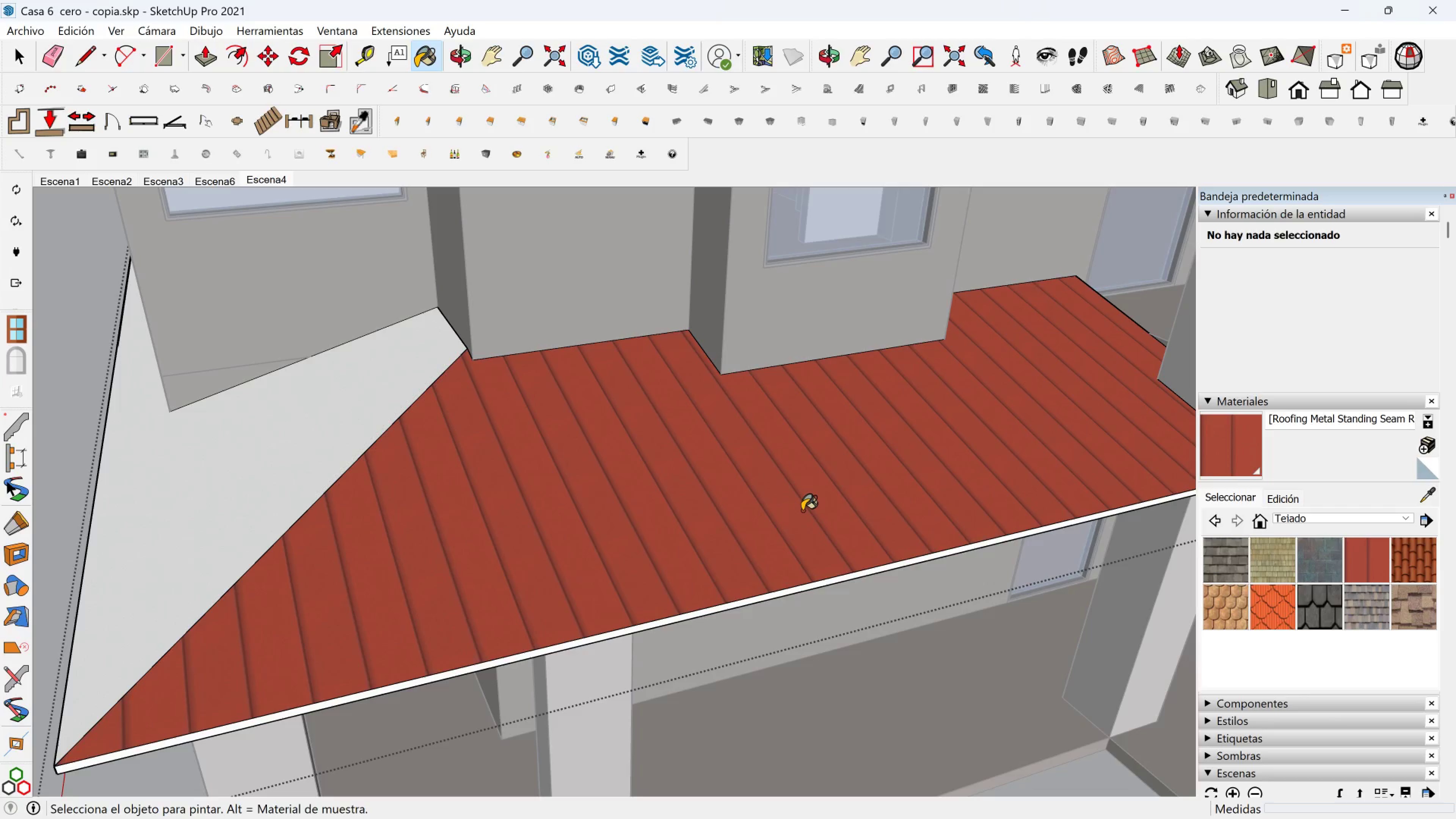 
hold_key(key=ShiftLeft, duration=0.31)
 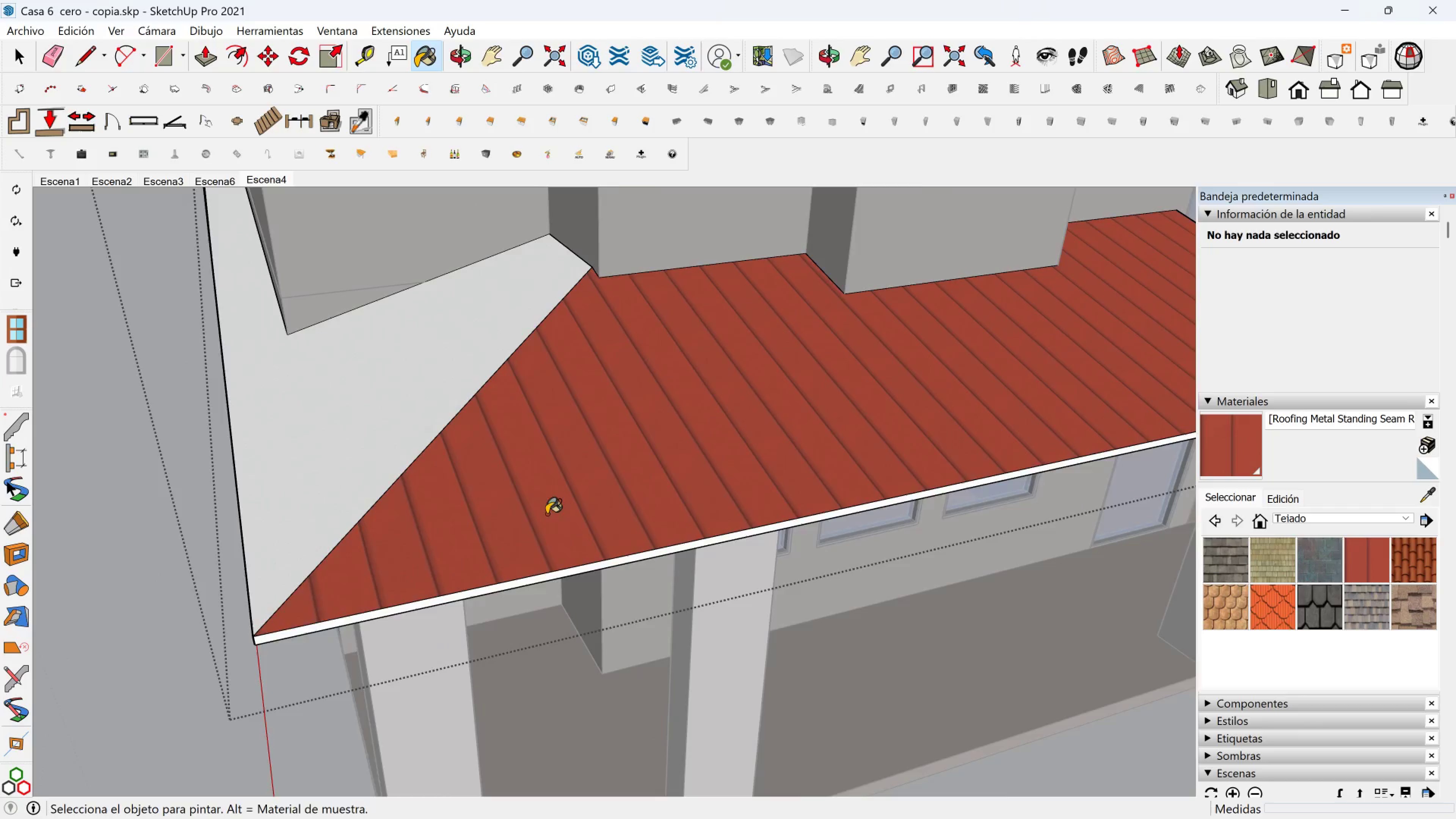 
scroll: coordinate [438, 531], scroll_direction: up, amount: 2.0
 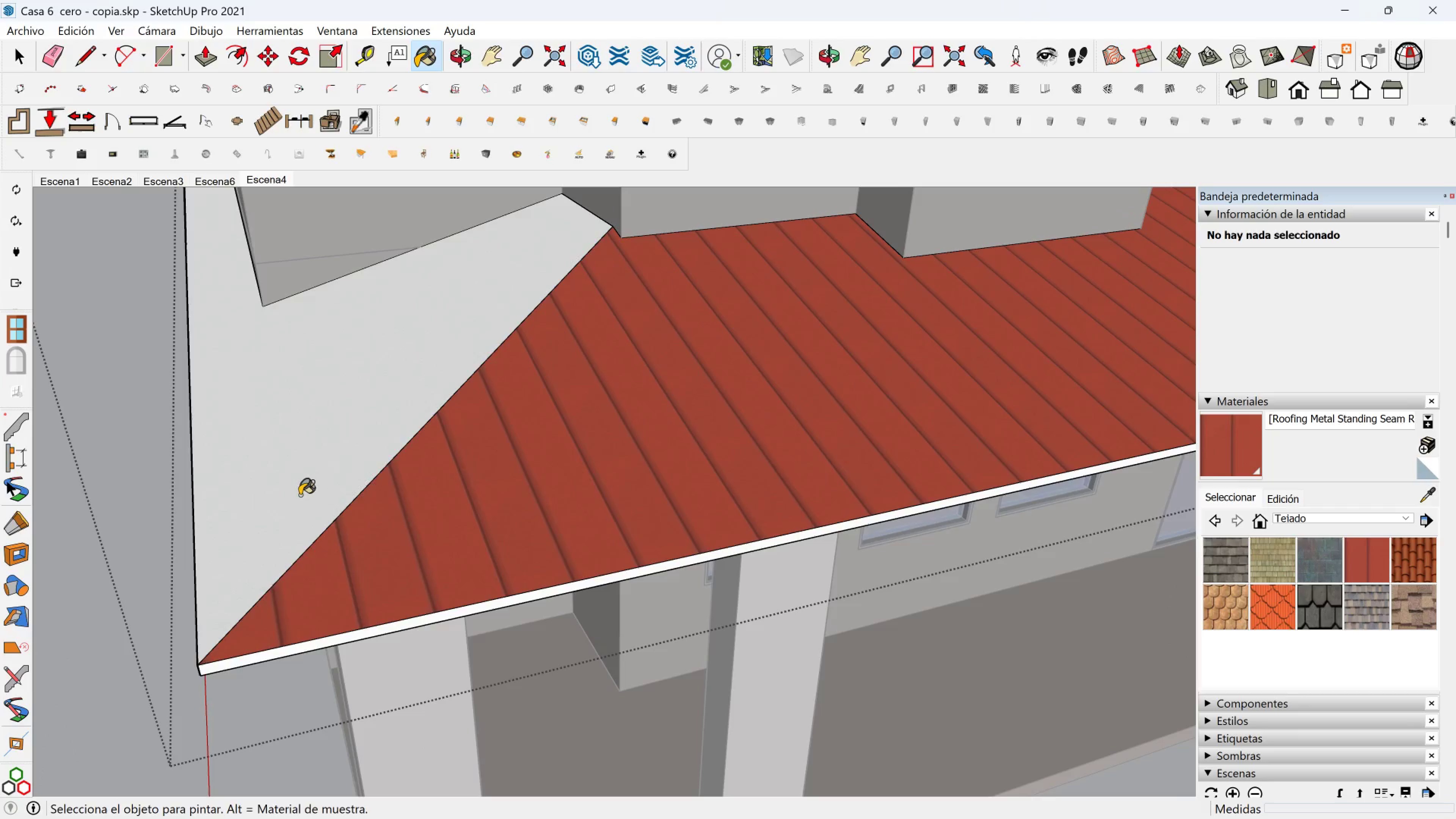 
left_click([300, 495])
 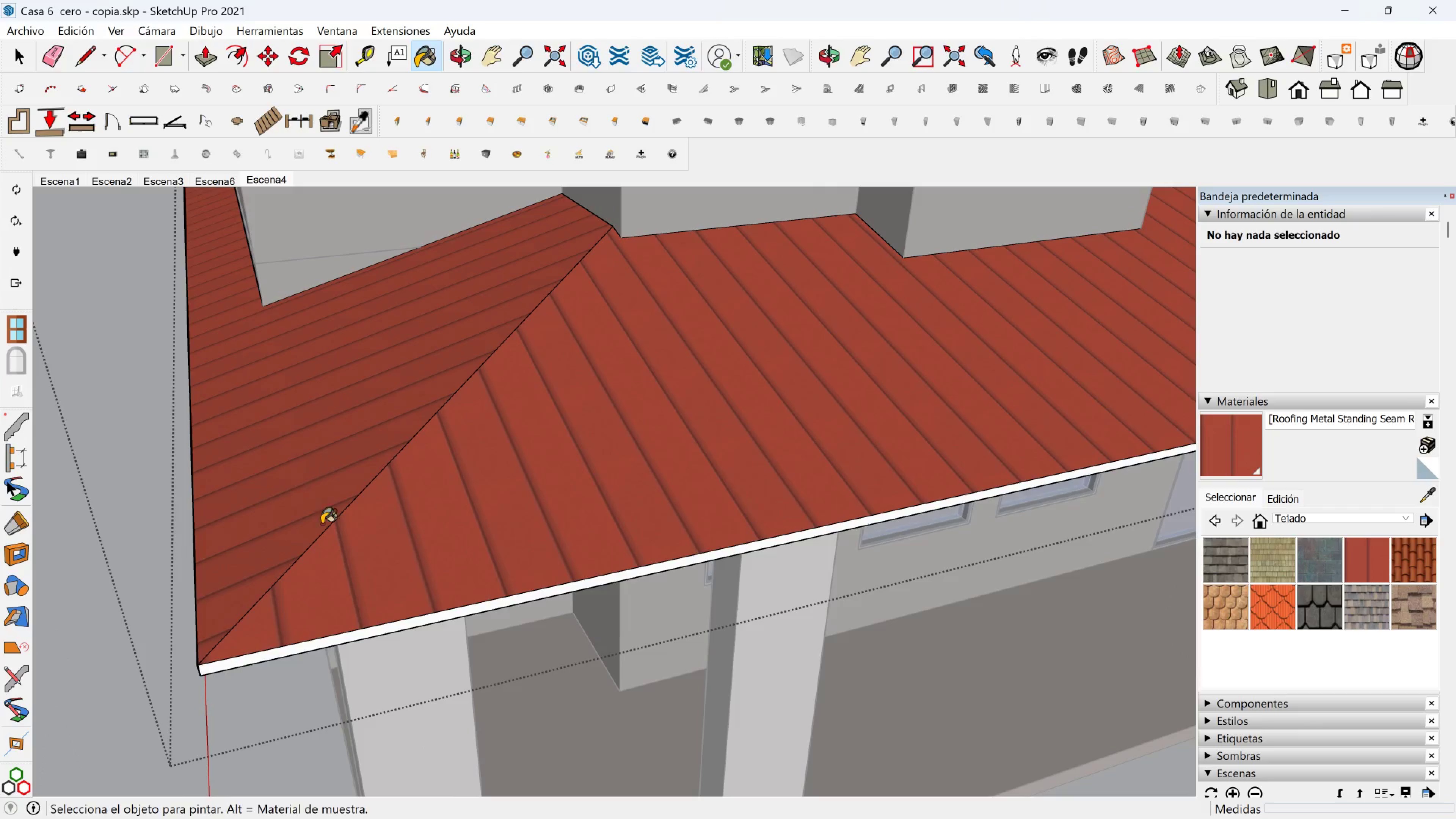 
key(Shift+ShiftLeft)
 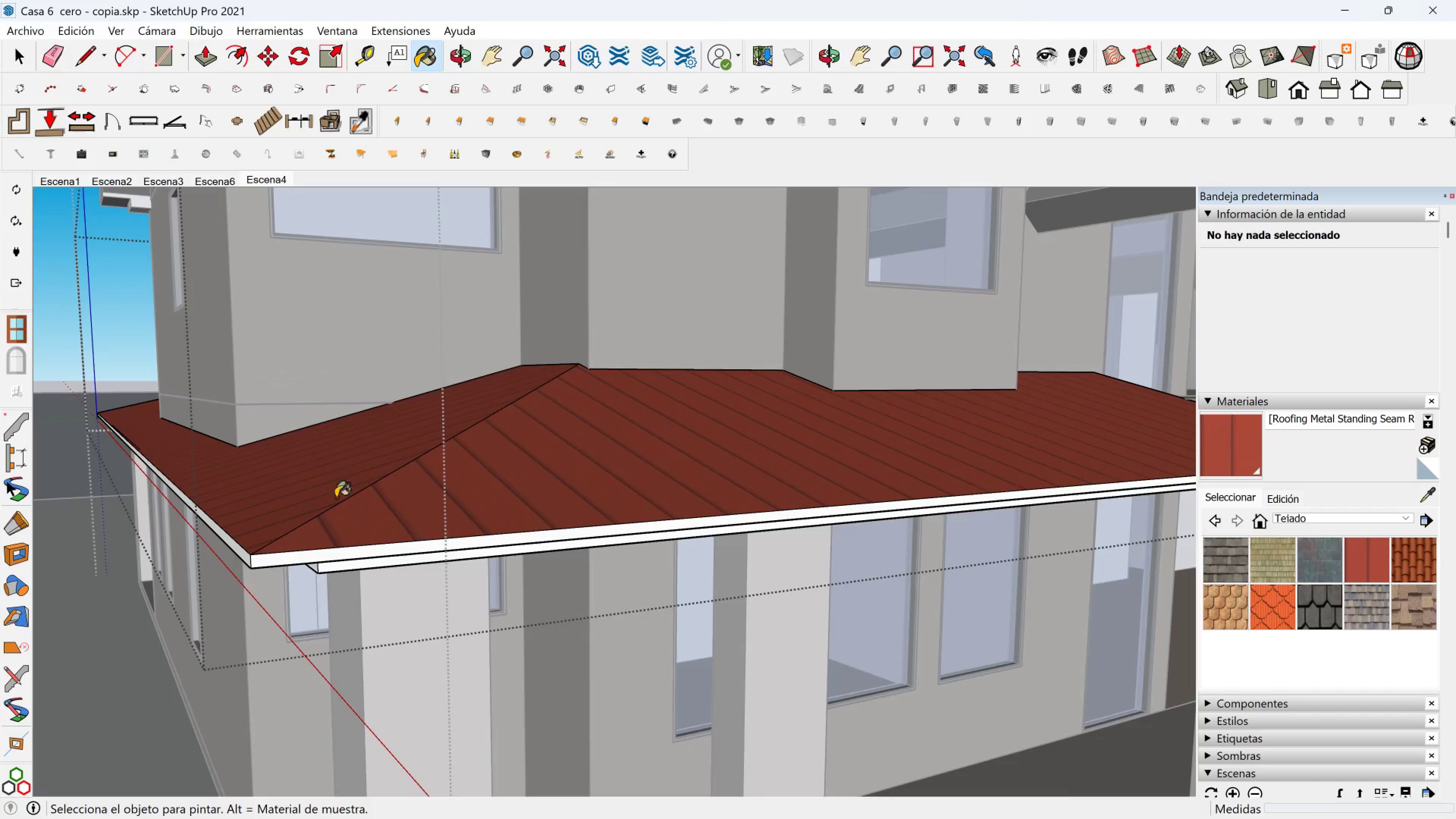 
scroll: coordinate [310, 551], scroll_direction: up, amount: 1.0
 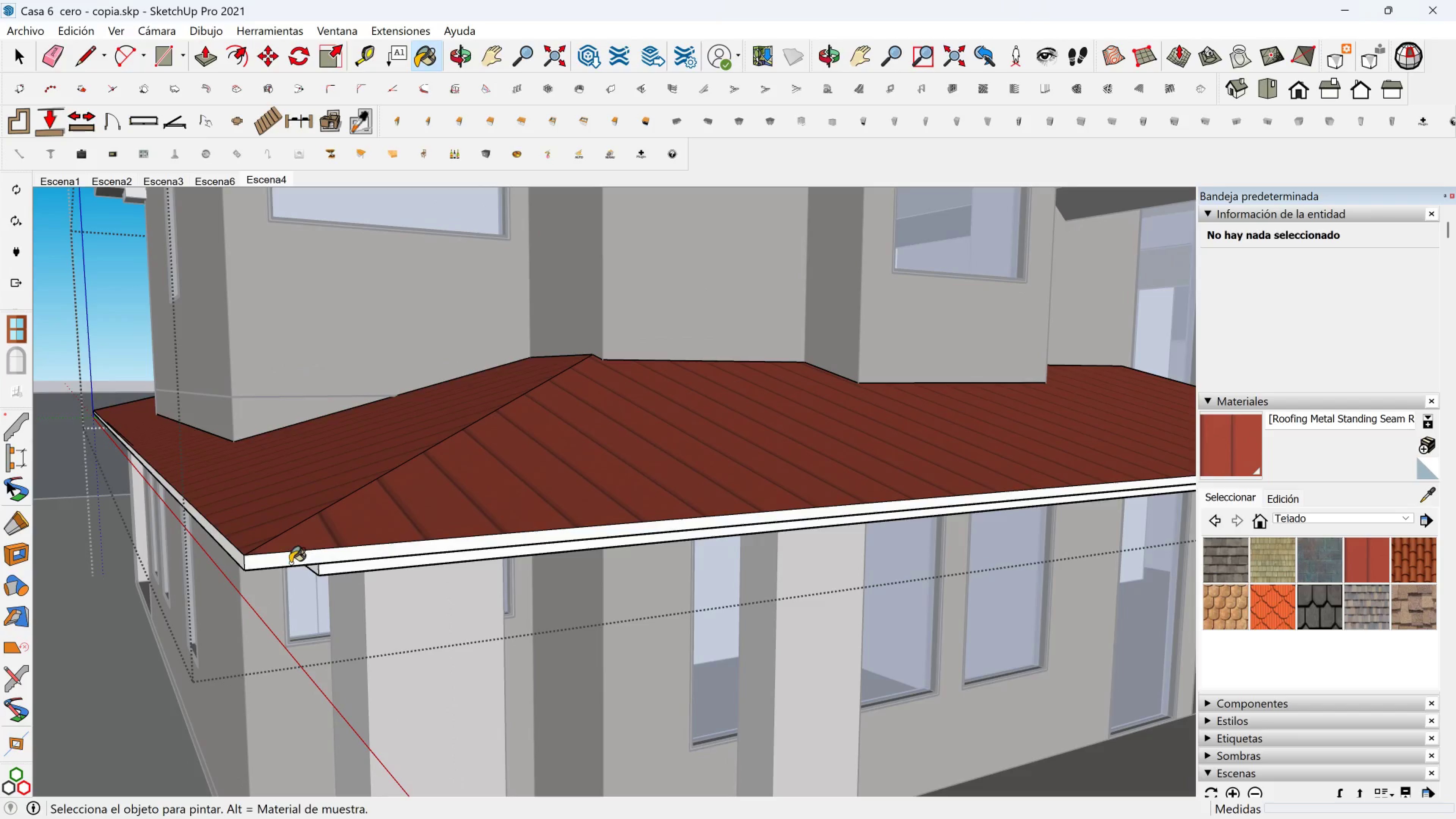 
left_click([290, 563])
 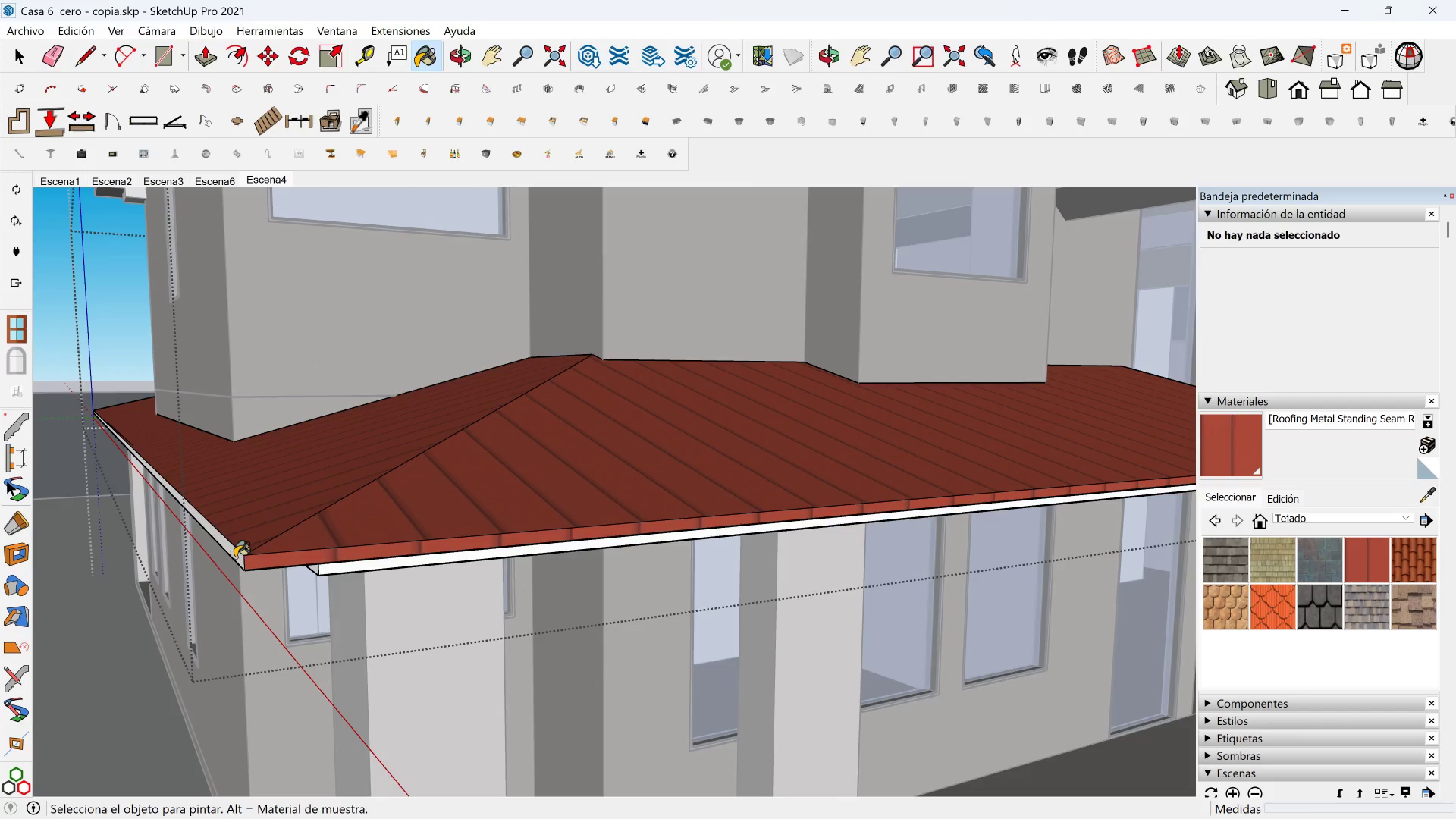 
left_click([235, 557])
 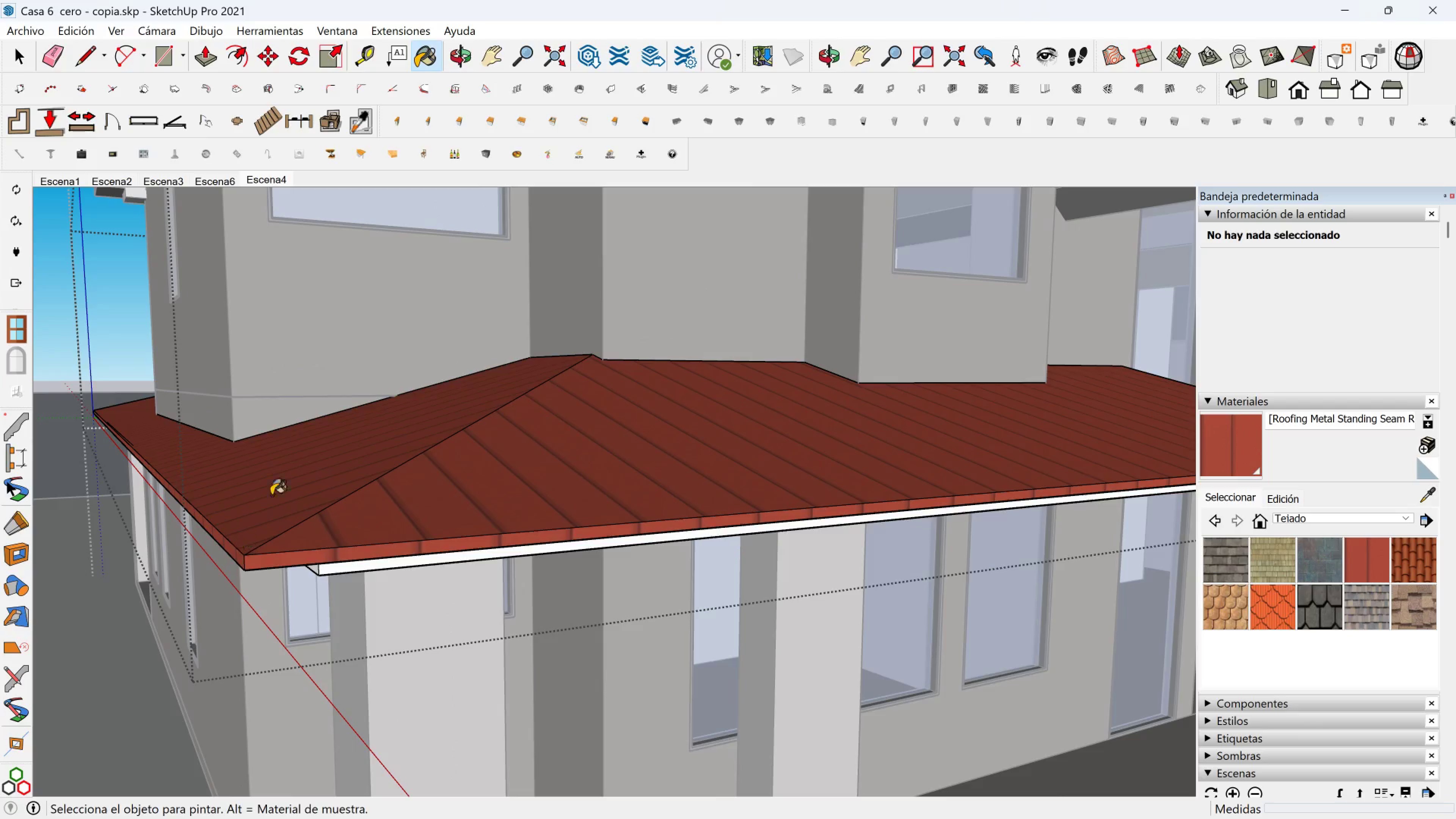 
key(Shift+ShiftLeft)
 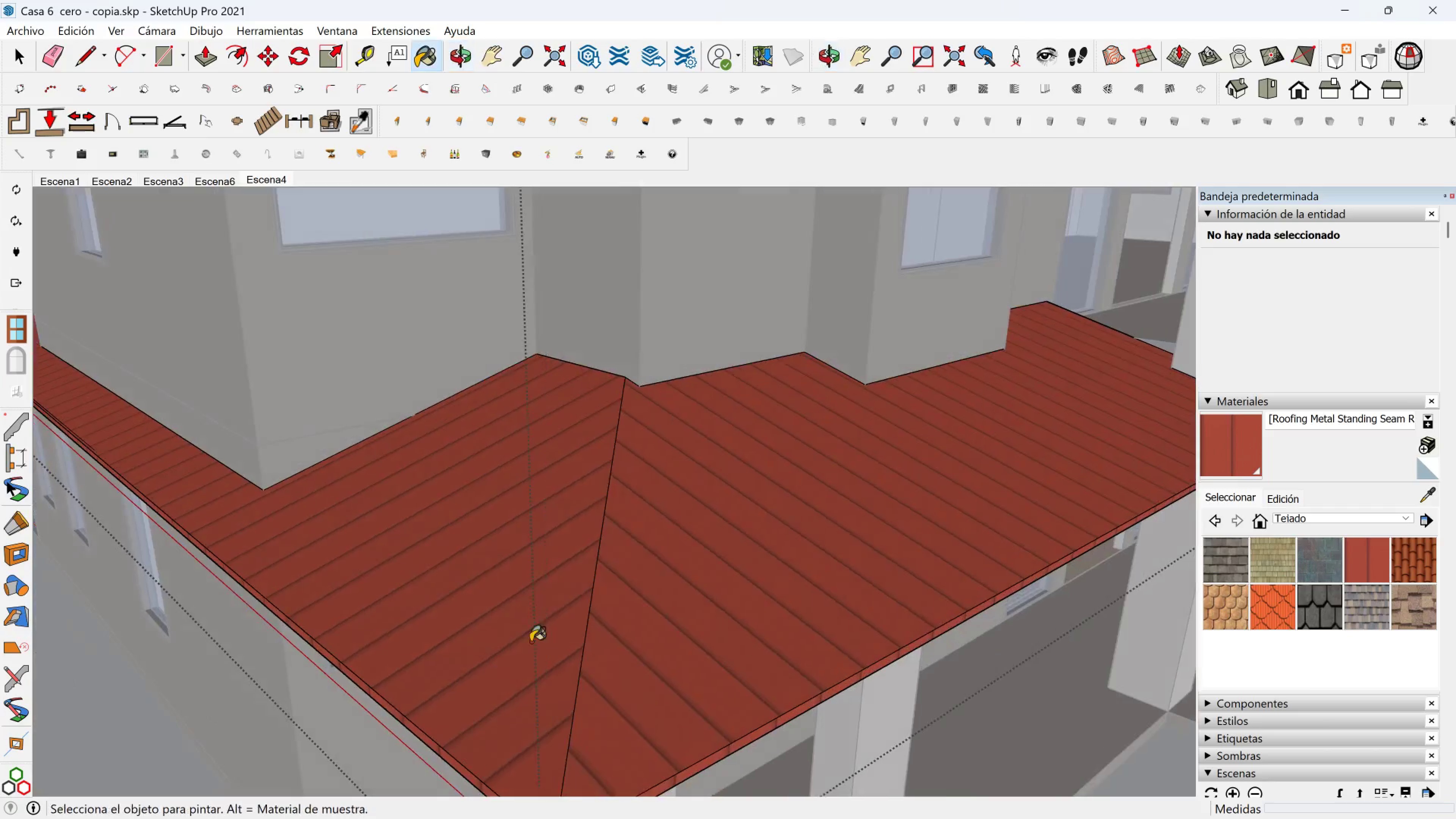 
hold_key(key=ShiftLeft, duration=0.7)
scroll: coordinate [319, 514], scroll_direction: down, amount: 1.0
 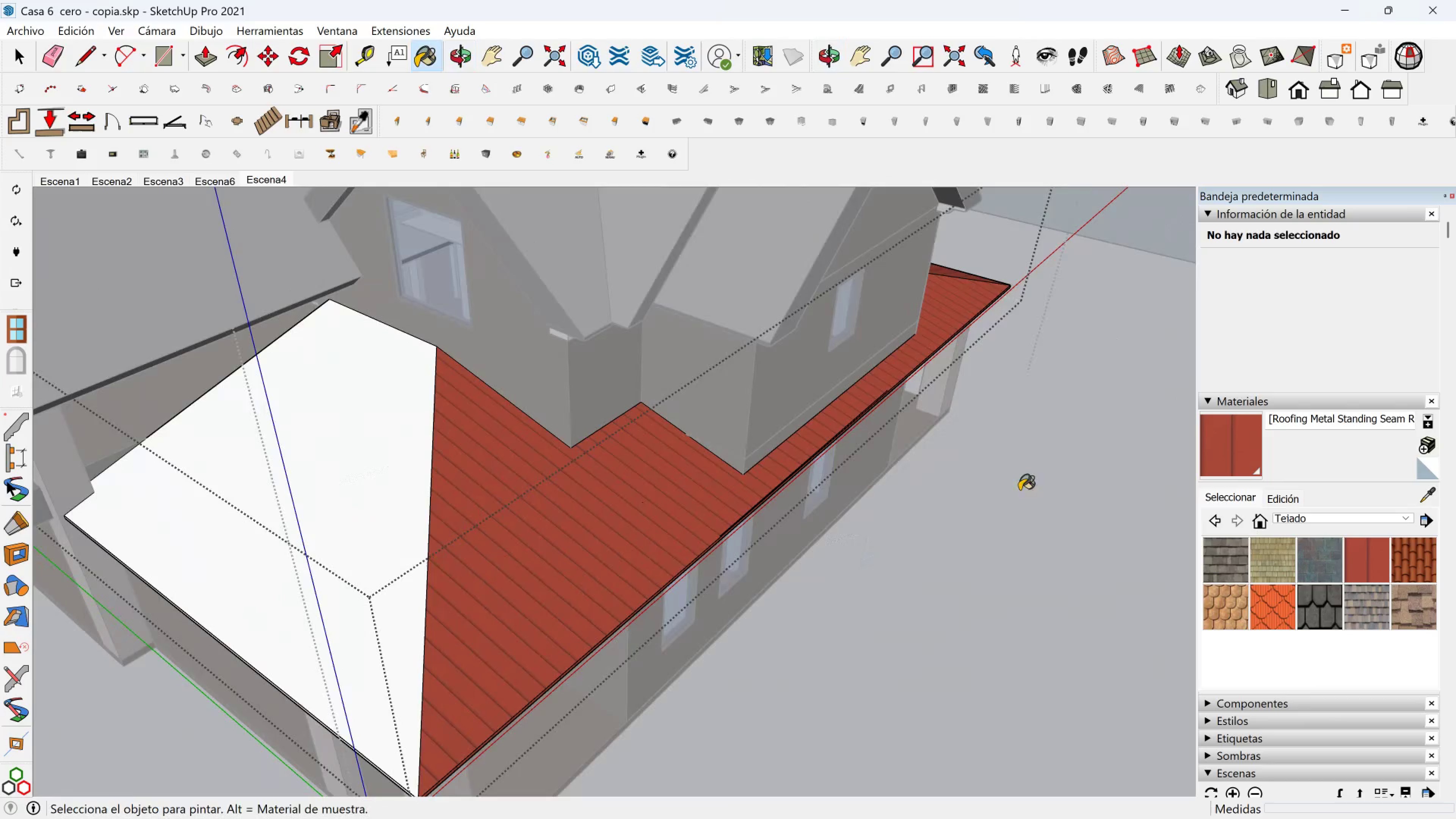 
hold_key(key=ShiftLeft, duration=0.31)
 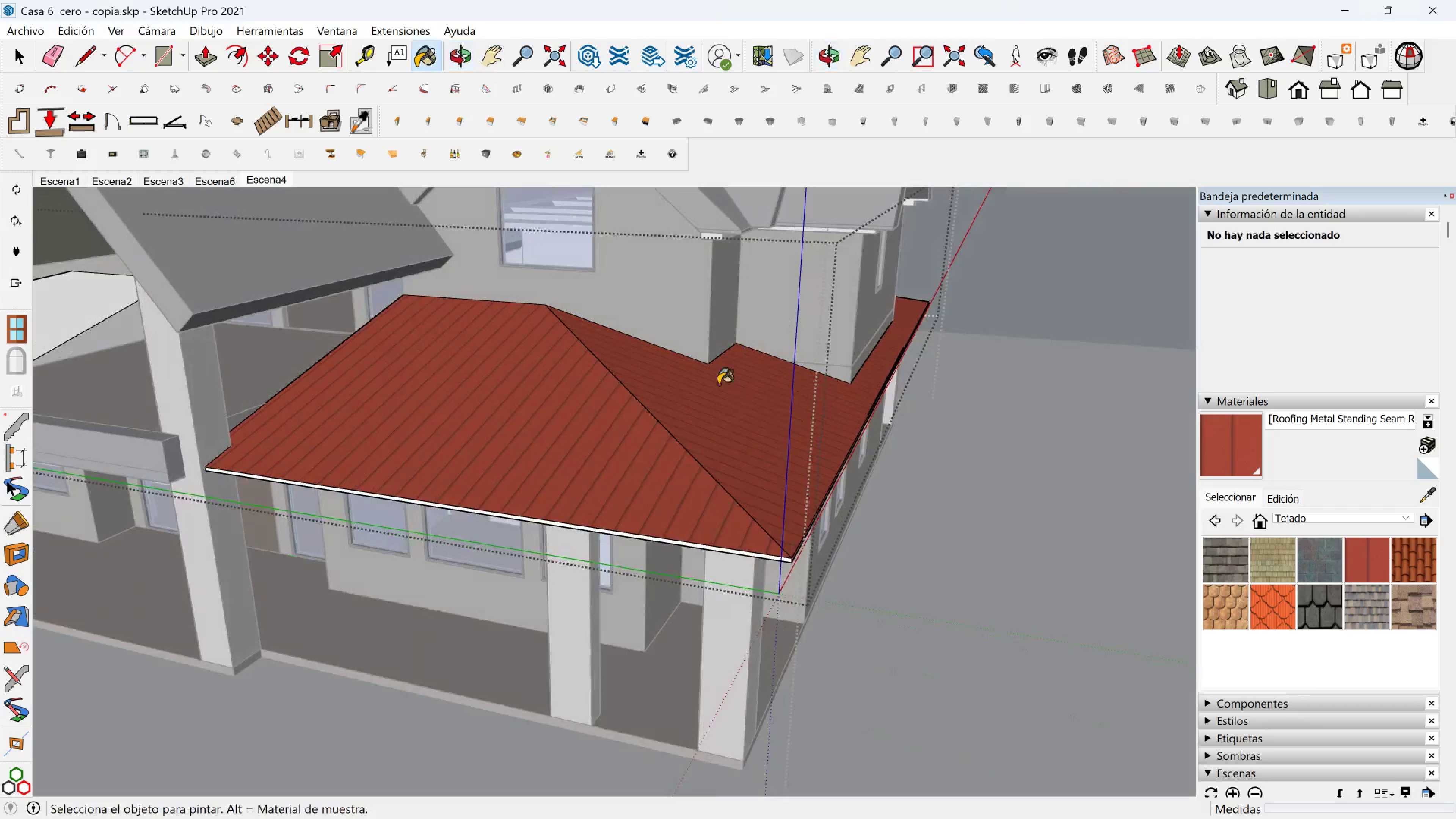 
scroll: coordinate [556, 517], scroll_direction: up, amount: 6.0
 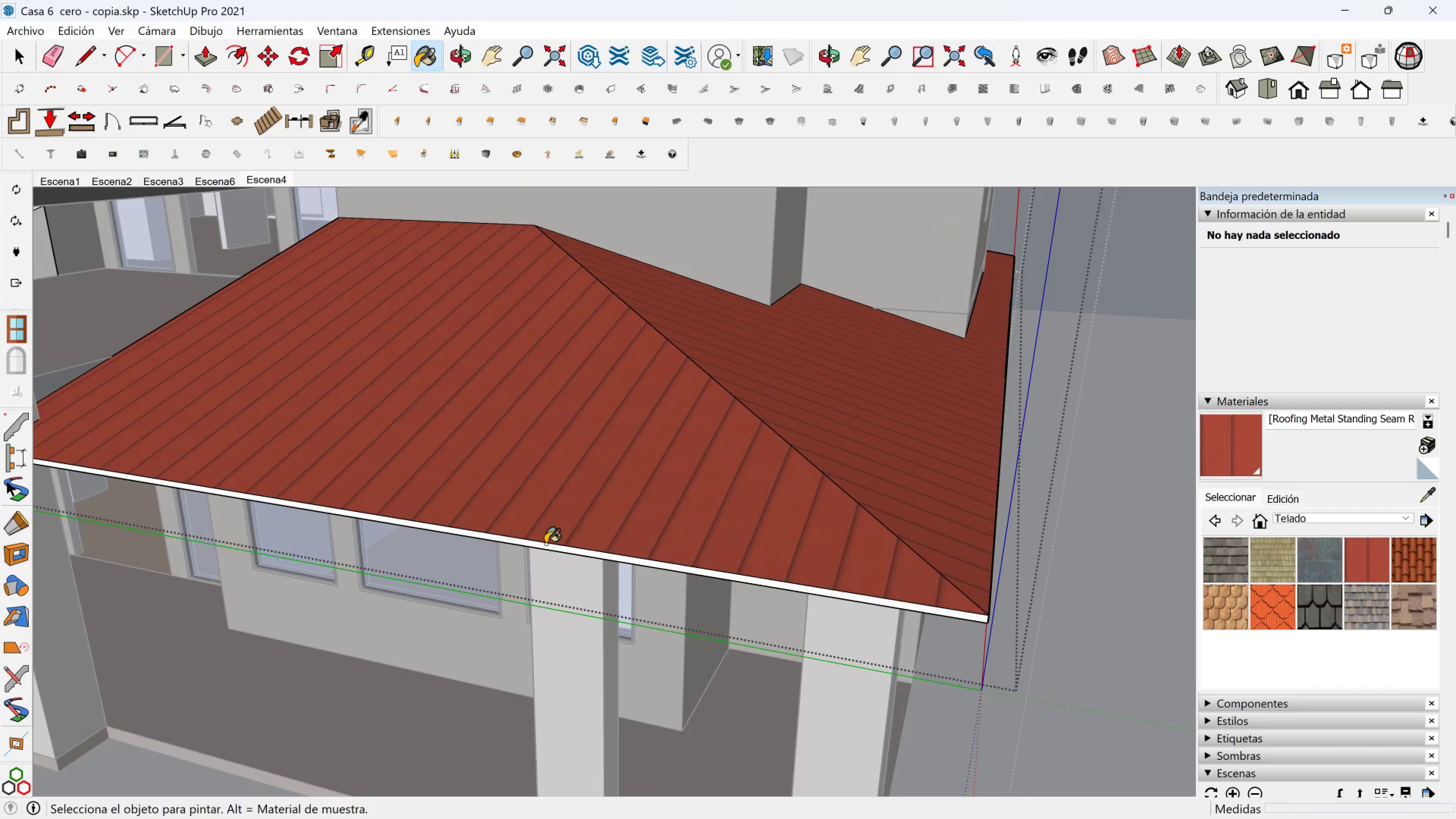 
left_click([545, 544])
 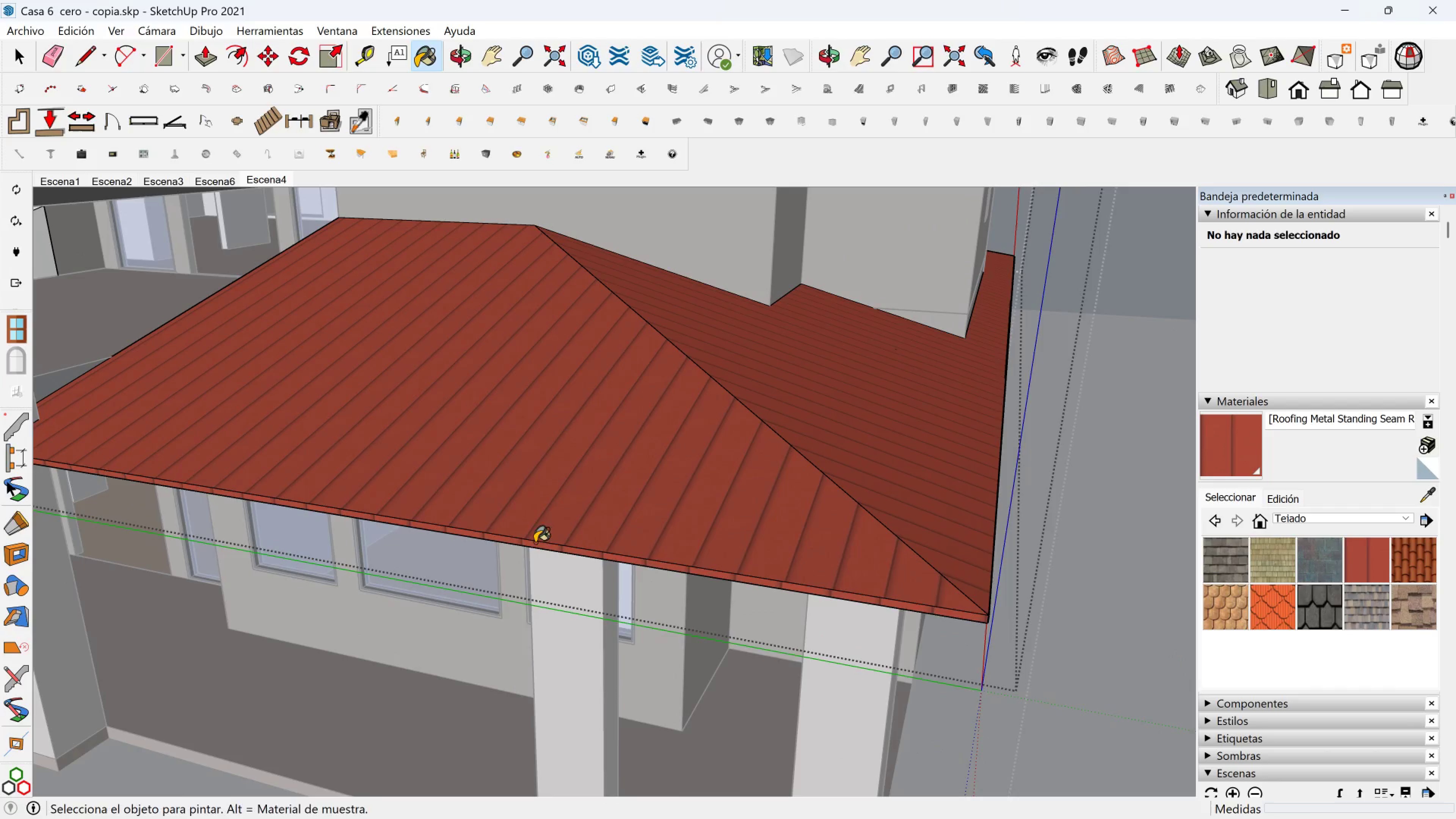 
hold_key(key=ShiftLeft, duration=1.15)
scroll: coordinate [1280, 452], scroll_direction: down, amount: 1.0
 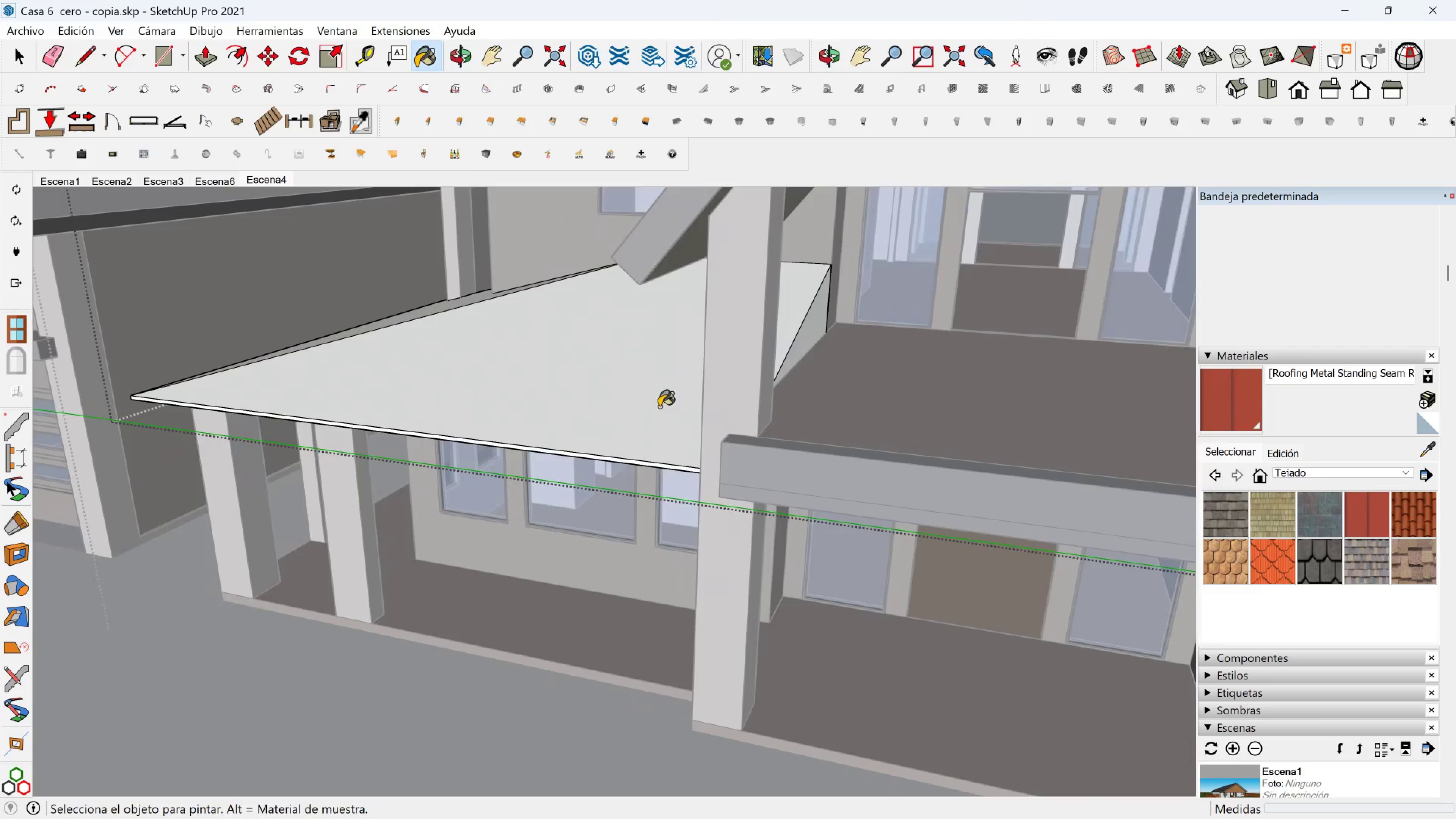 
left_click([639, 406])
 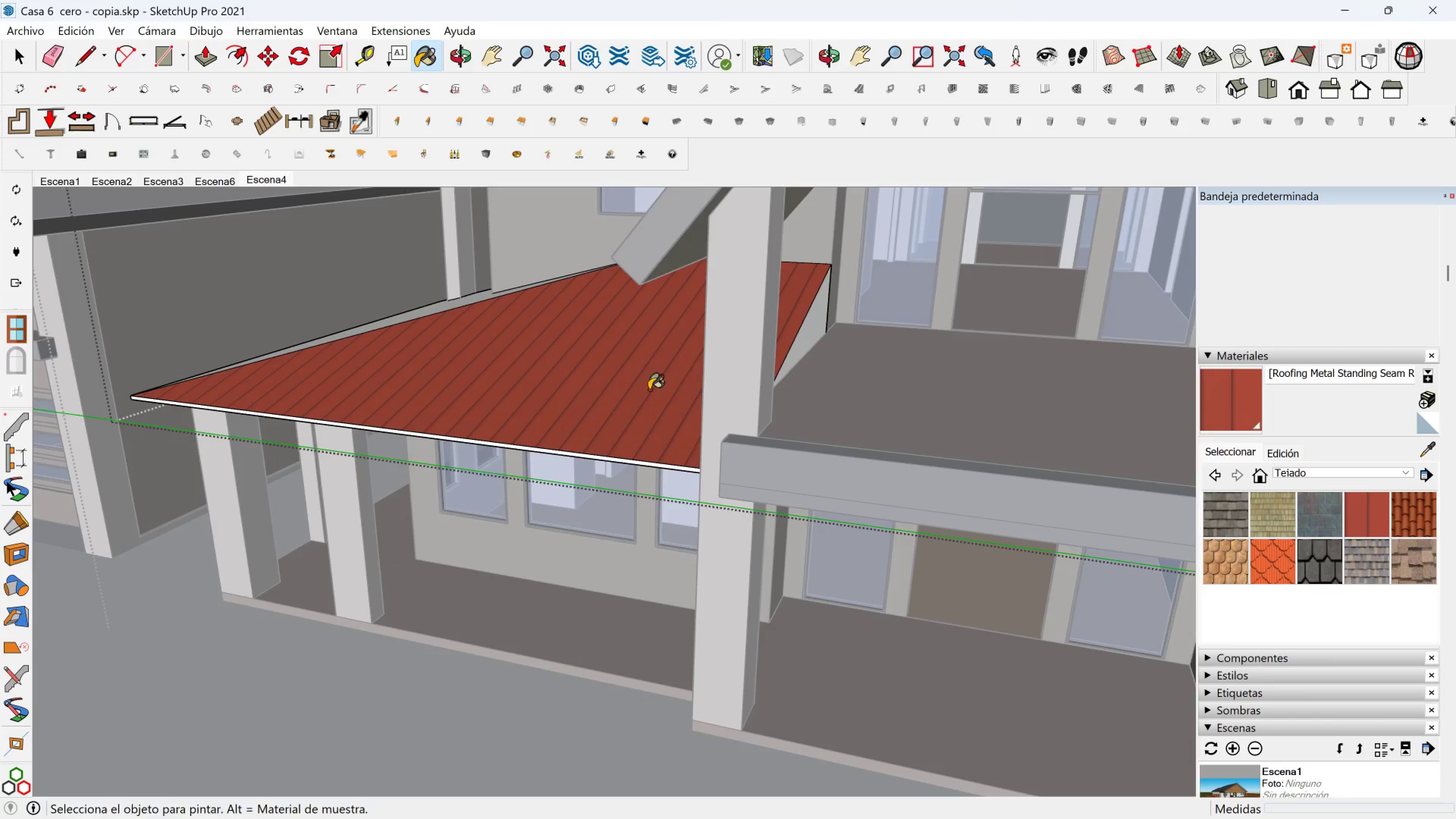 
key(Shift+ShiftLeft)
 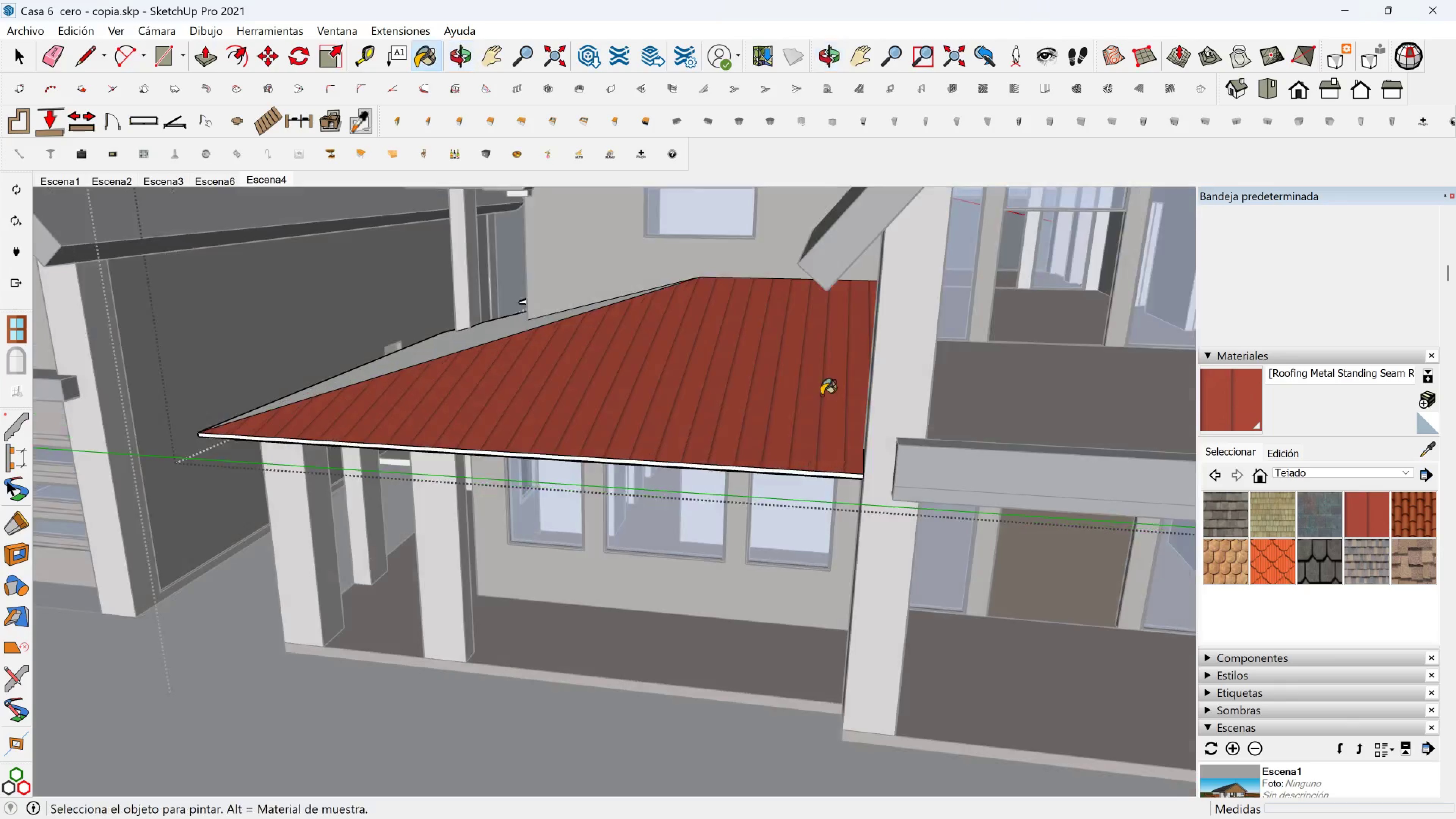 
scroll: coordinate [754, 475], scroll_direction: up, amount: 5.0
 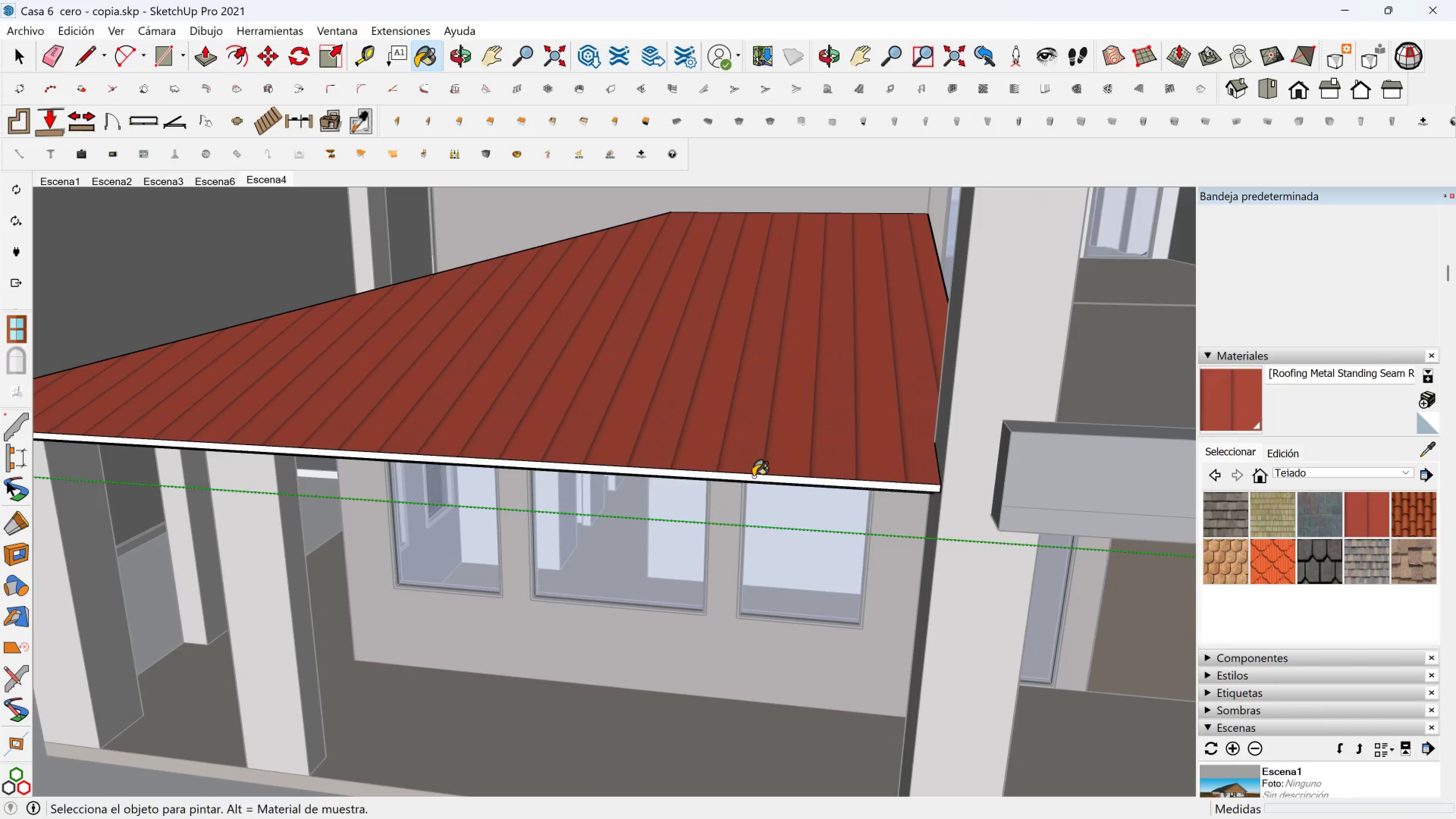 
left_click([753, 477])
 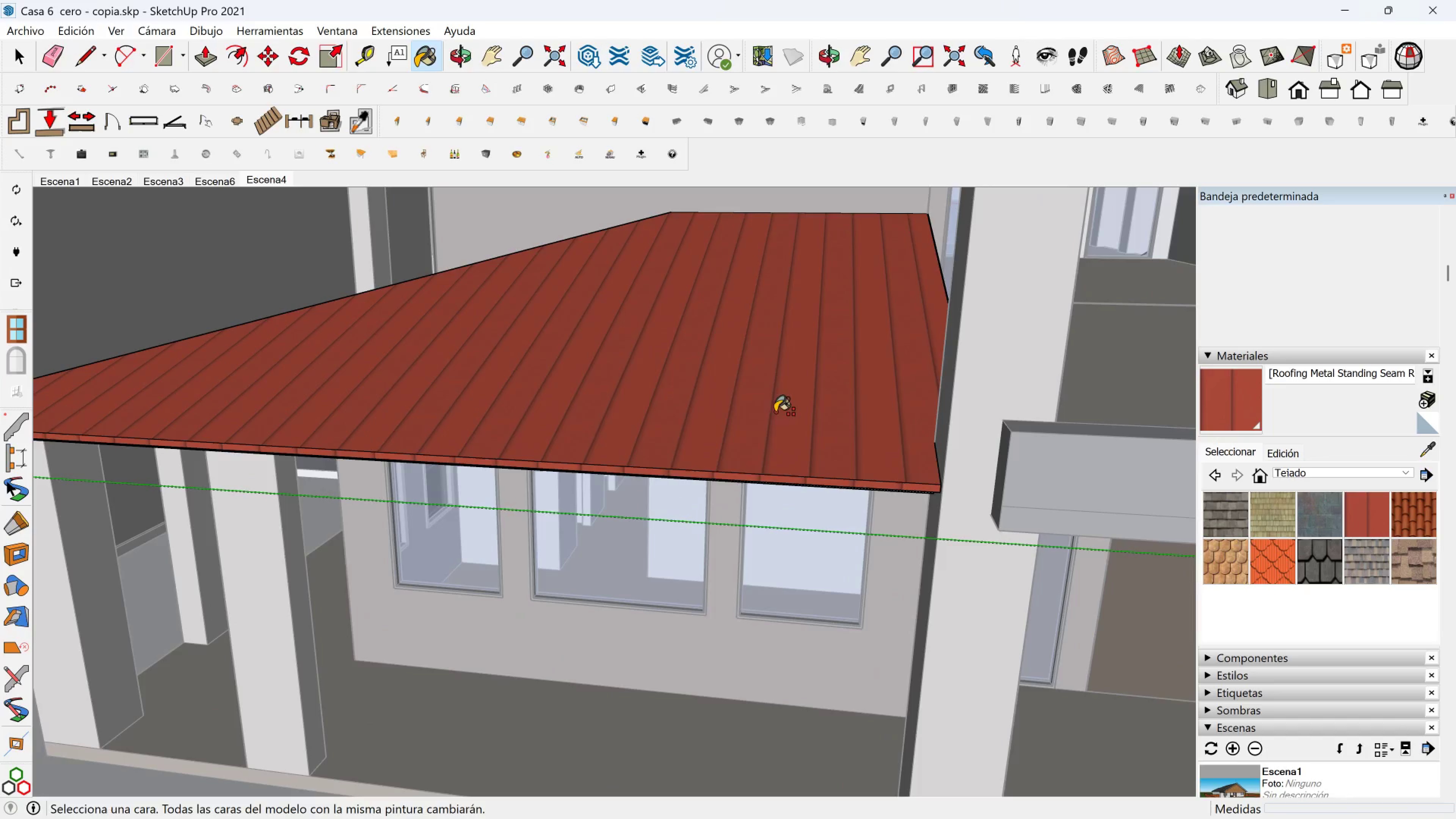 
hold_key(key=ShiftLeft, duration=0.33)
 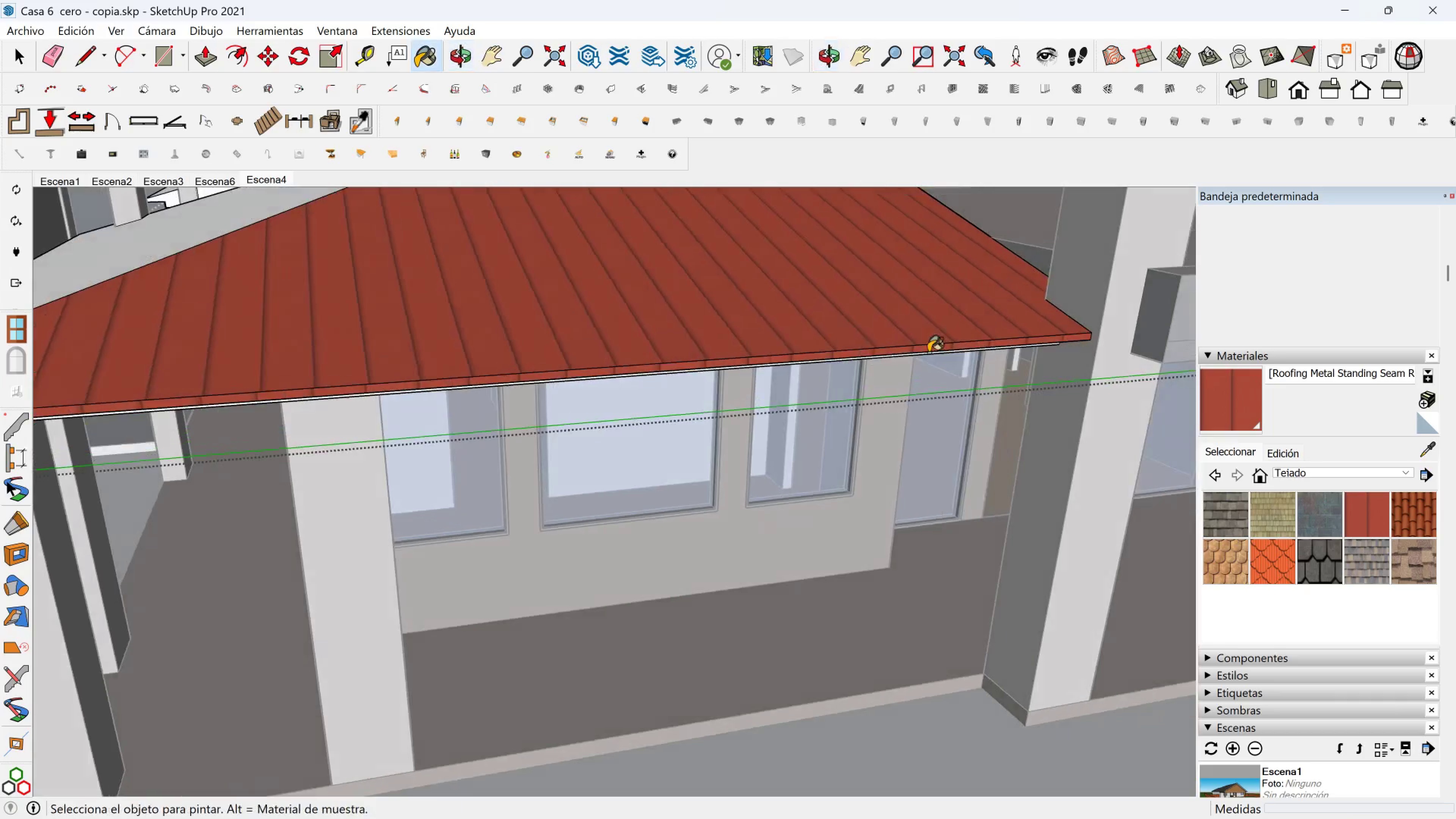 
hold_key(key=ShiftLeft, duration=0.51)
 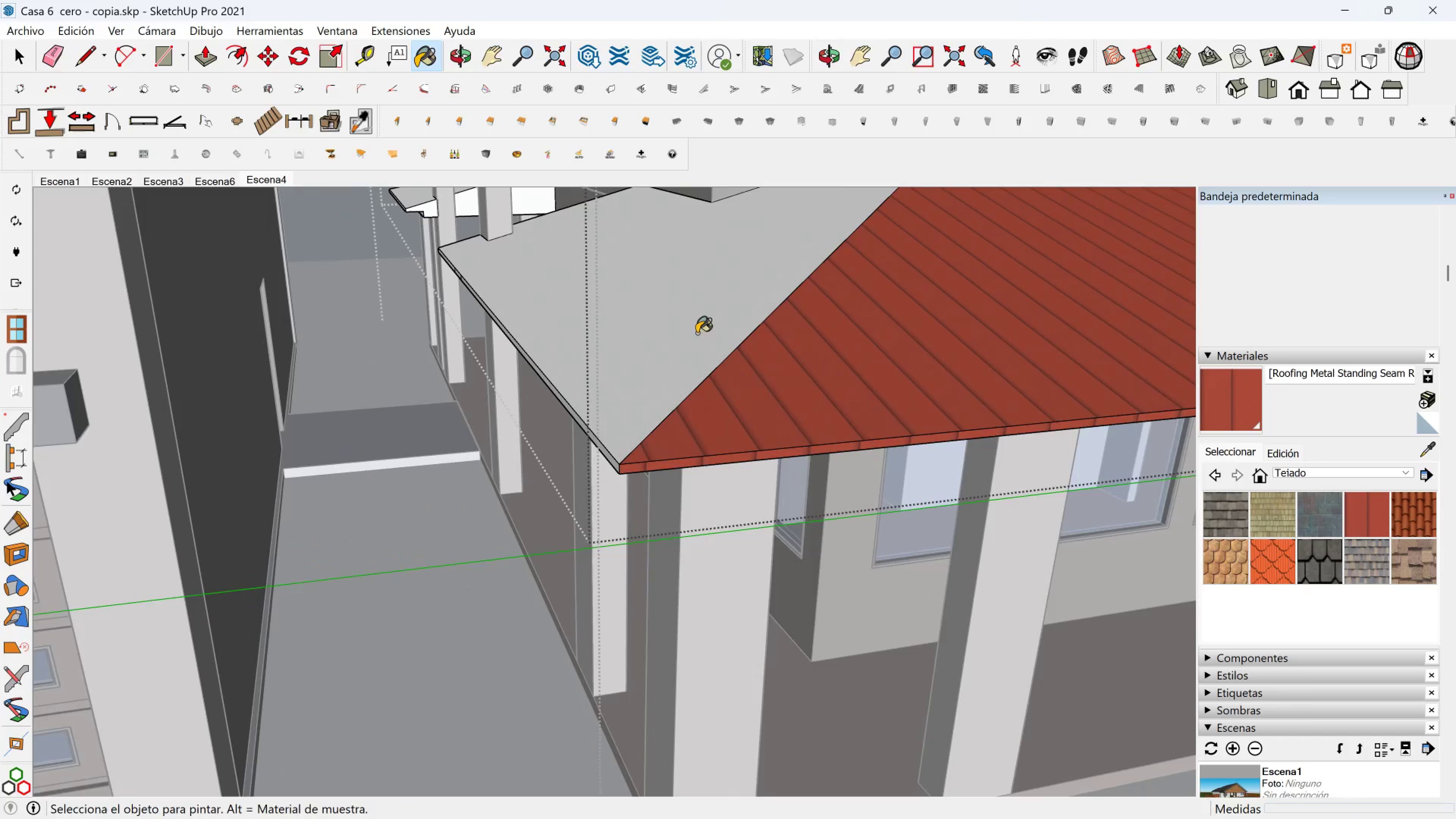 
left_click([695, 333])
 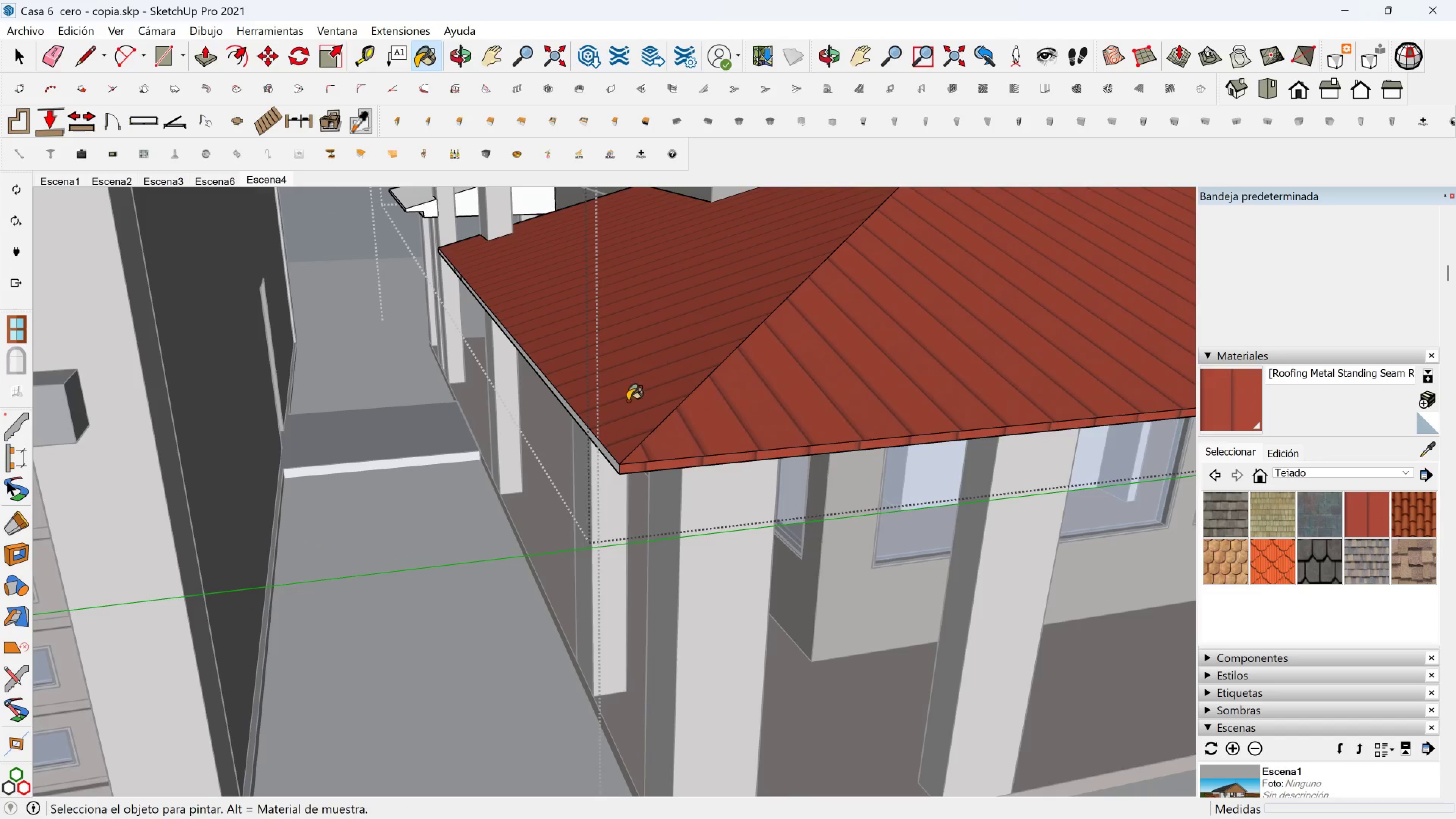 
scroll: coordinate [627, 402], scroll_direction: up, amount: 3.0
 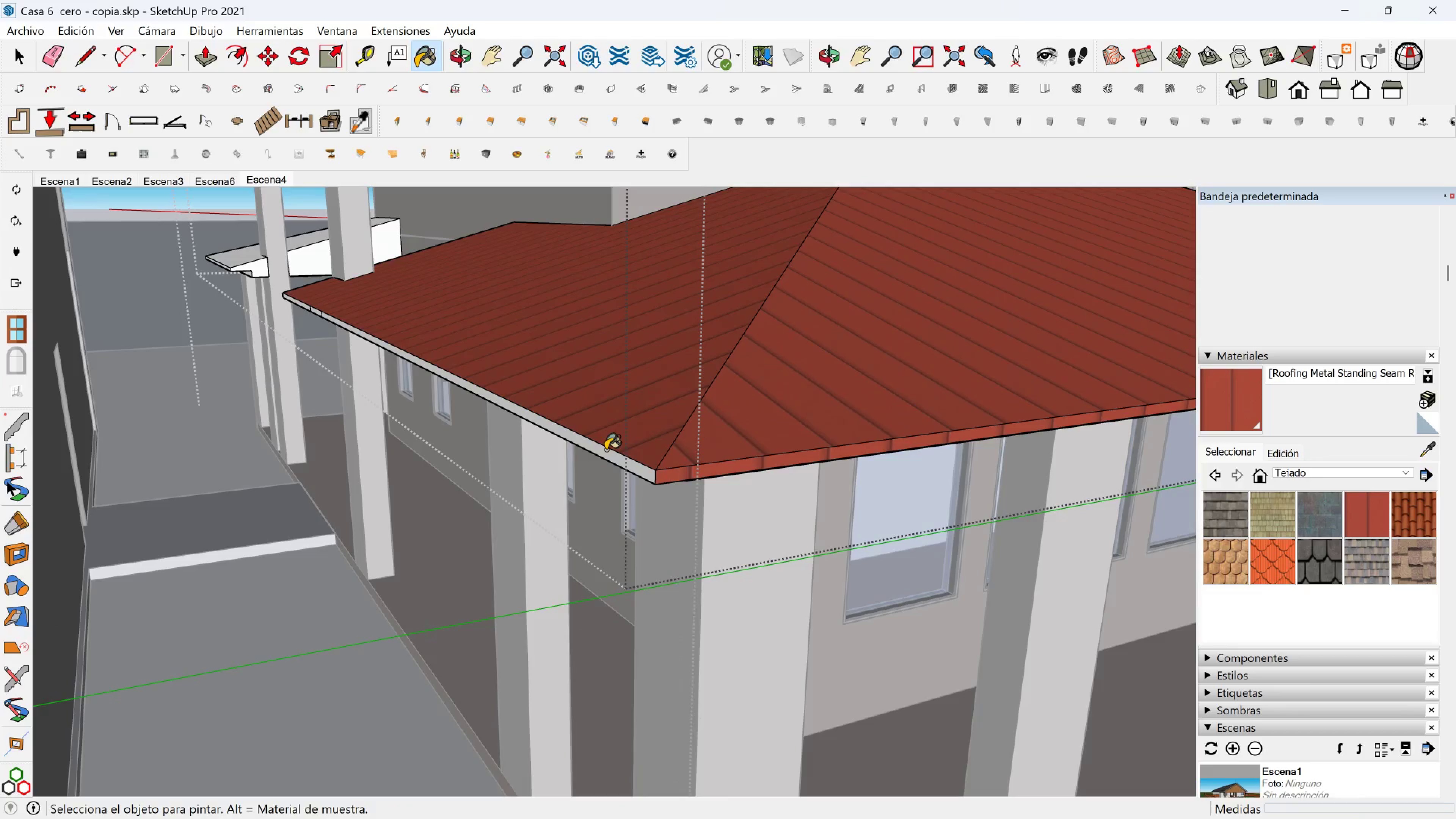 
left_click([605, 452])
 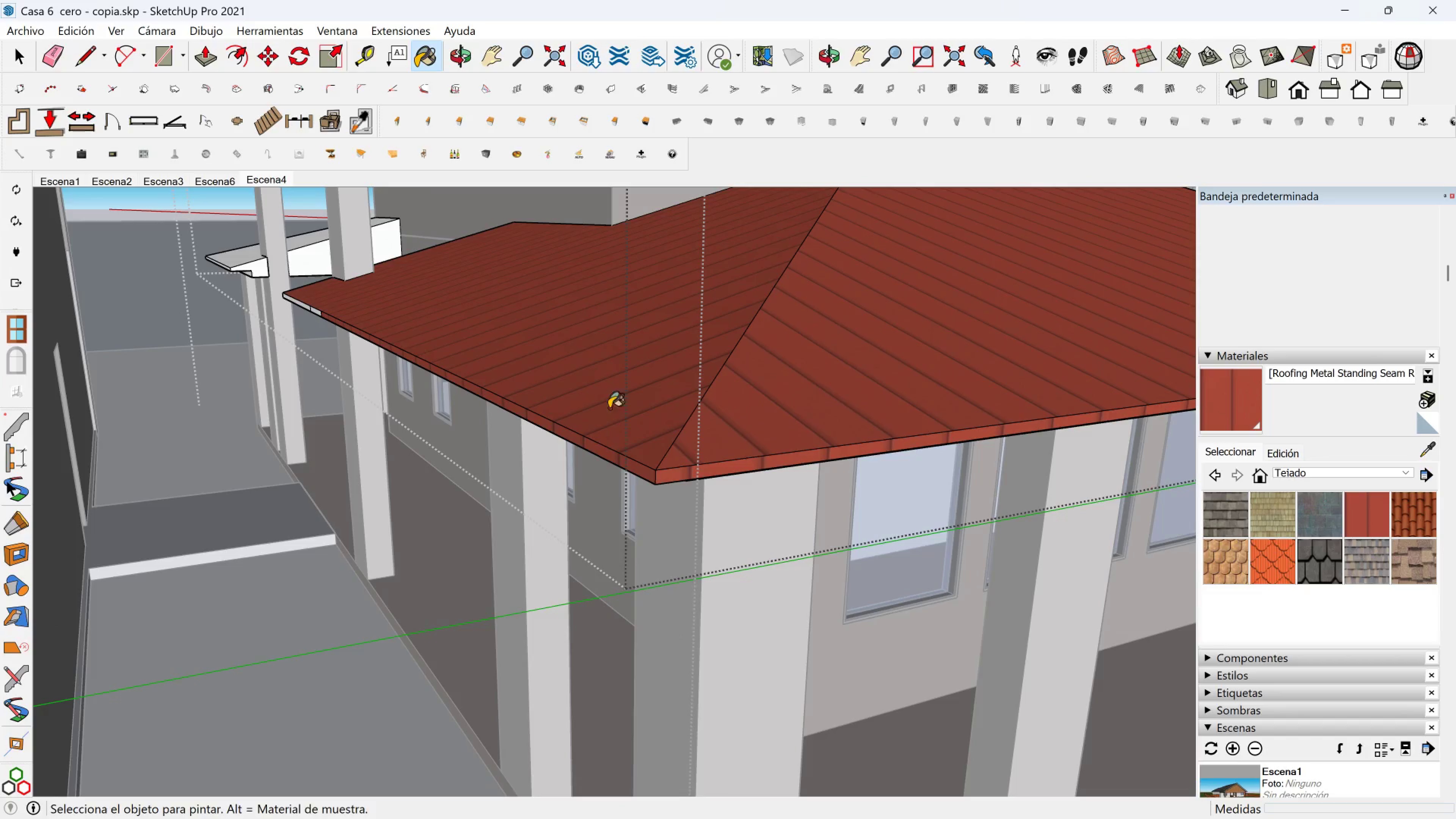 
hold_key(key=ShiftLeft, duration=0.36)
 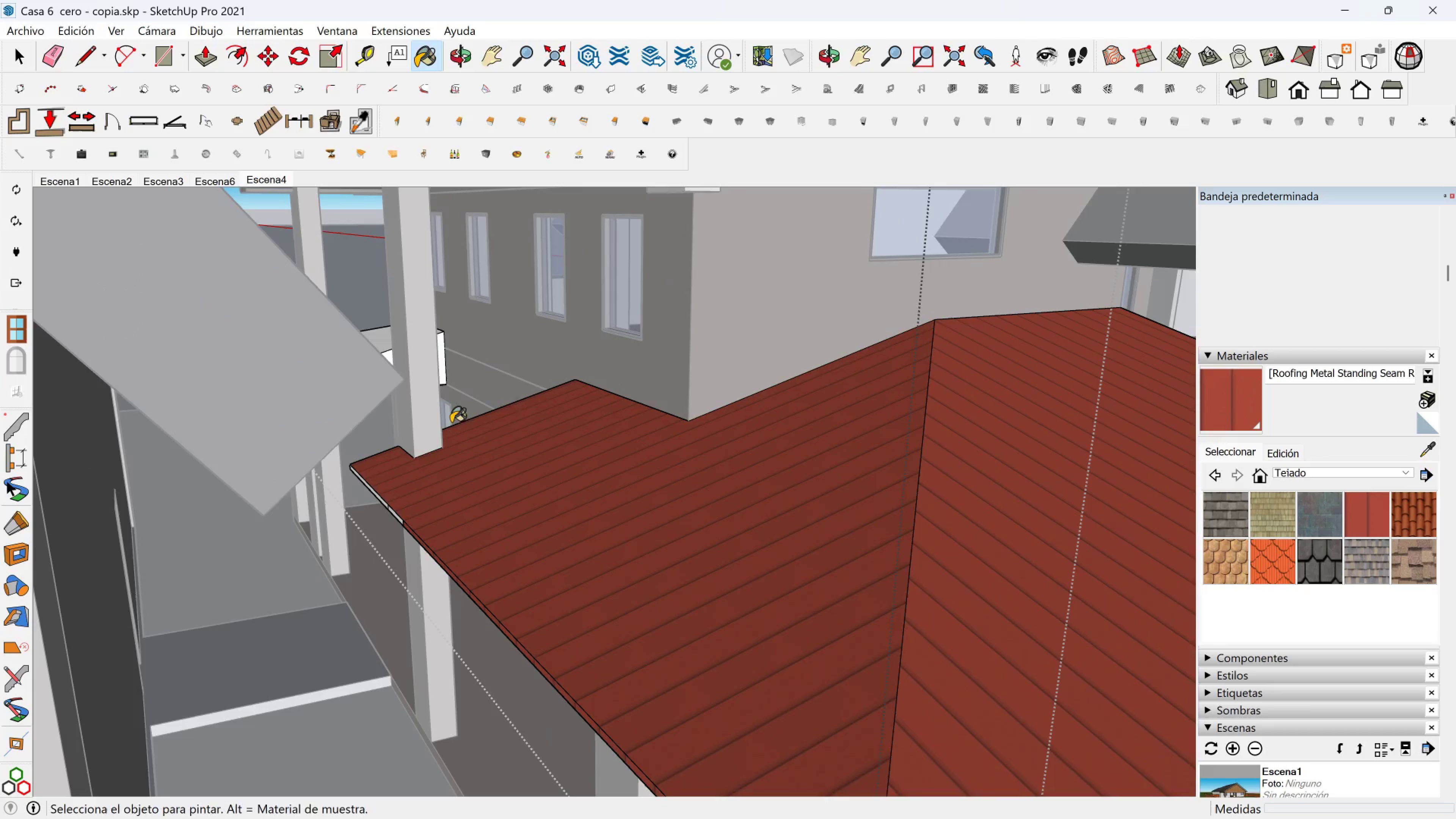 
key(Shift+ShiftLeft)
 